 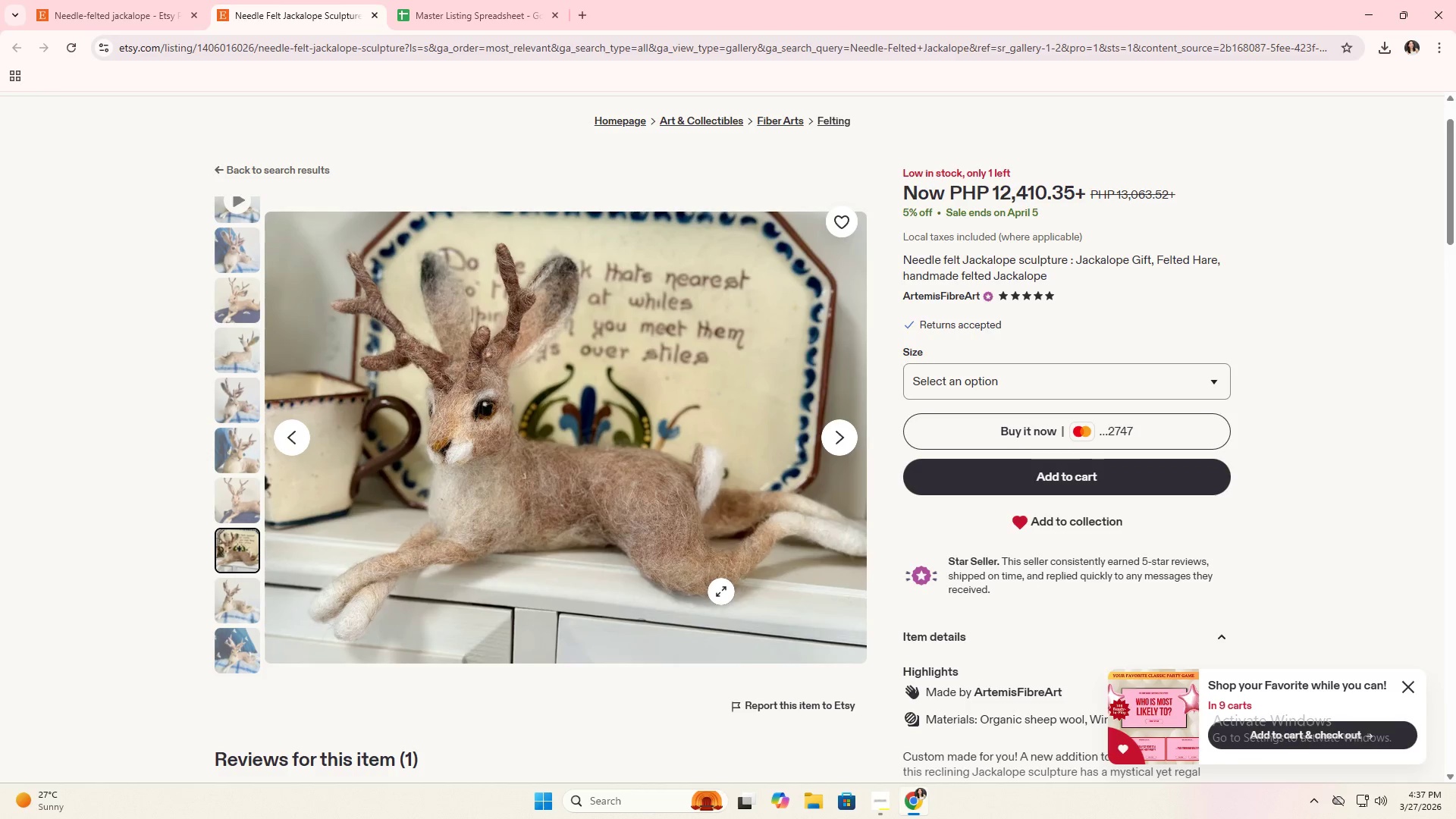 
scroll: coordinate [481, 383], scroll_direction: up, amount: 11.0
 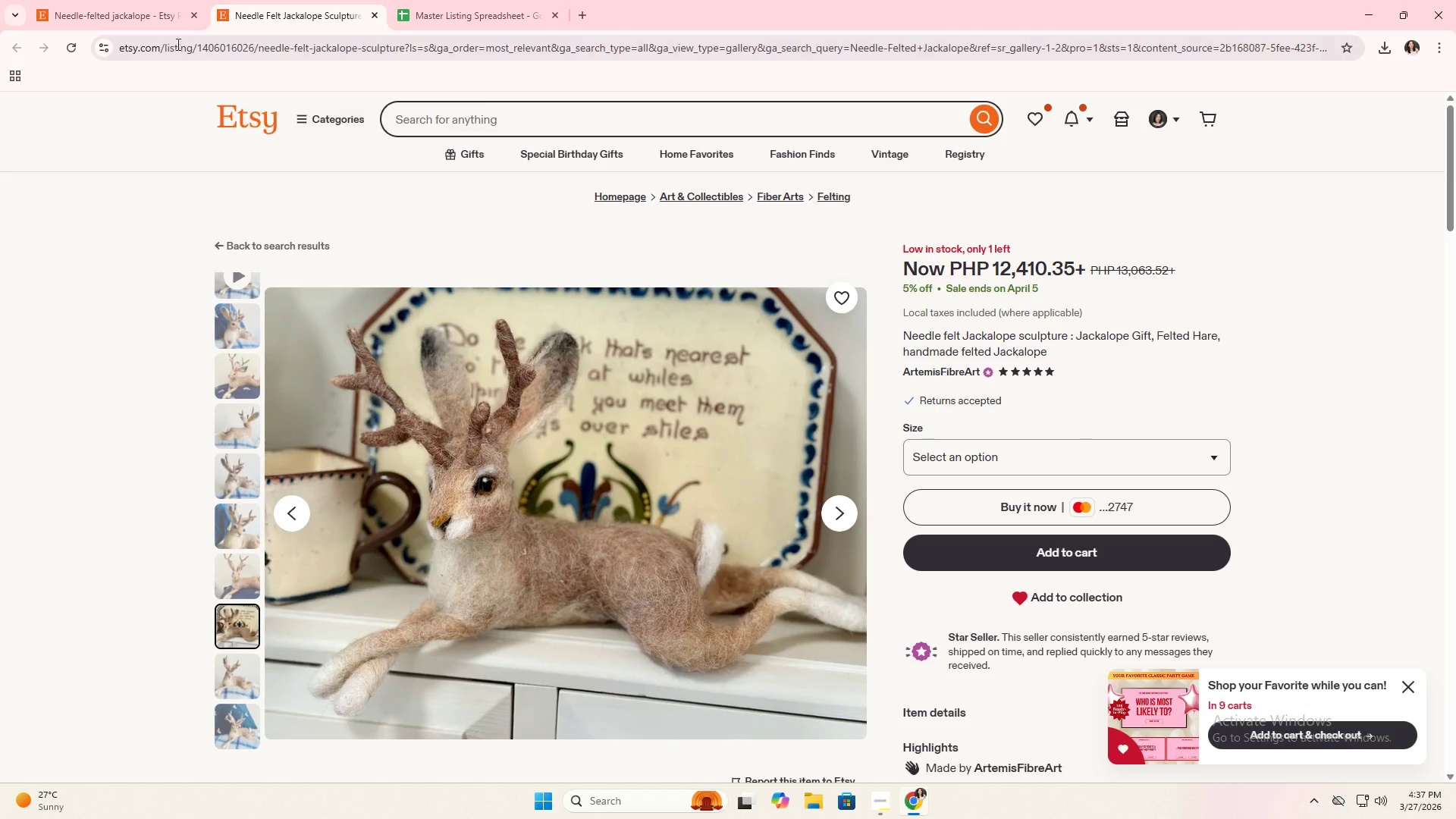 
left_click([139, 0])
 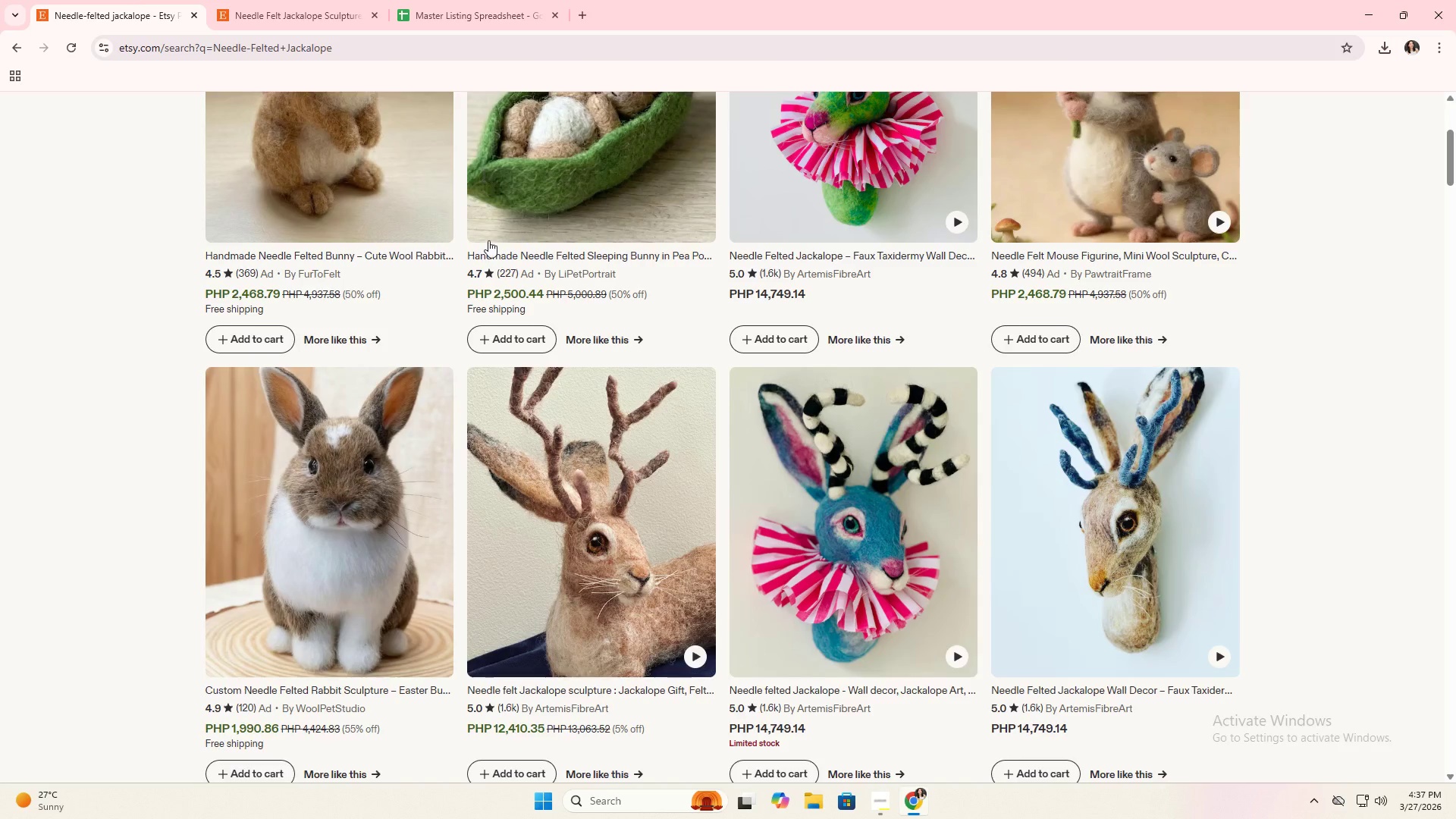 
scroll: coordinate [477, 287], scroll_direction: up, amount: 15.0
 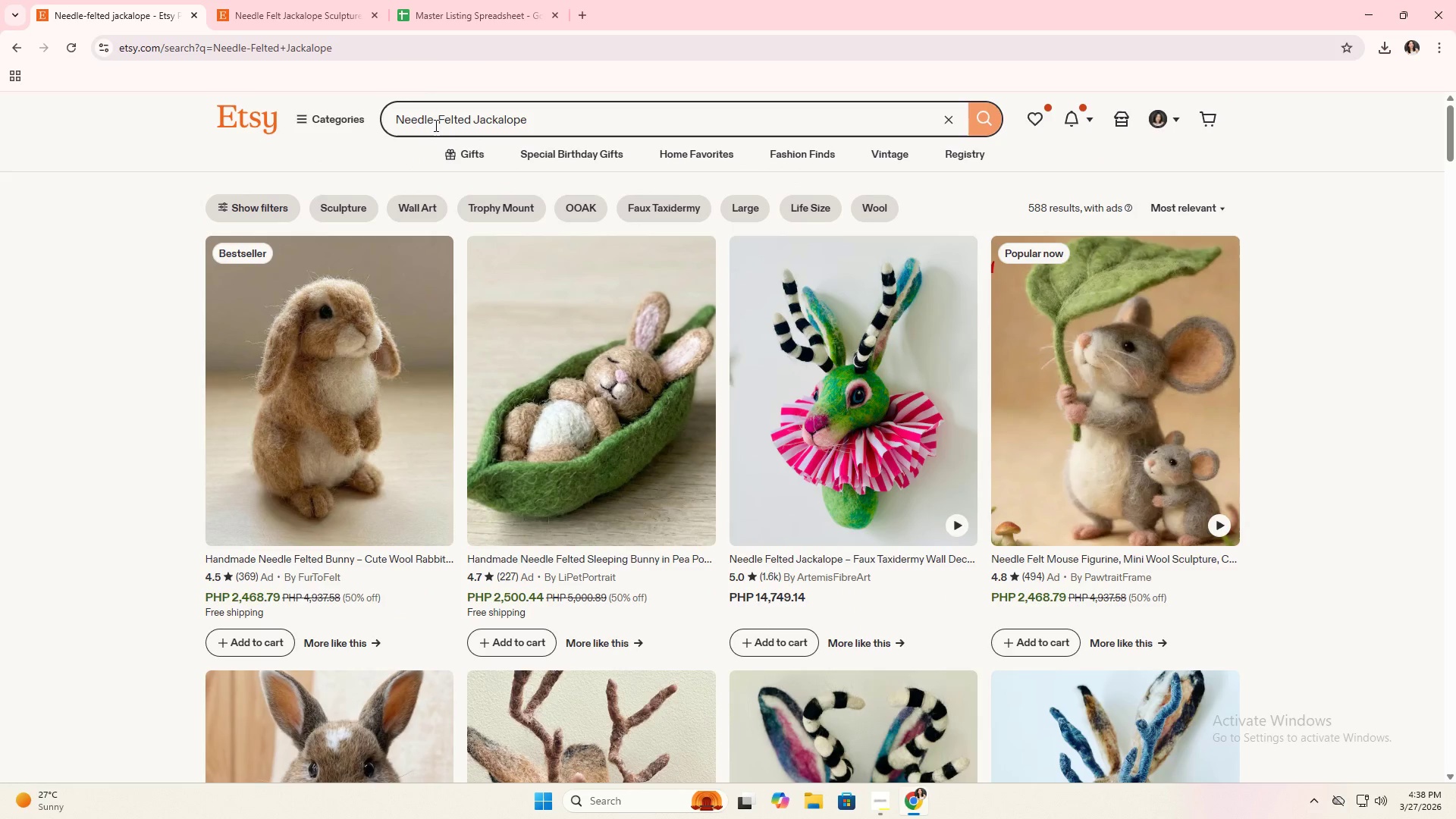 
left_click([431, 122])
 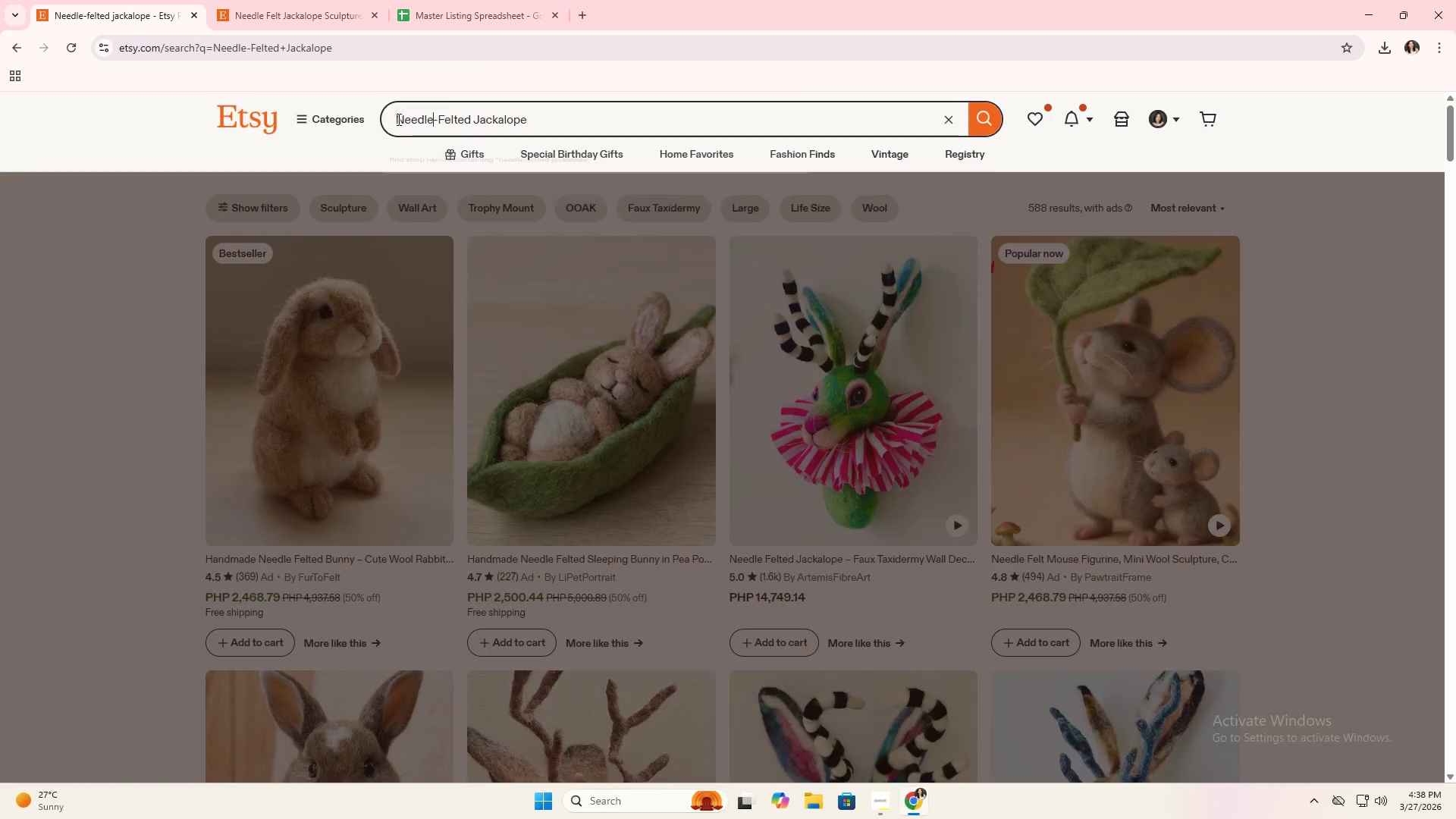 
double_click([397, 119])
 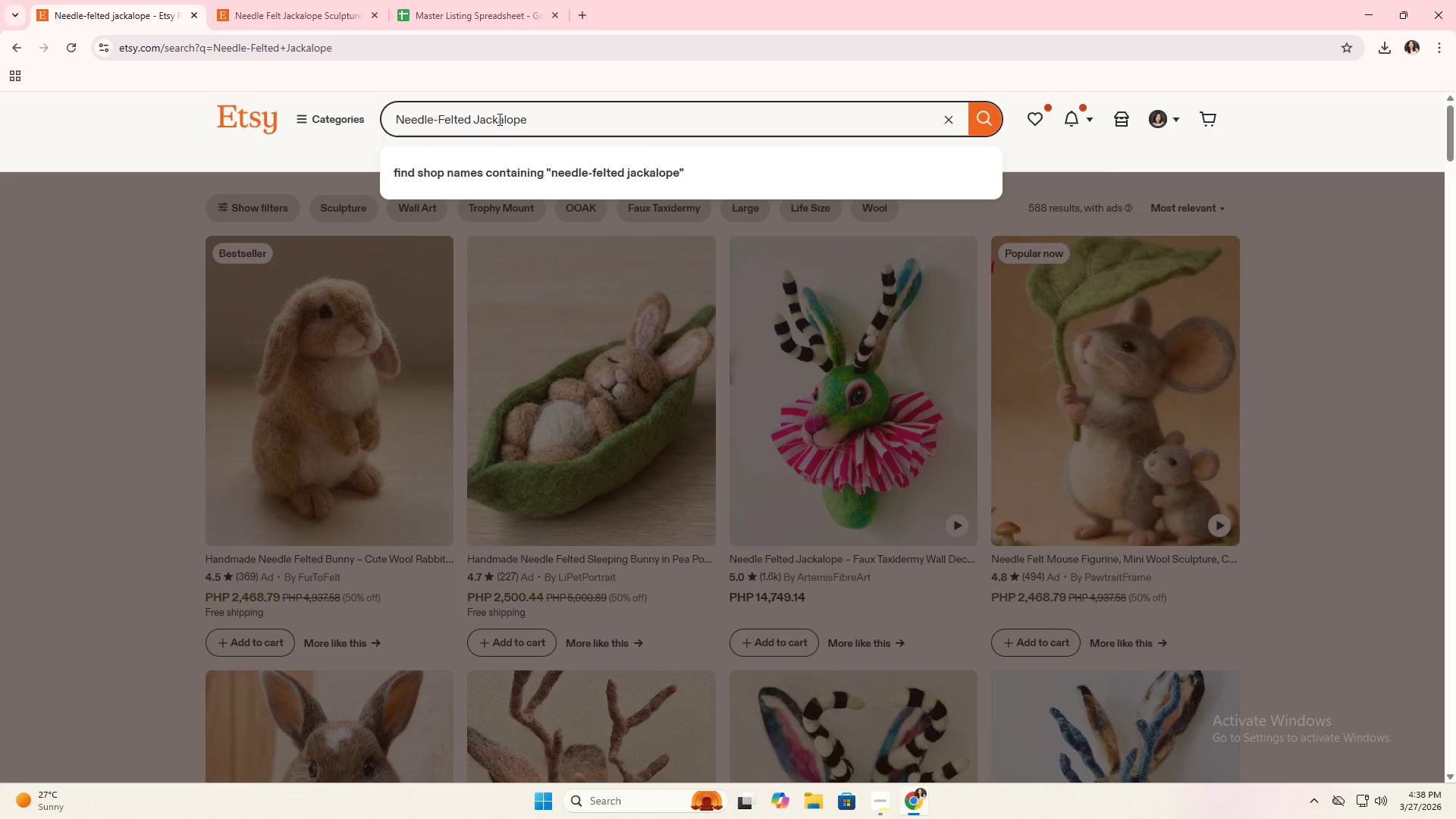 
double_click([498, 119])
 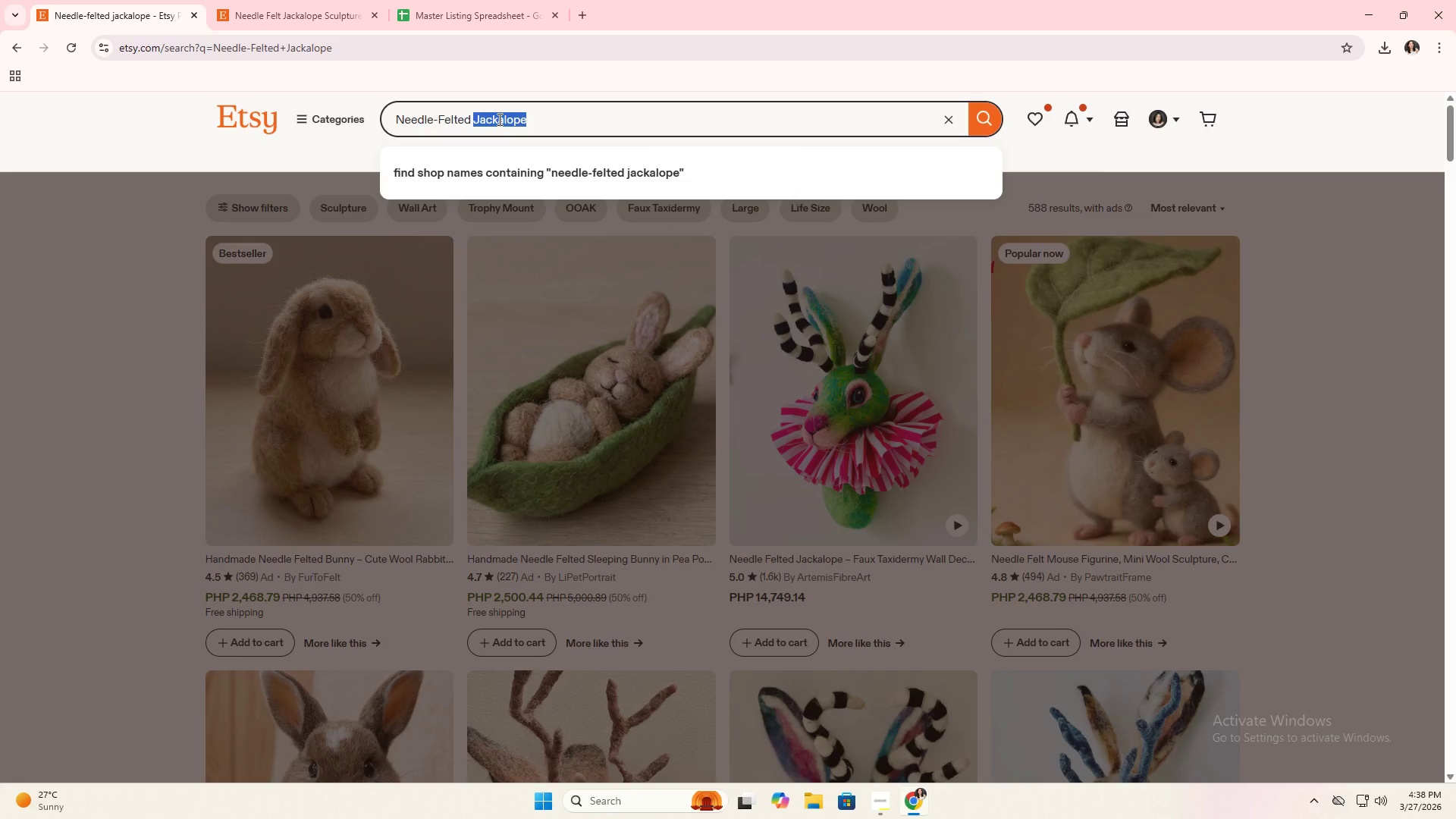 
type(Forest Owl)
 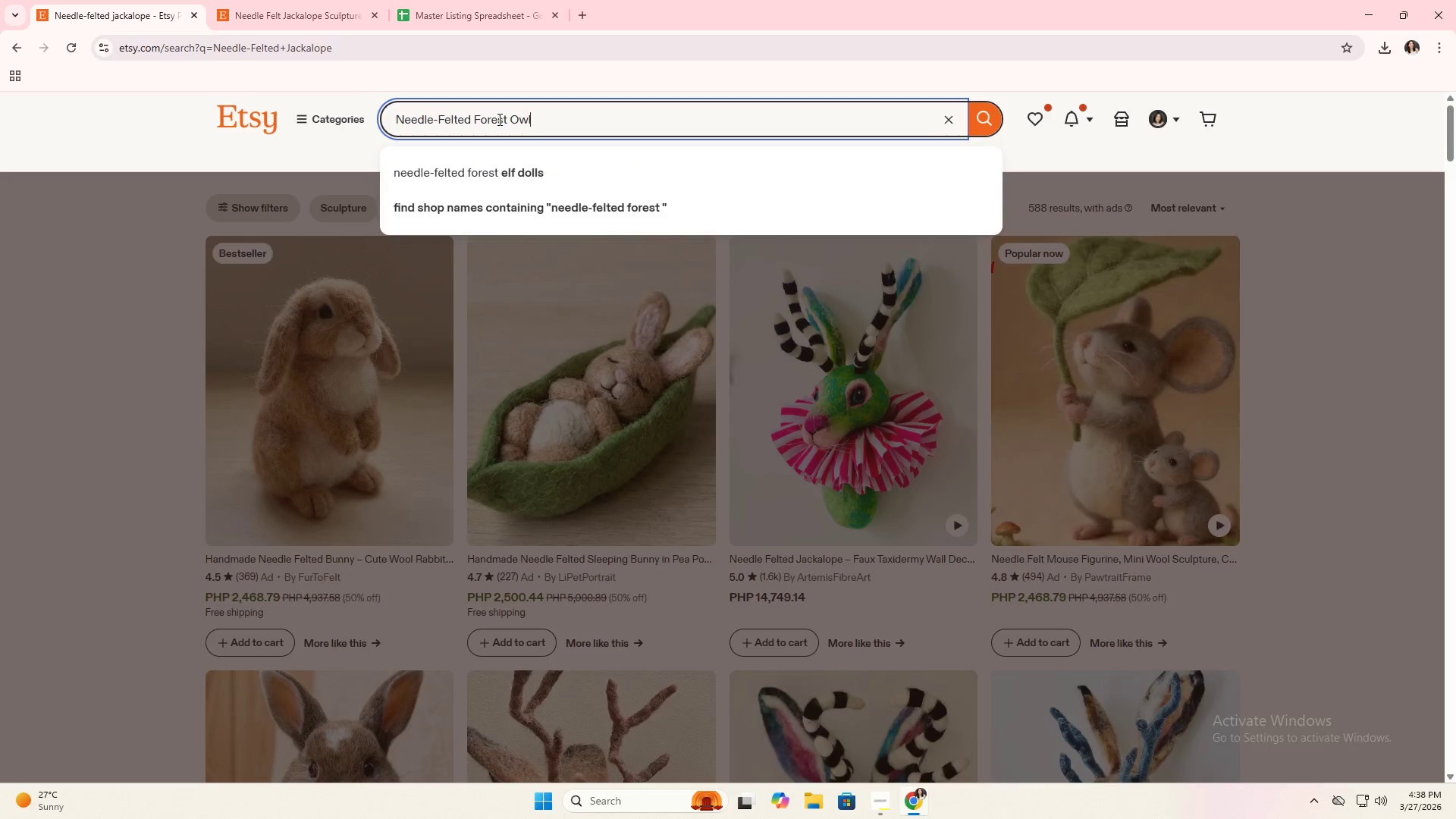 
key(Enter)
 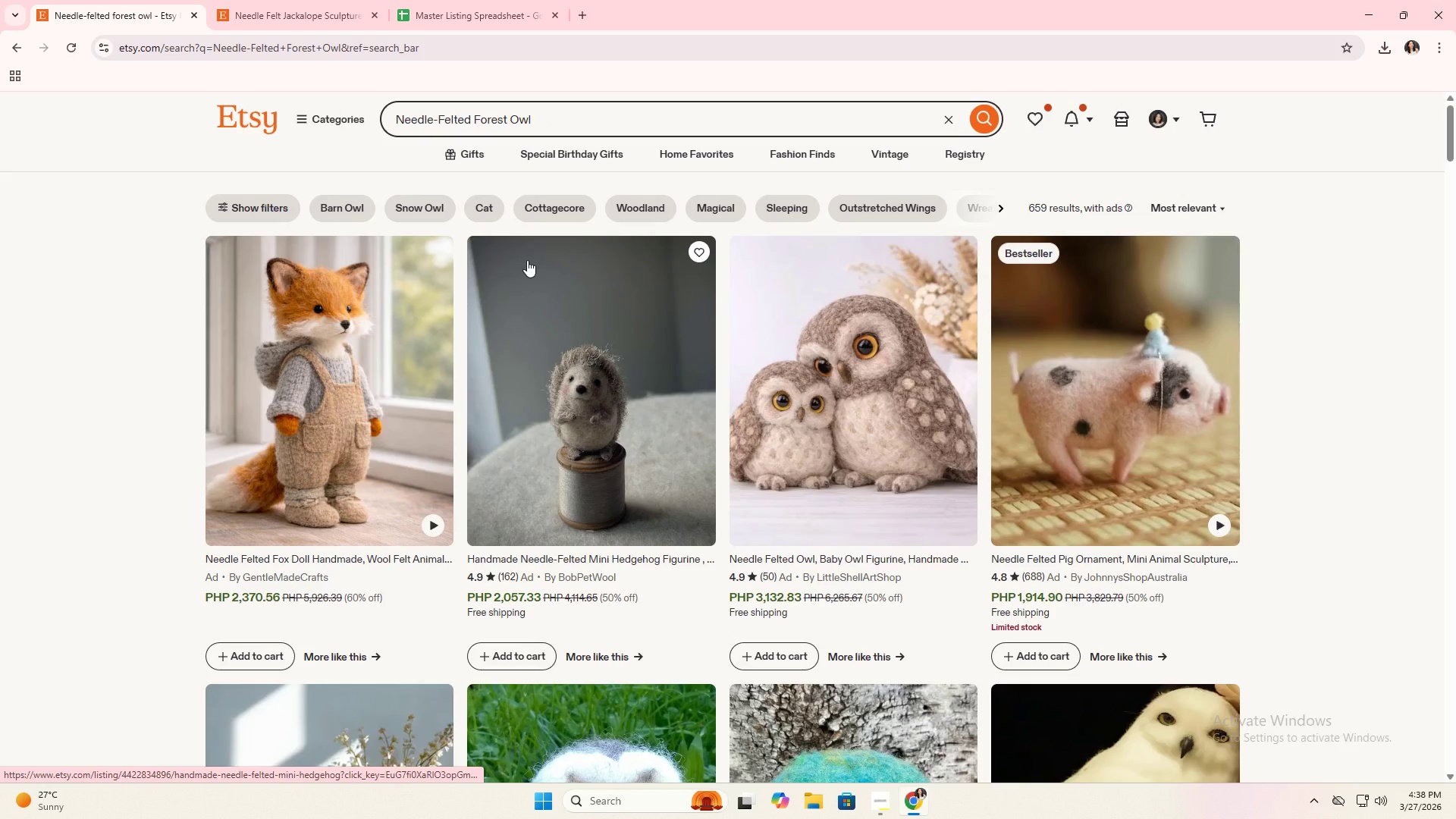 
scroll: coordinate [527, 260], scroll_direction: down, amount: 3.0
 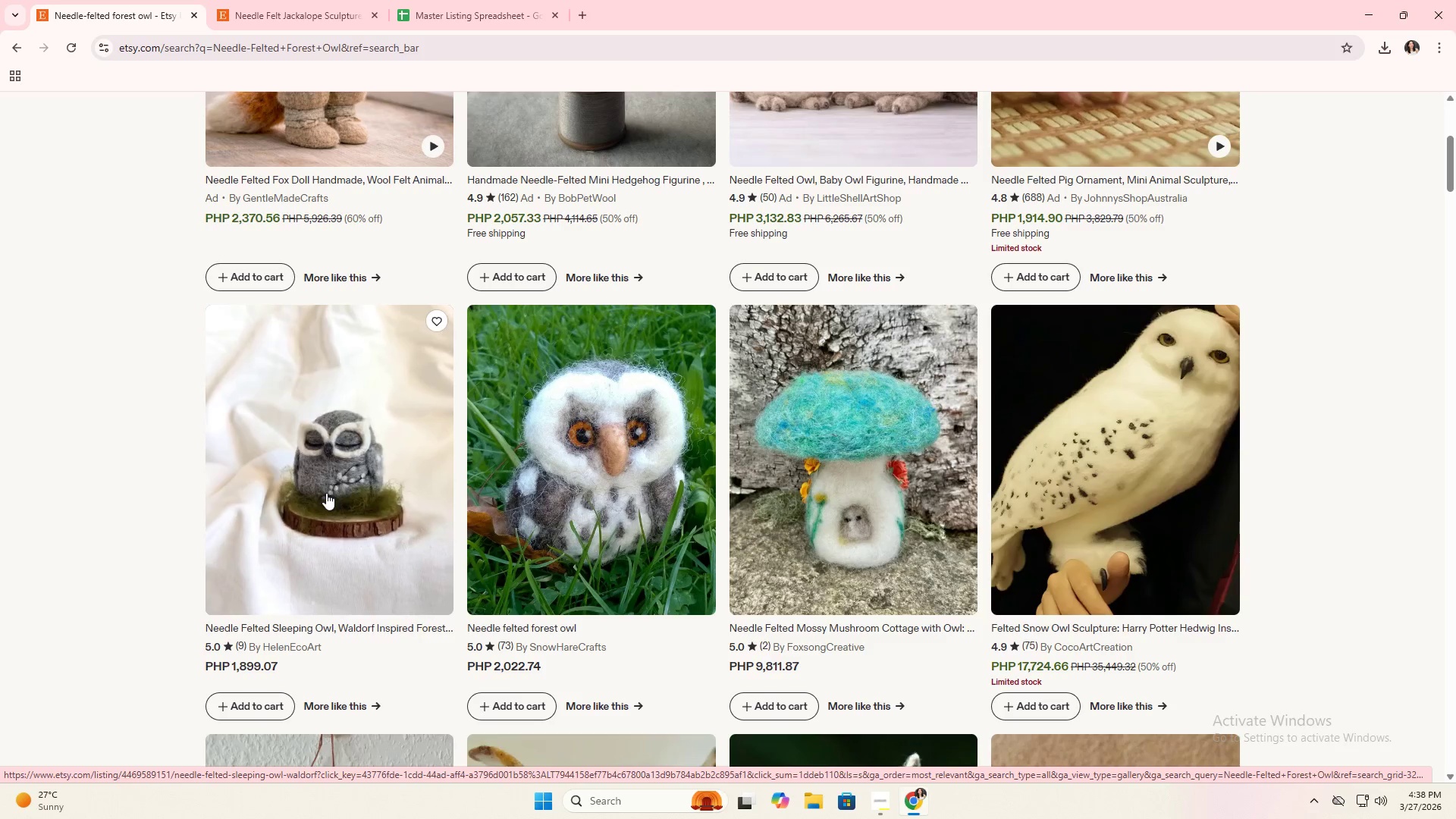 
wait(9.76)
 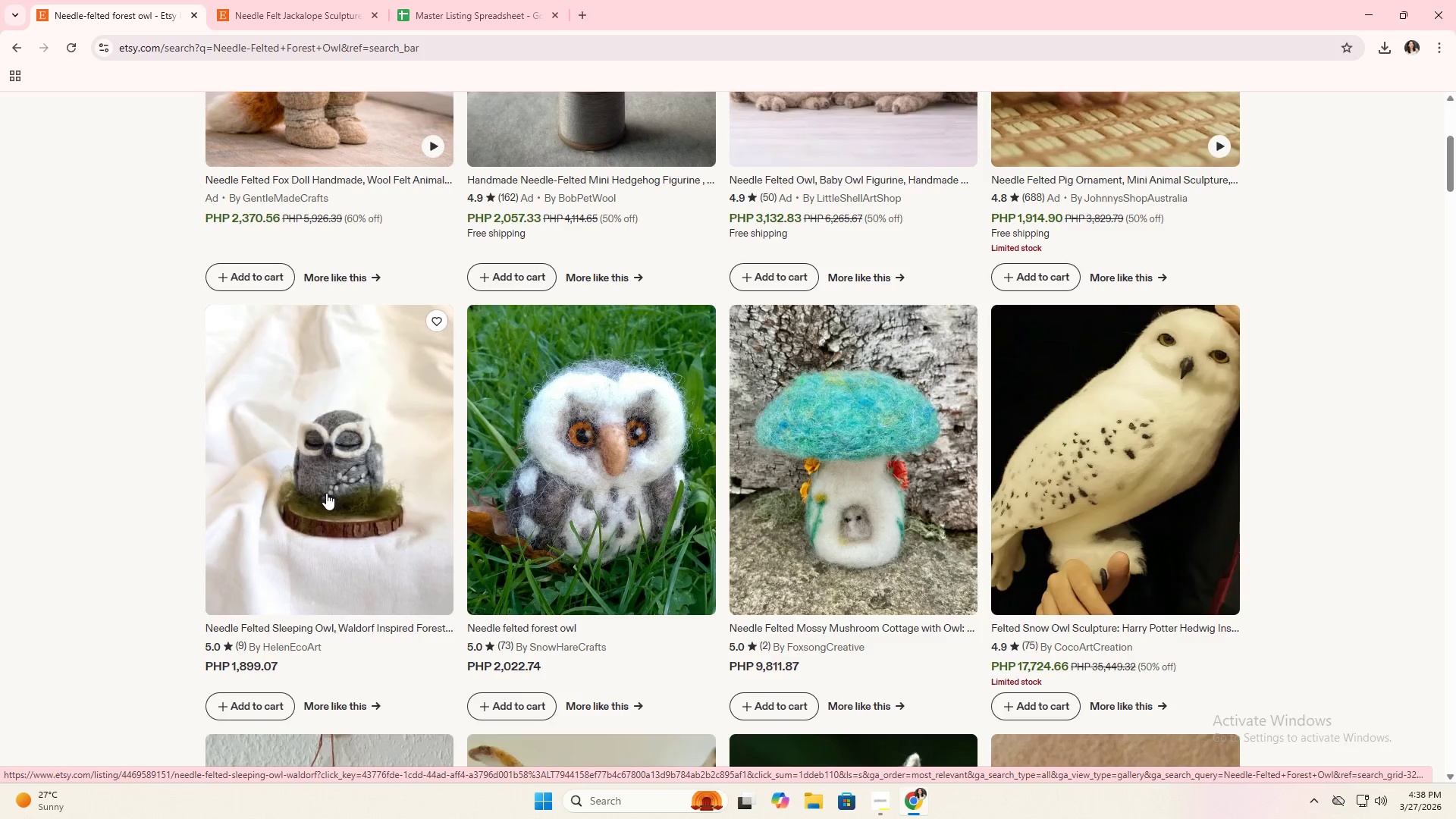 
scroll: coordinate [326, 493], scroll_direction: down, amount: 3.0
 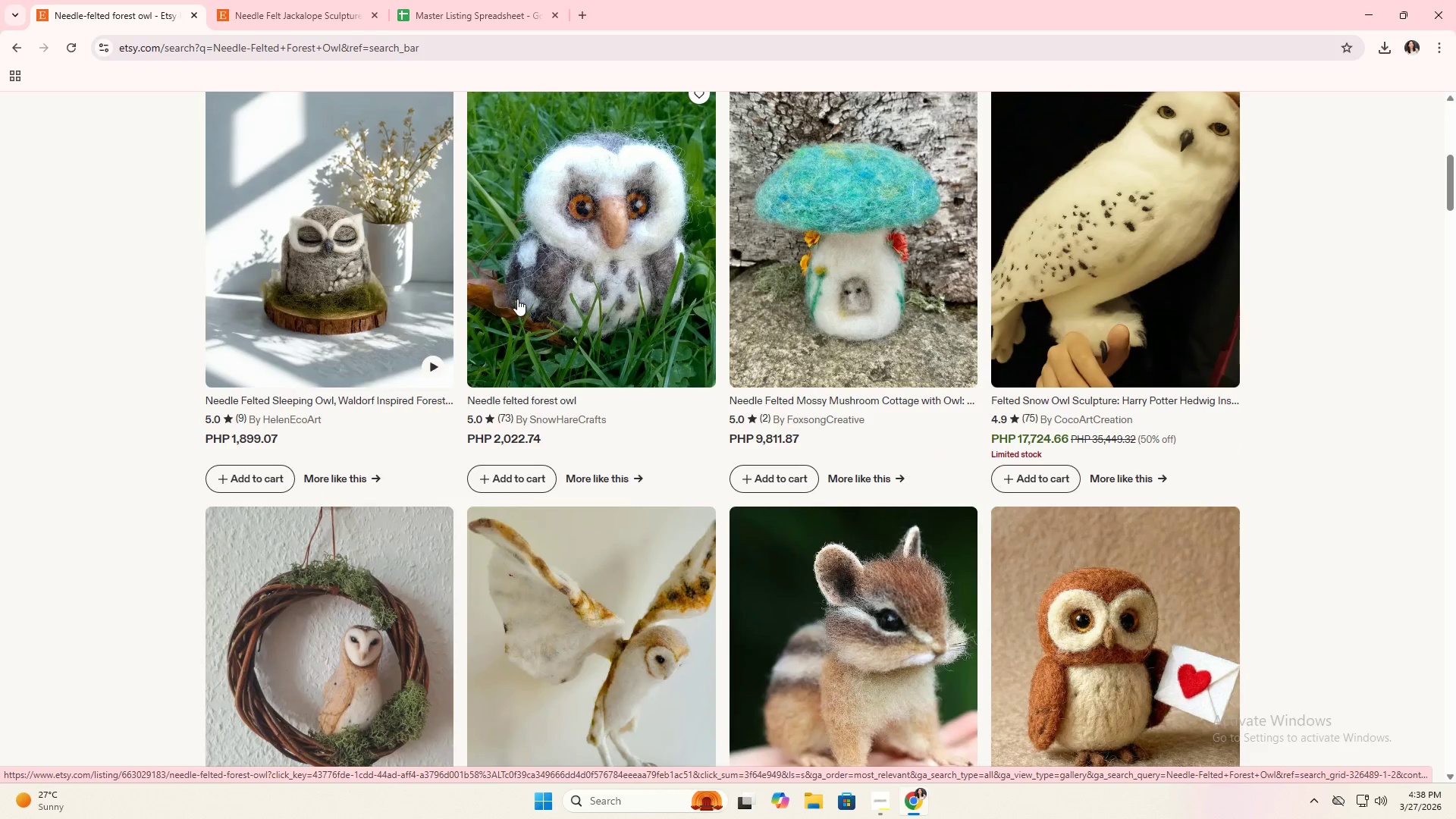 
scroll: coordinate [449, 360], scroll_direction: up, amount: 8.0
 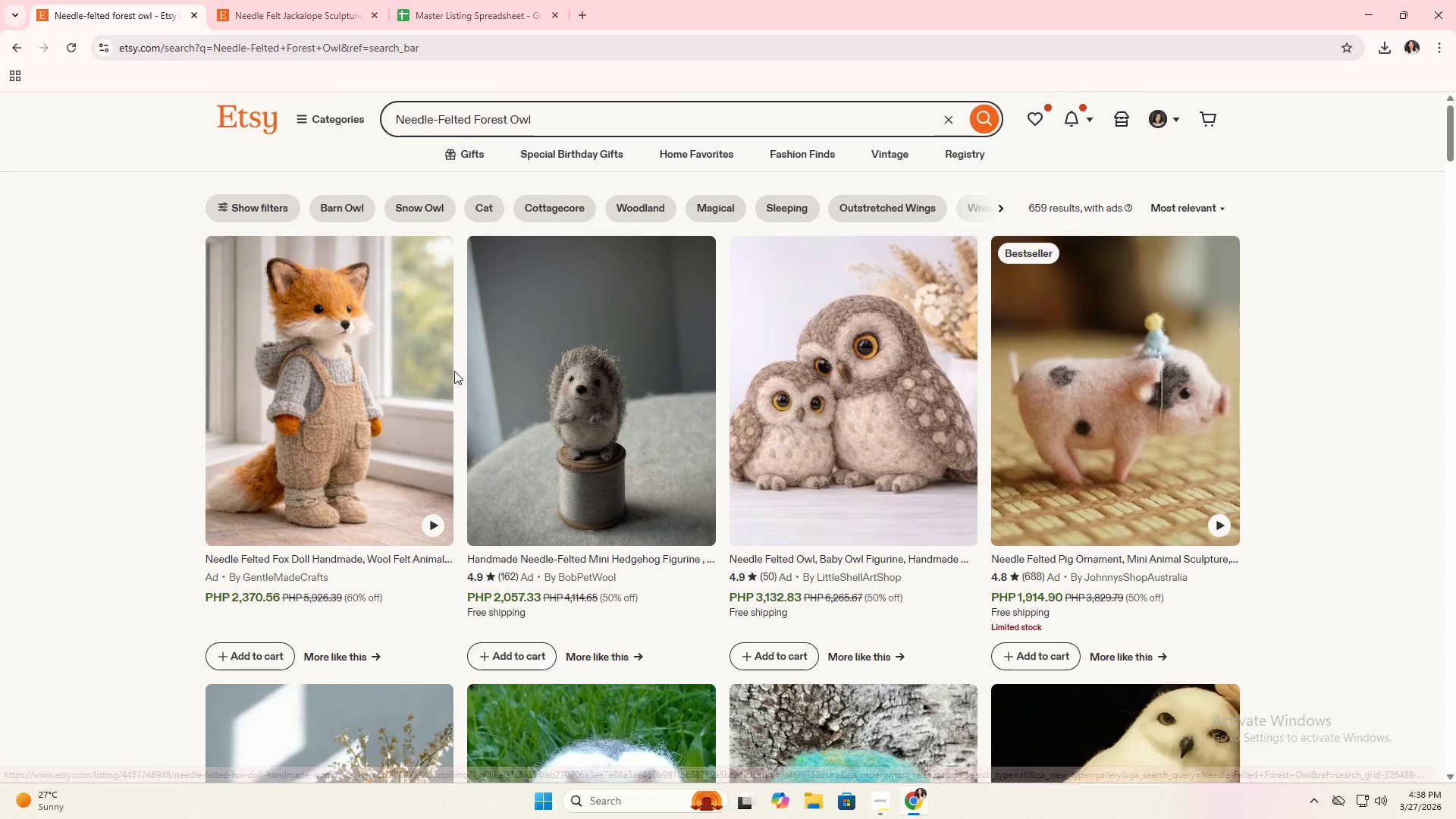 
scroll: coordinate [455, 378], scroll_direction: down, amount: 4.0
 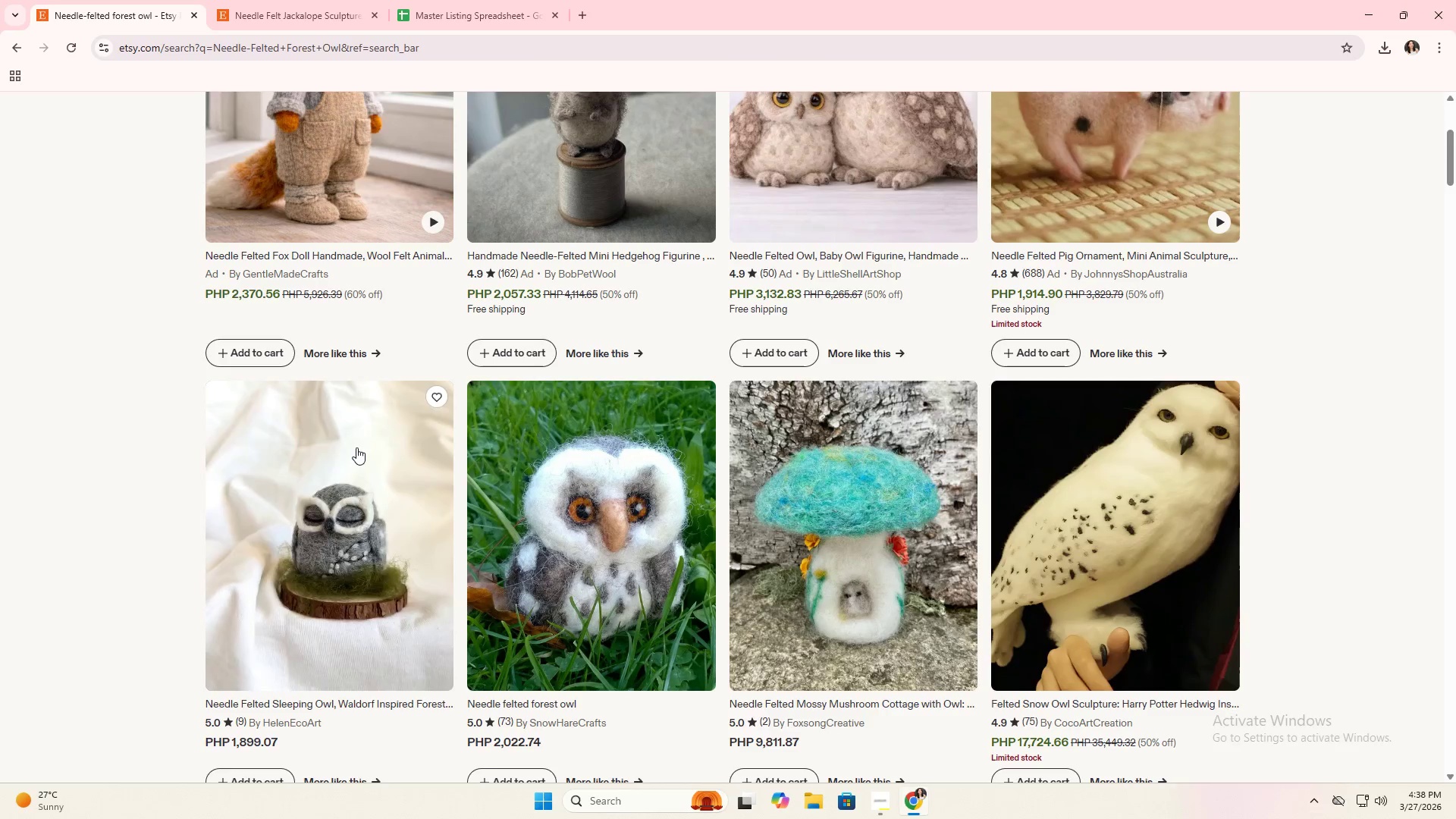 
left_click([356, 447])
 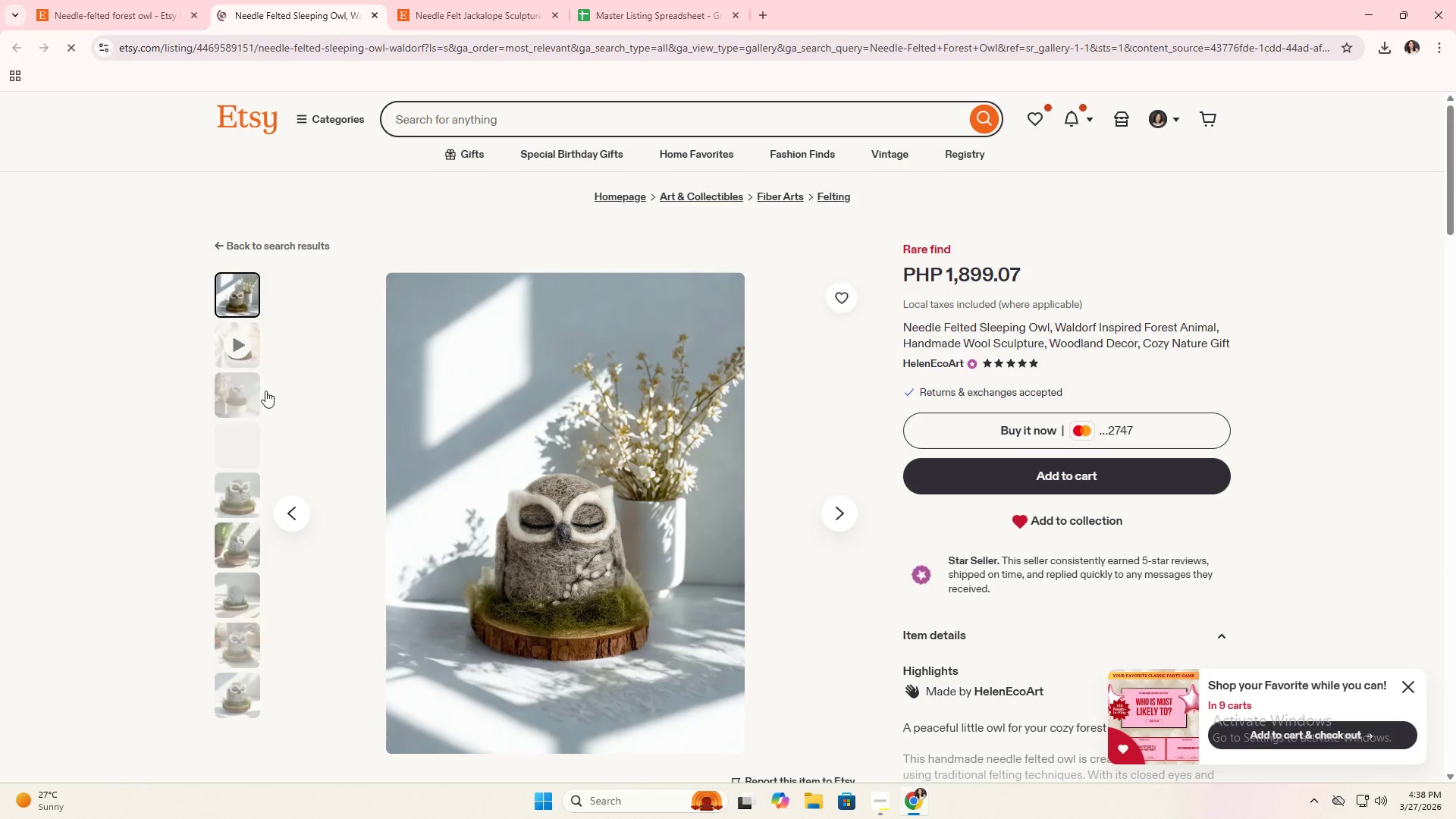 
right_click([530, 418])
 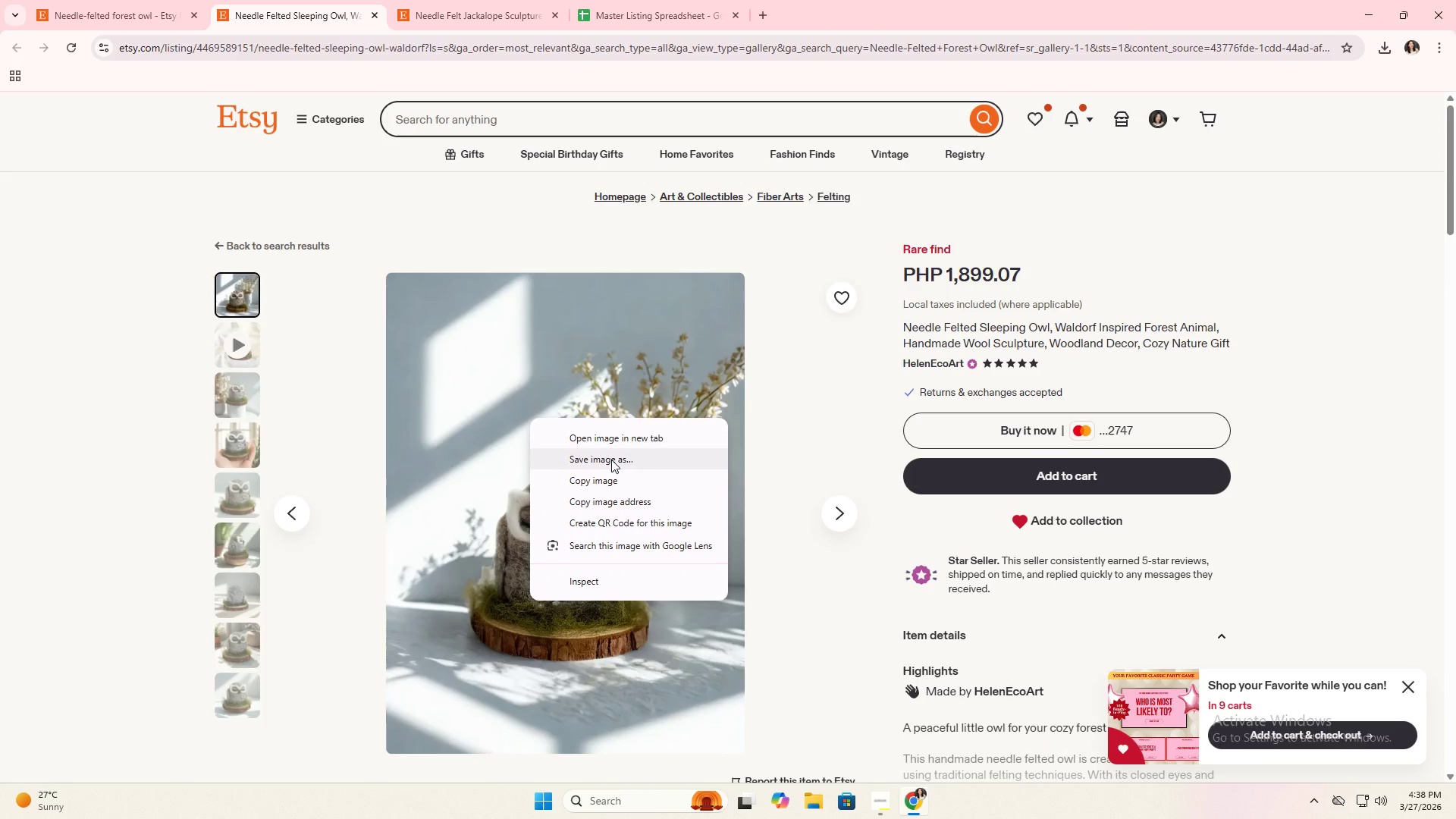 
left_click([611, 460])
 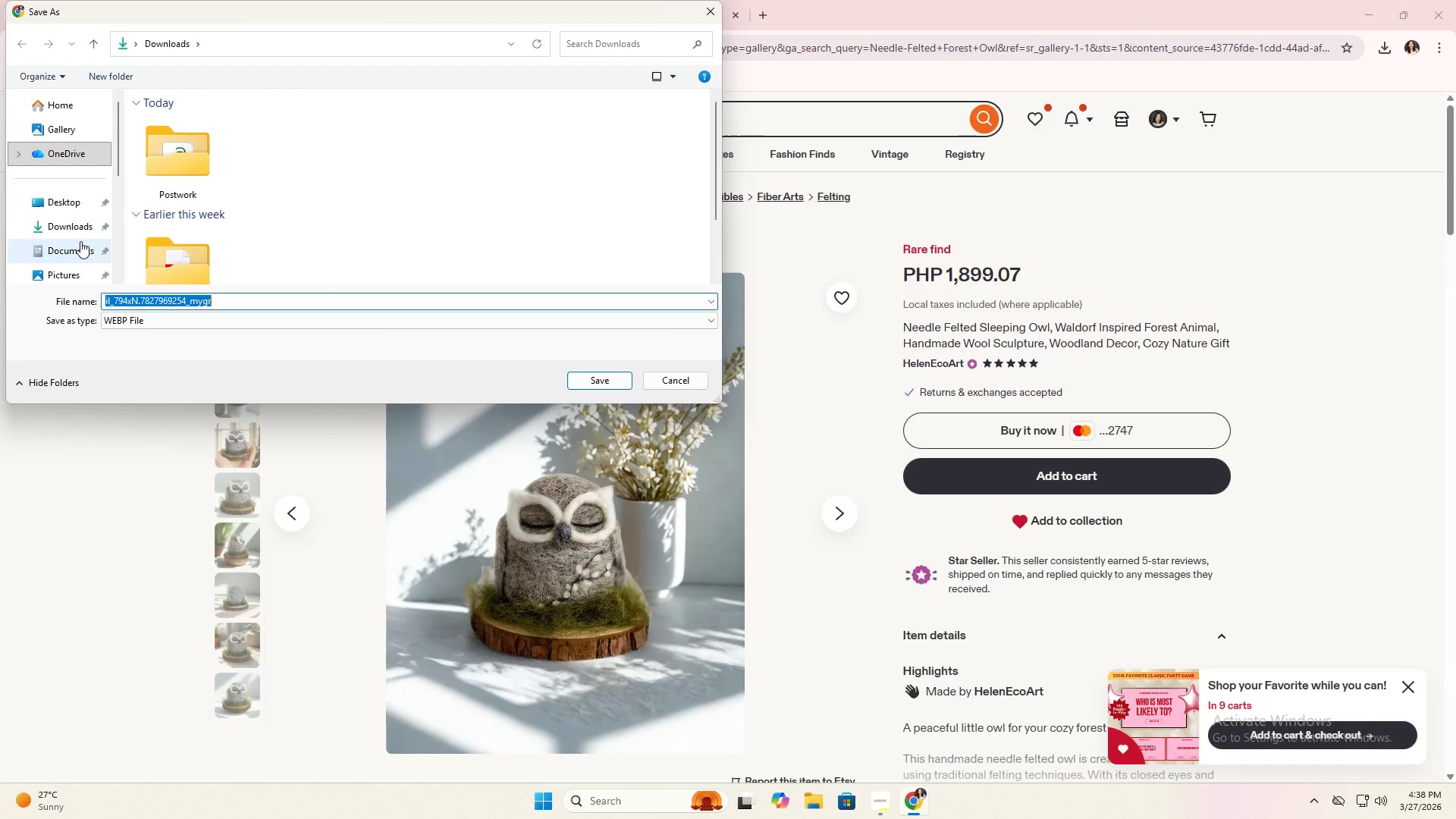 
double_click([76, 231])
 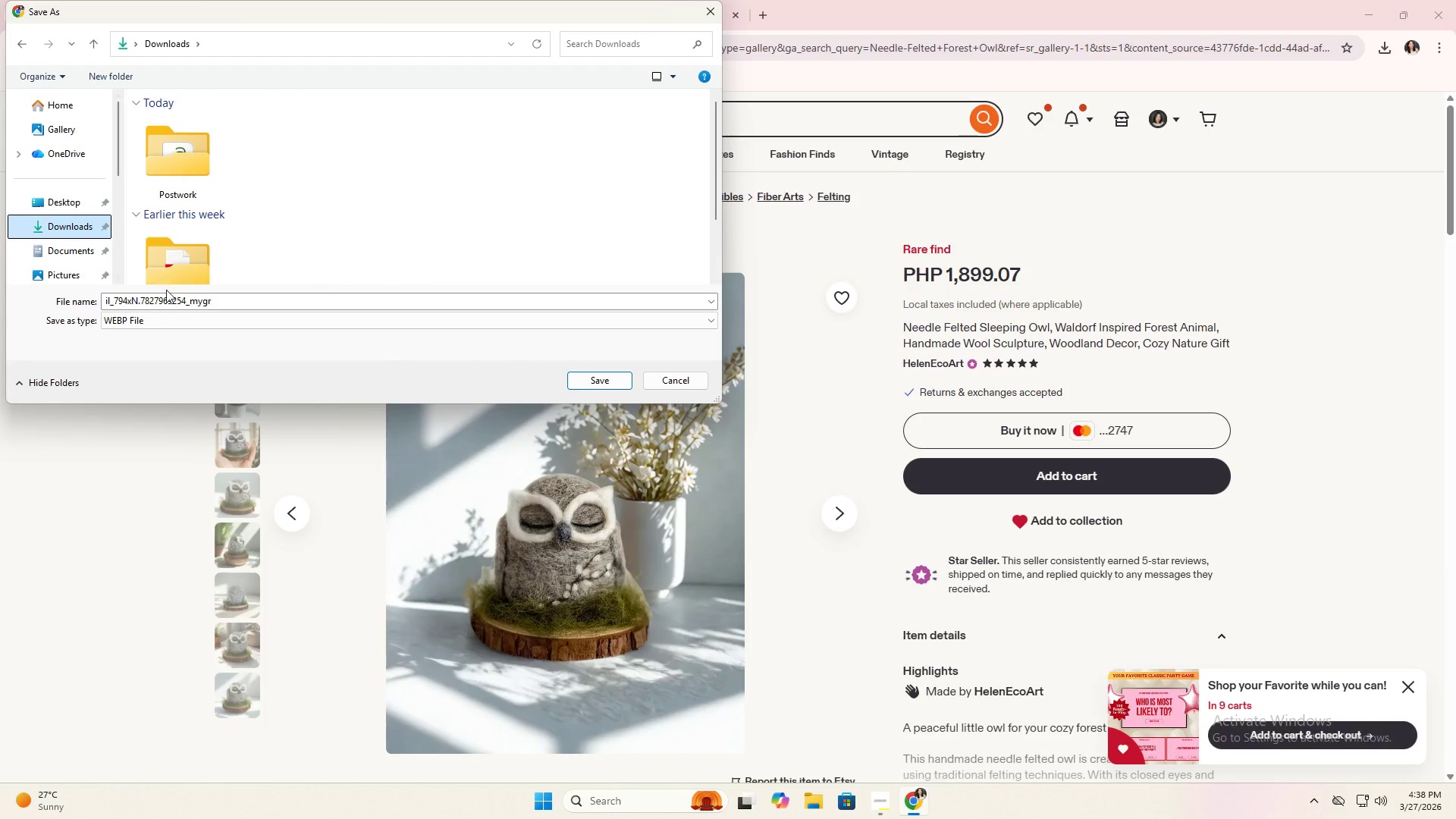 
left_click([166, 297])
 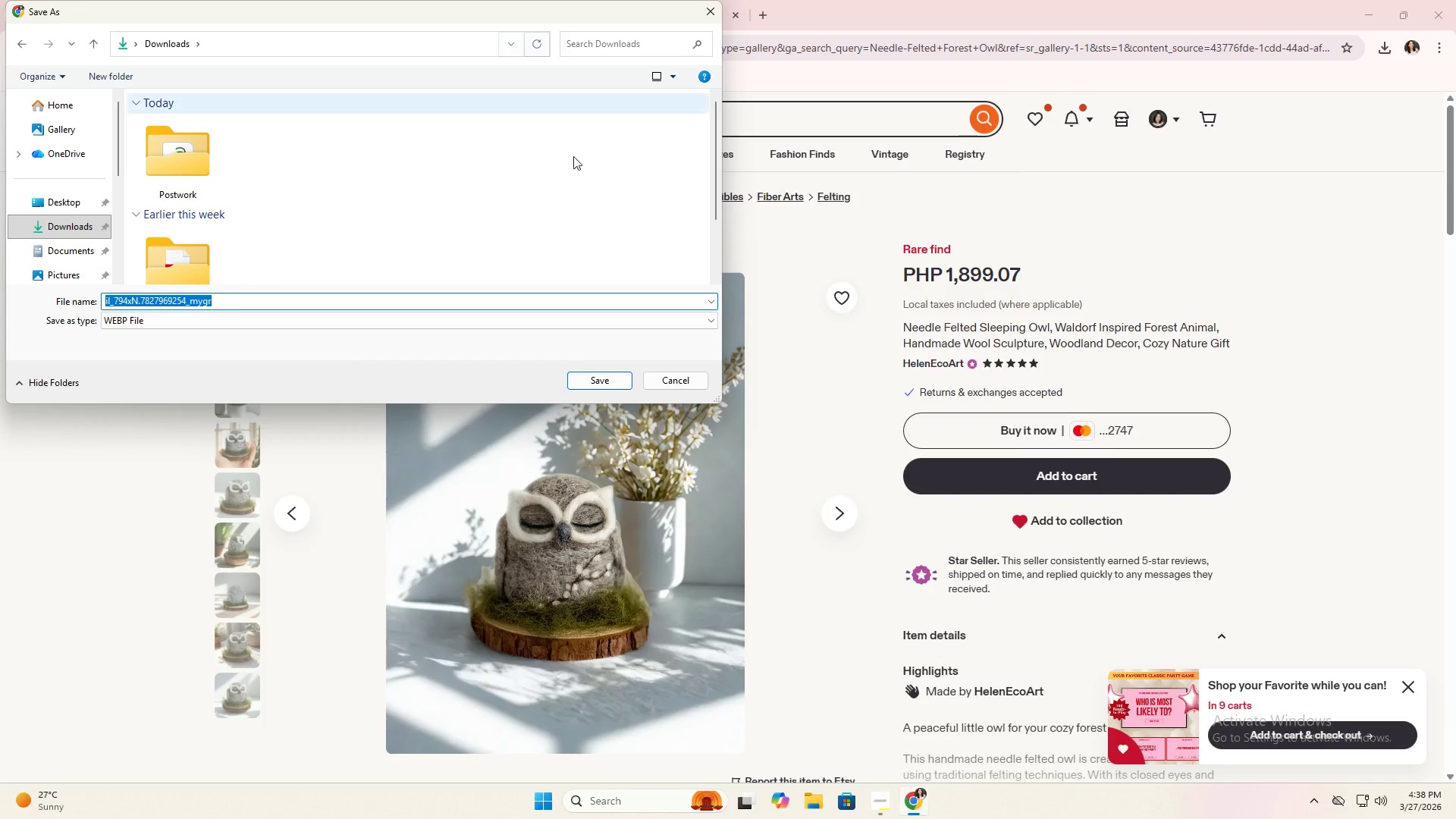 
left_click([708, 18])
 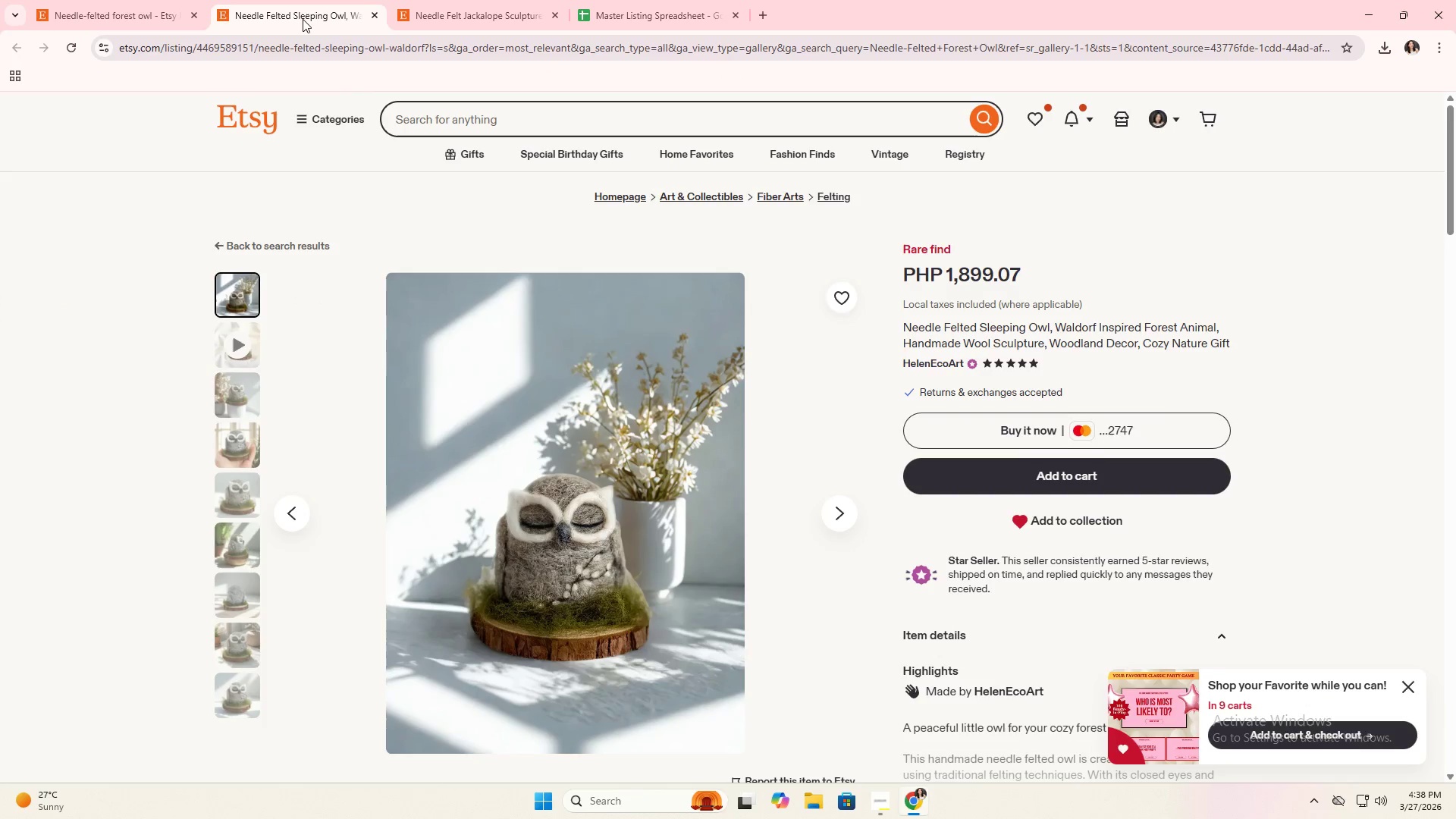 
left_click([124, 0])
 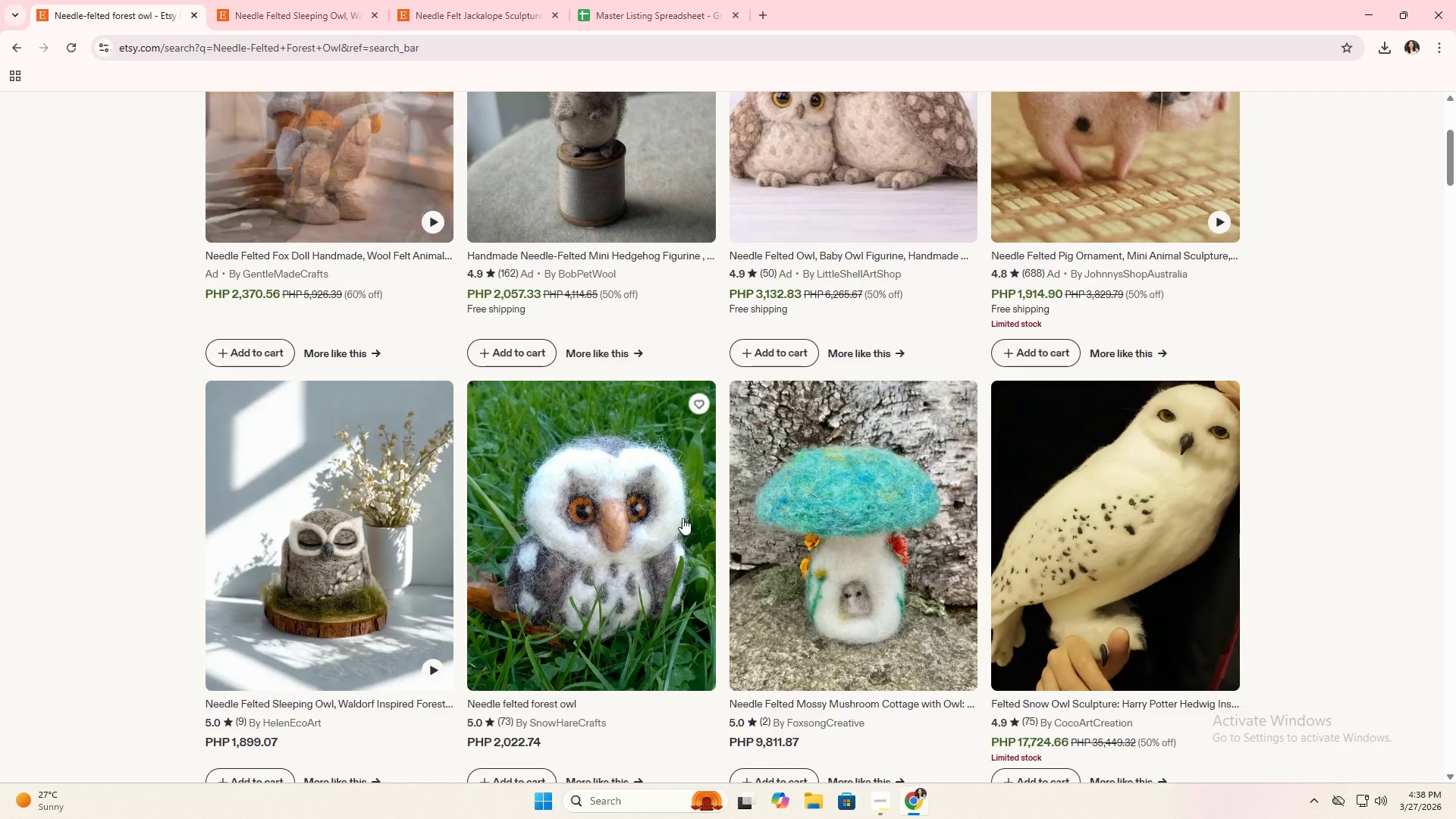 
scroll: coordinate [703, 457], scroll_direction: down, amount: 12.0
 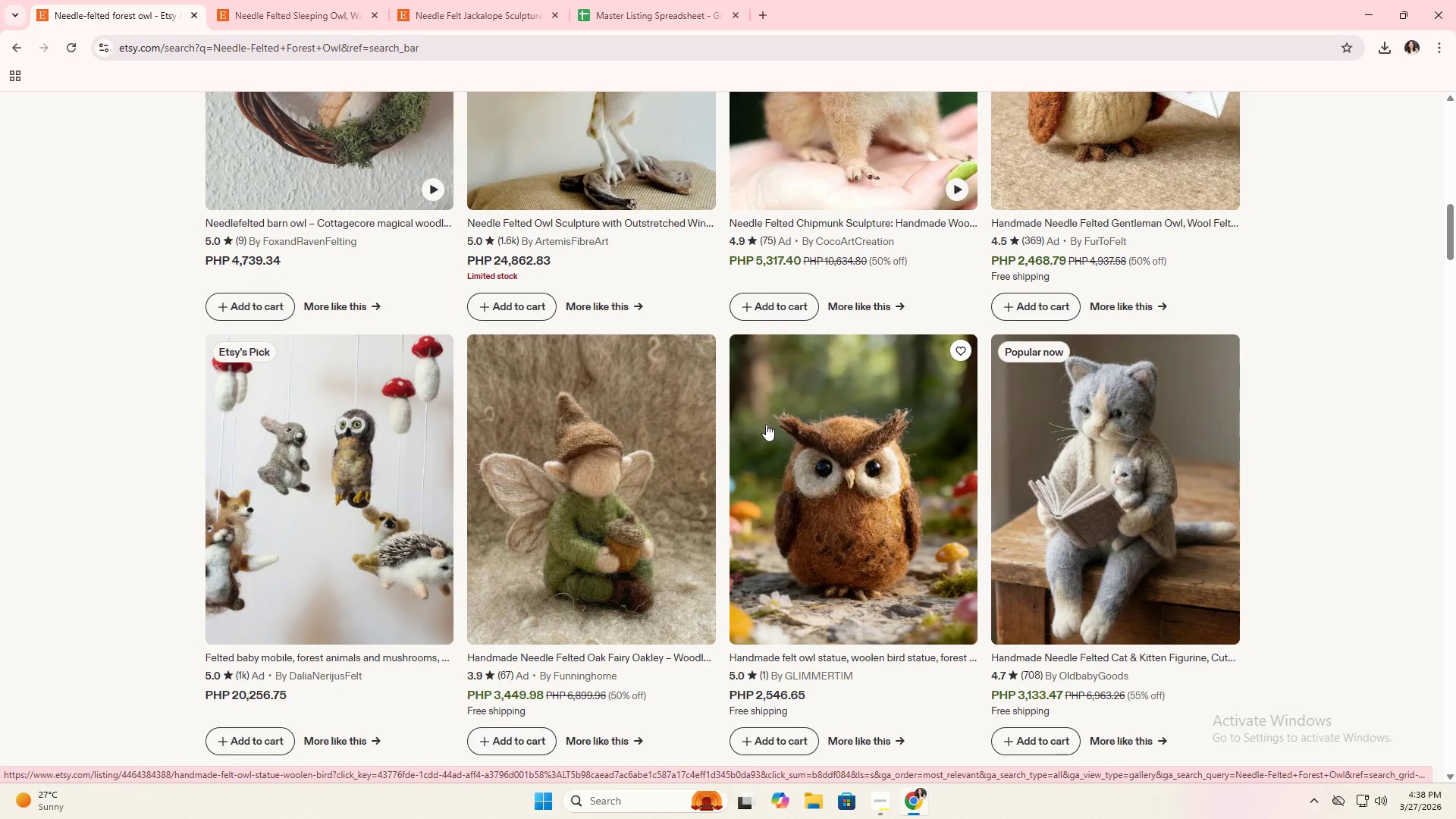 
wait(8.18)
 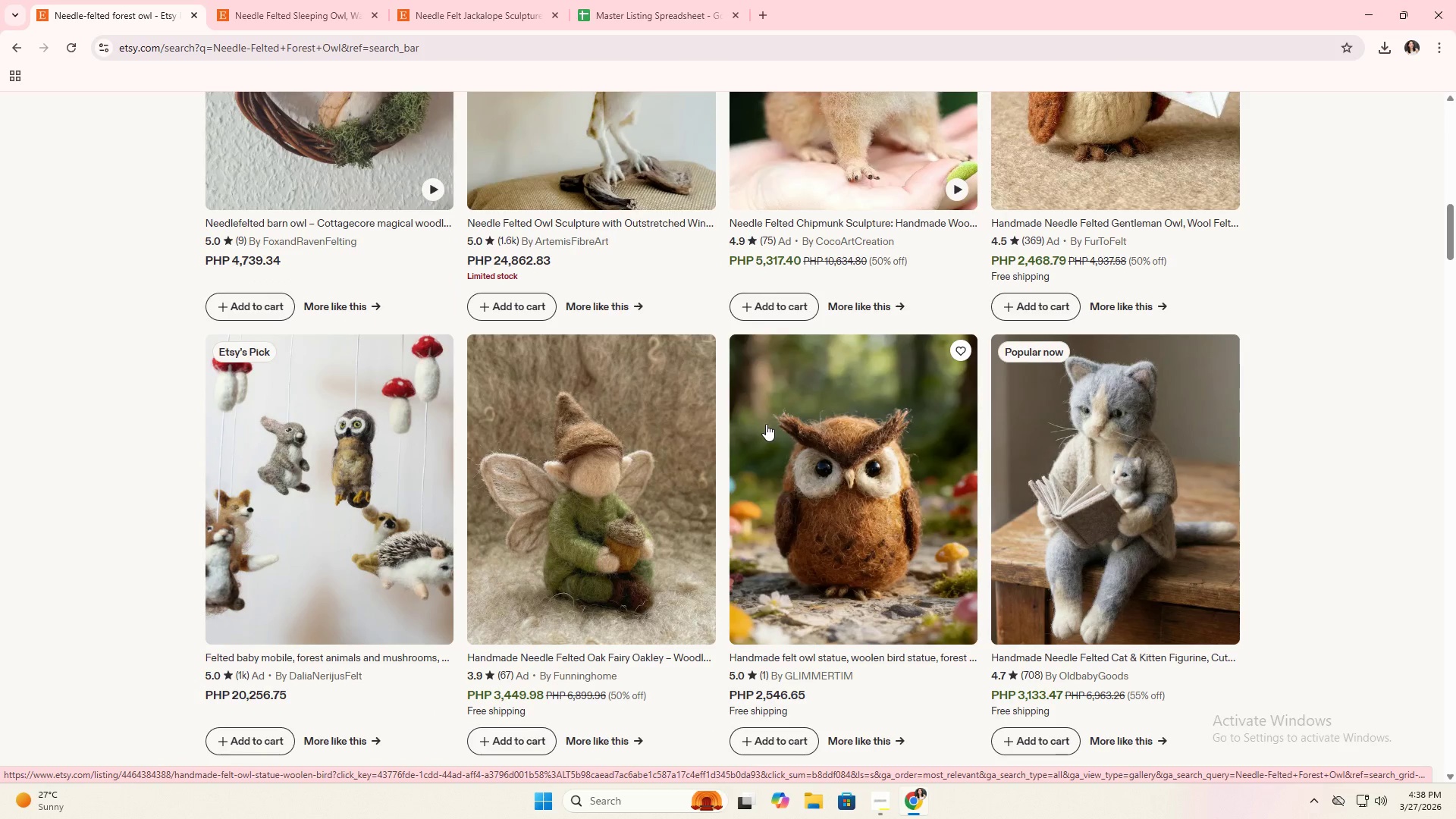 
scroll: coordinate [870, 501], scroll_direction: up, amount: 6.0
 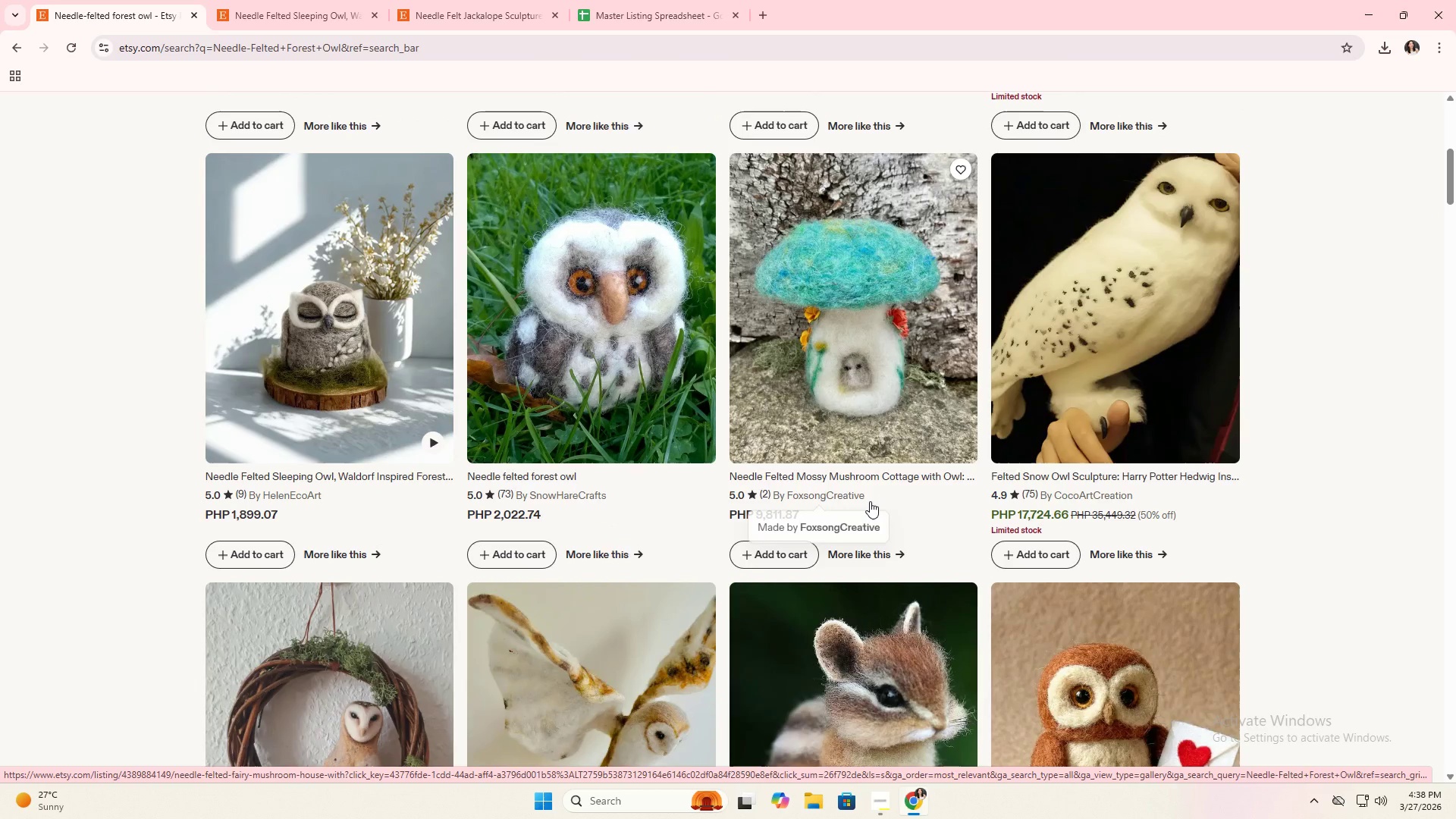 
scroll: coordinate [875, 500], scroll_direction: down, amount: 24.0
 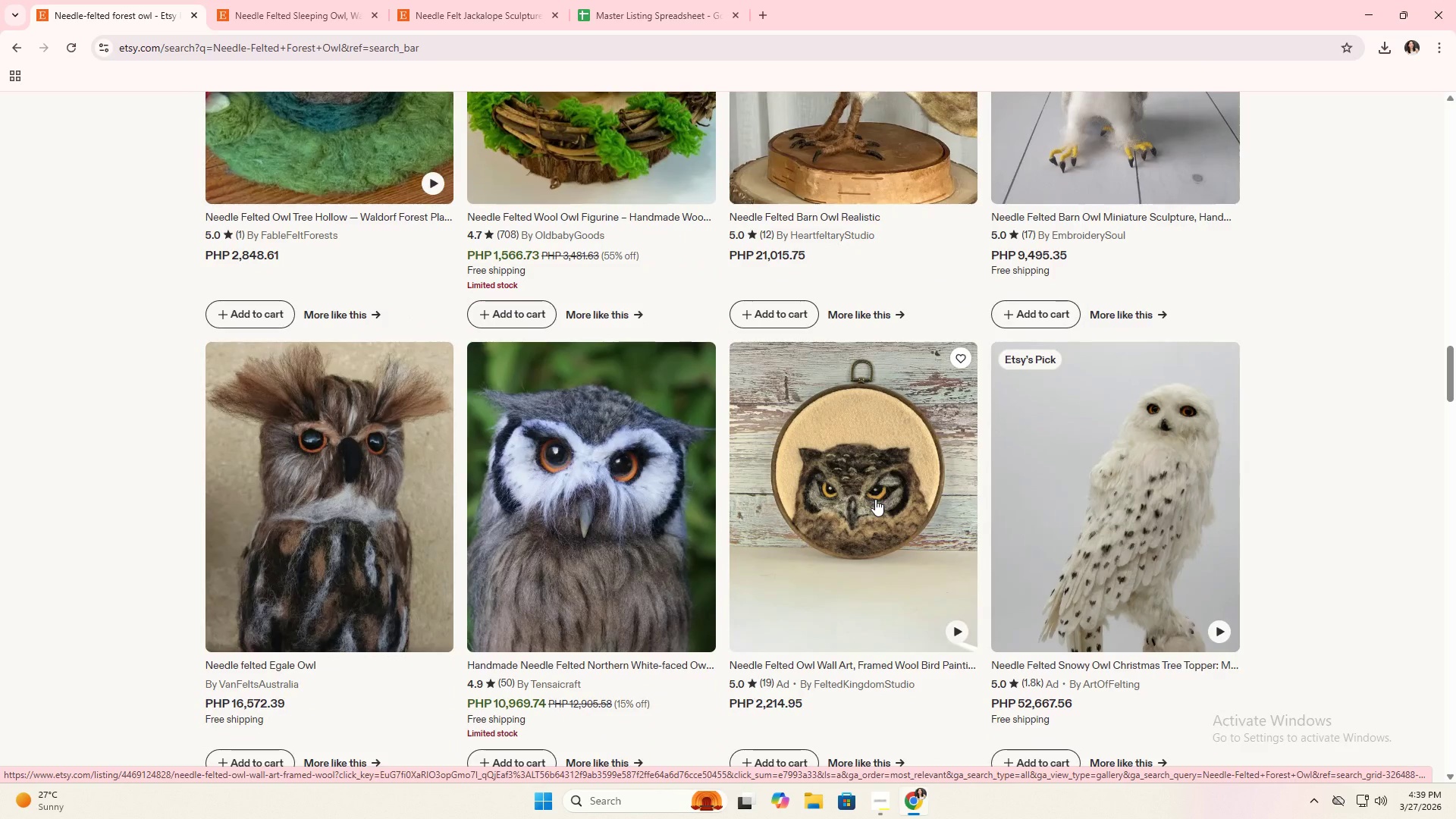 
scroll: coordinate [875, 499], scroll_direction: down, amount: 8.0
 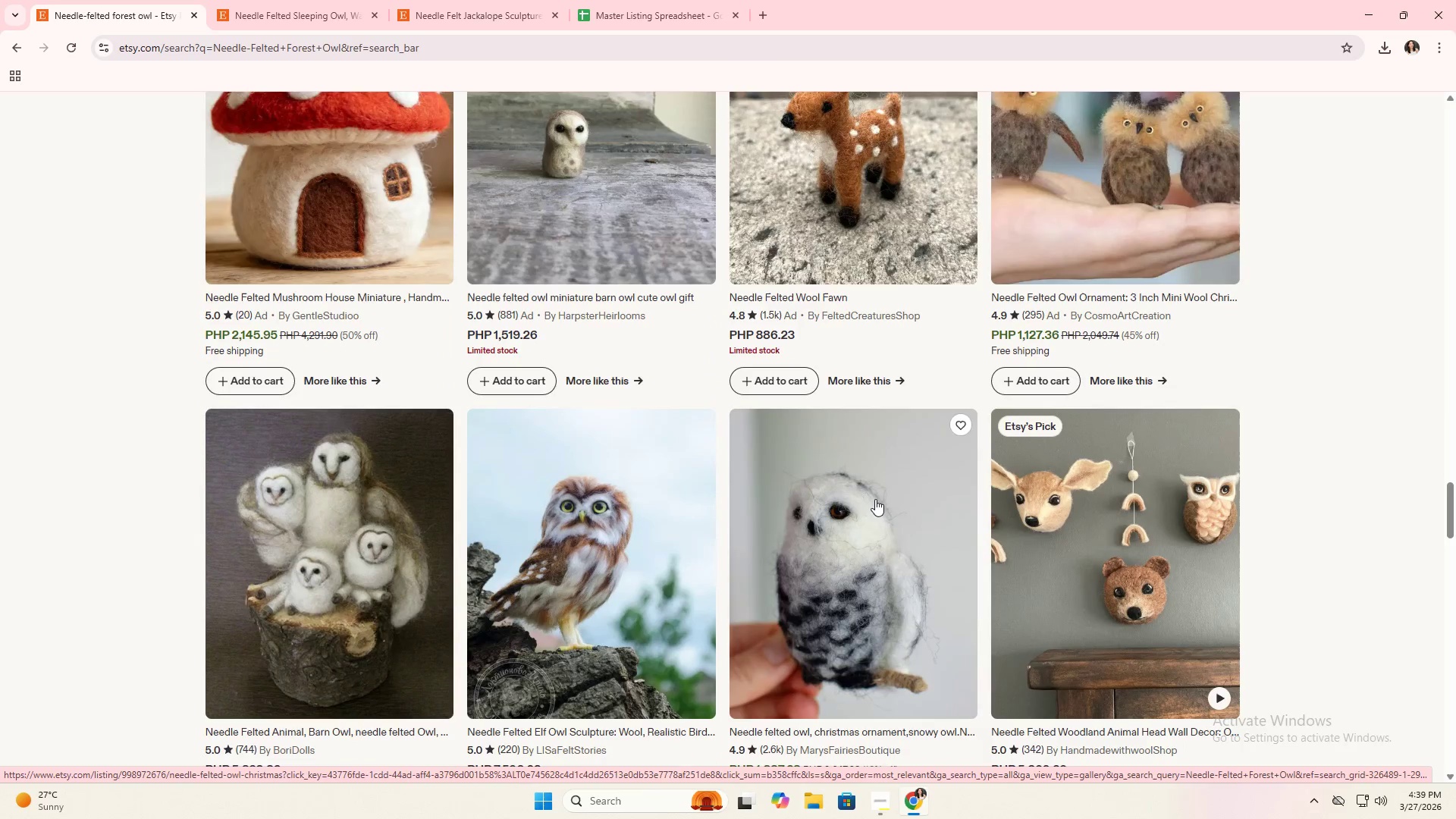 
scroll: coordinate [875, 499], scroll_direction: up, amount: 17.0
 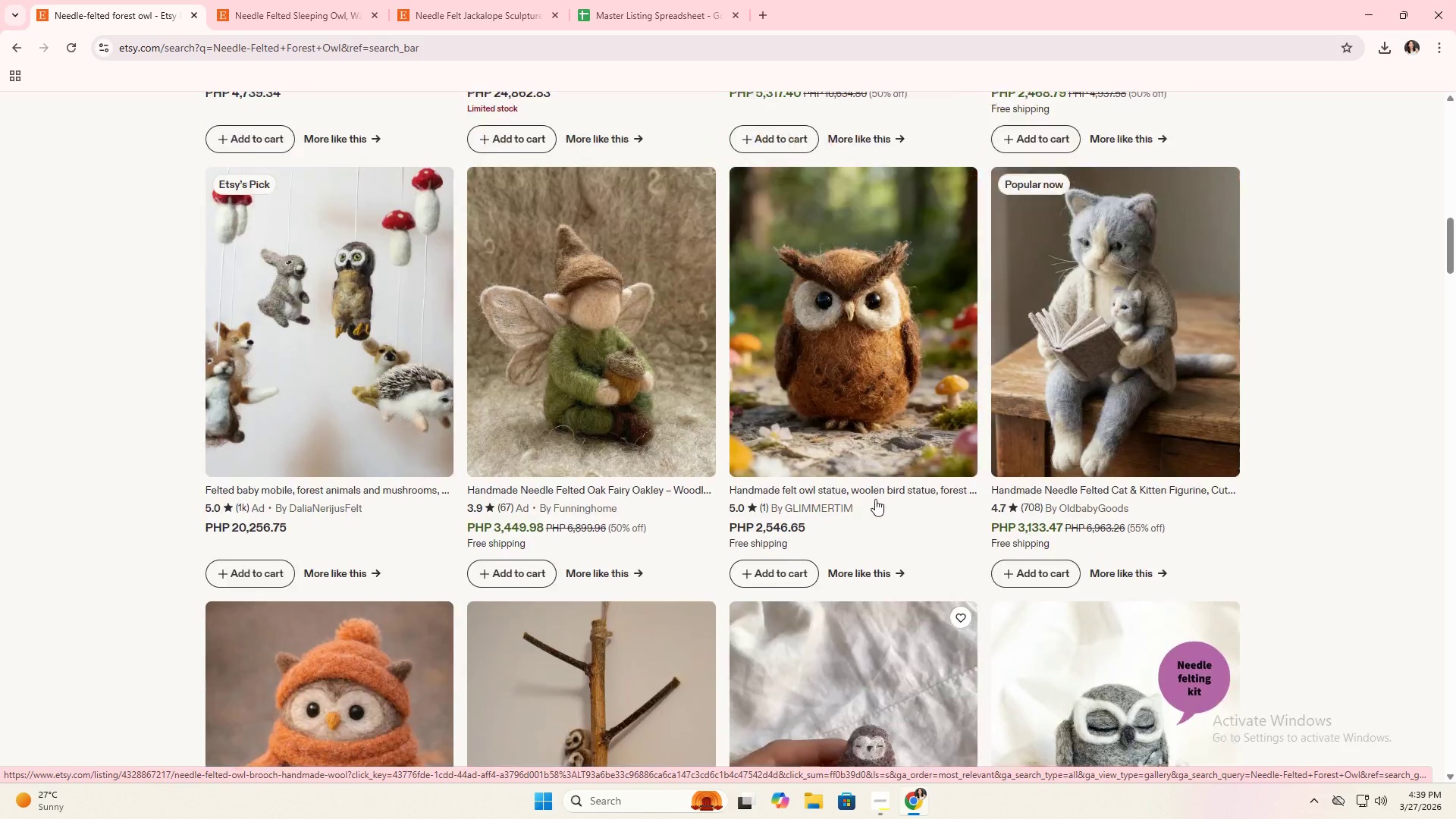 
left_click([875, 499])
 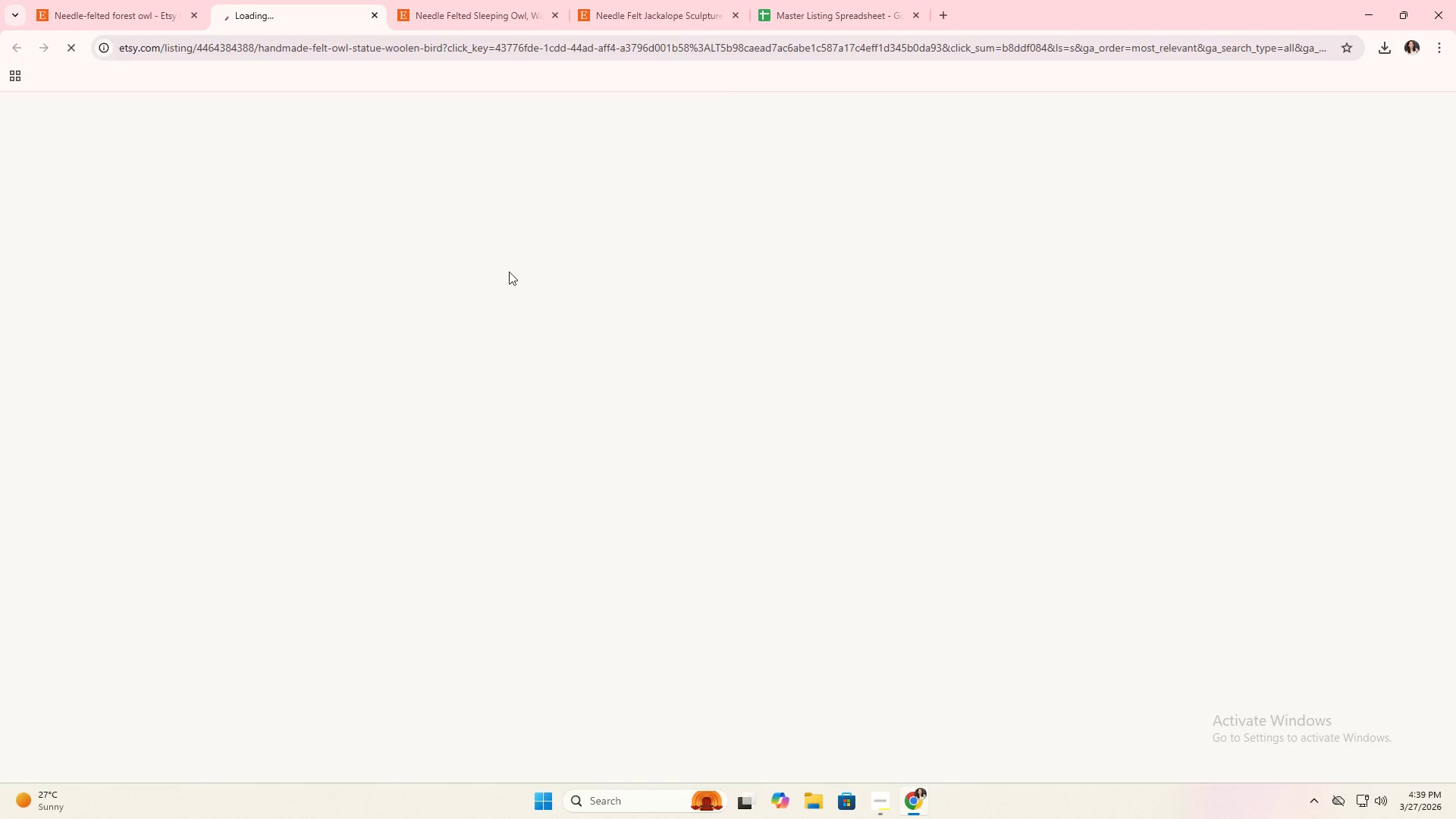 
left_click([459, 0])
 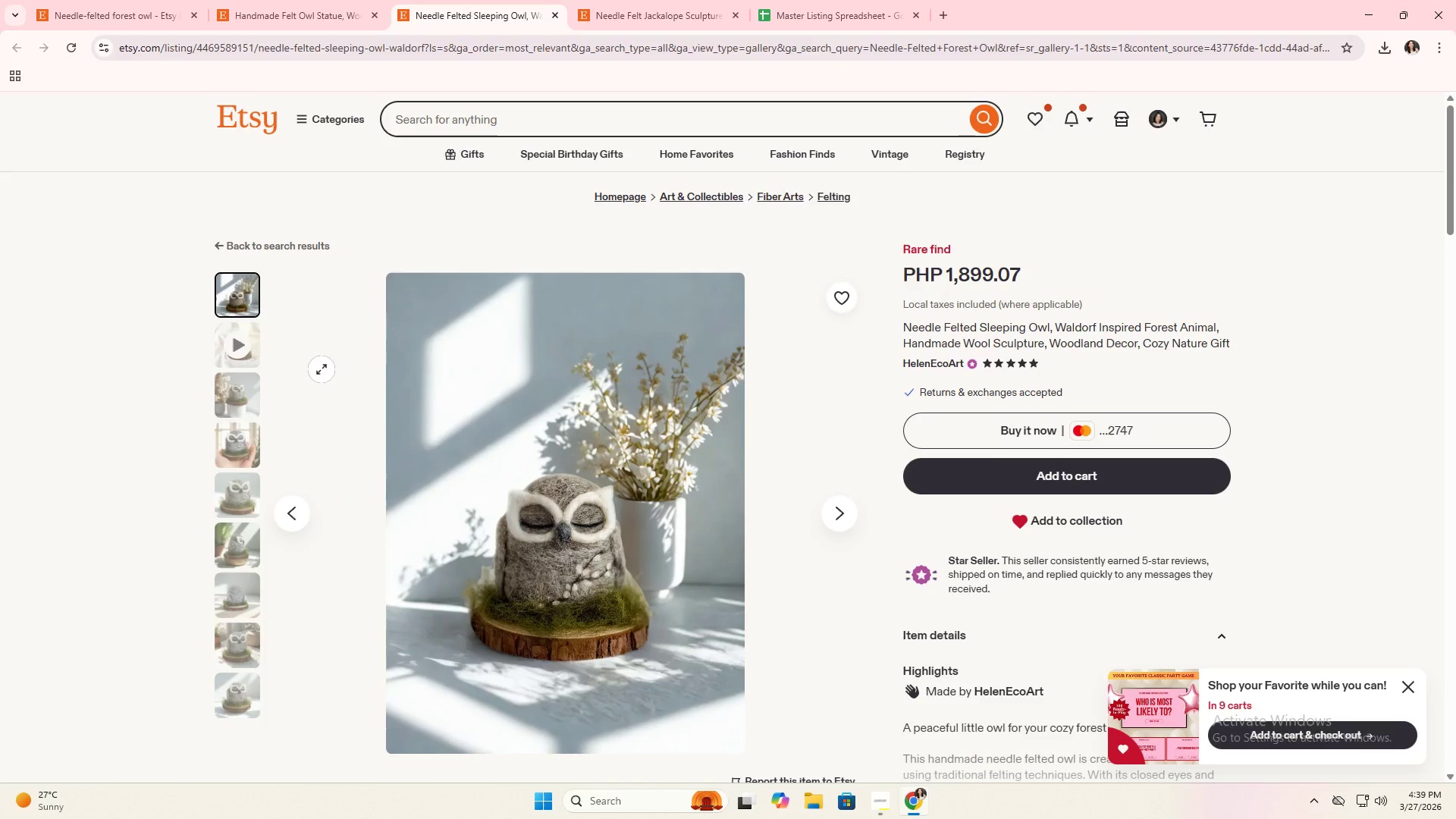 
left_click([228, 465])
 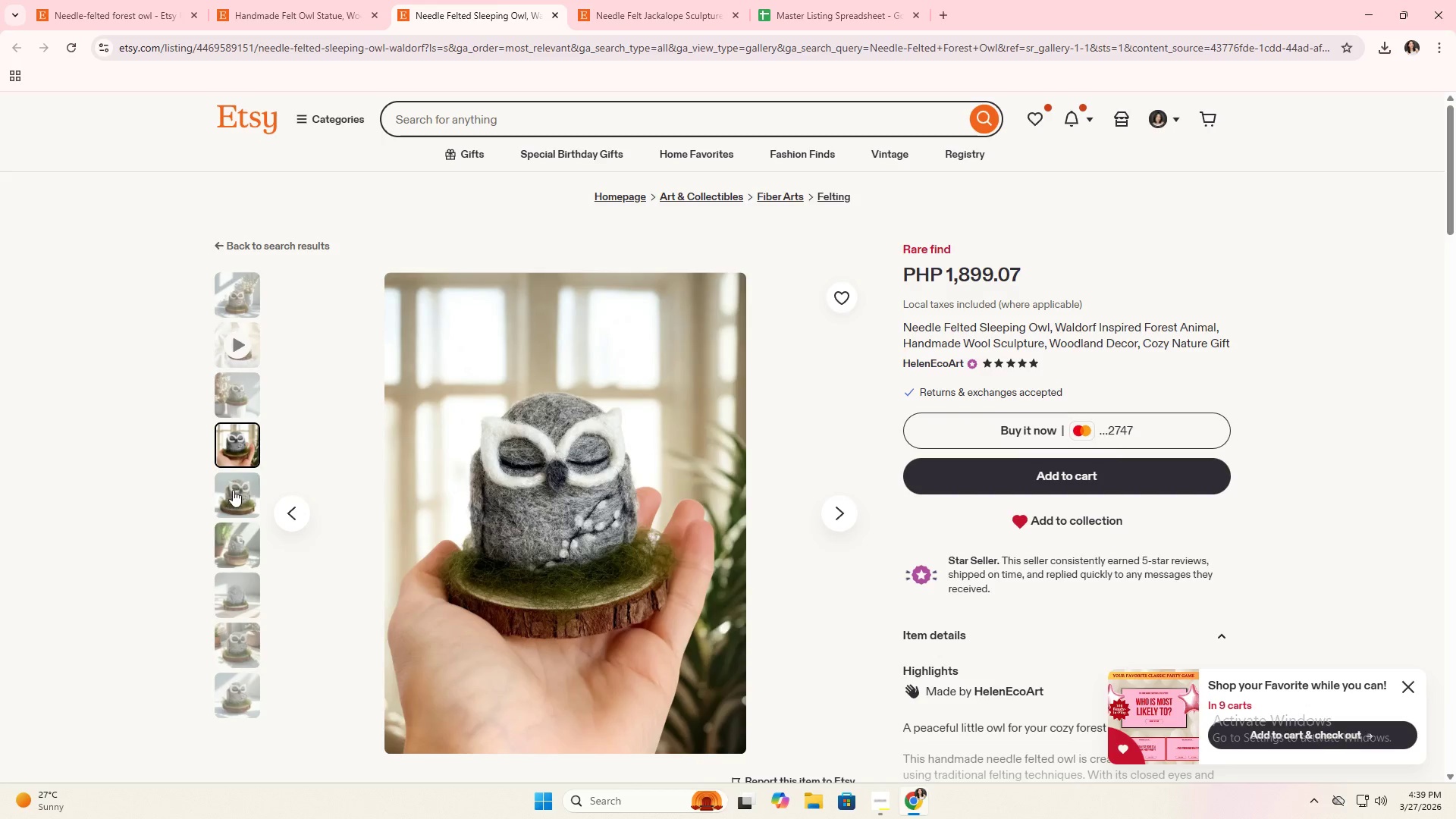 
wait(7.08)
 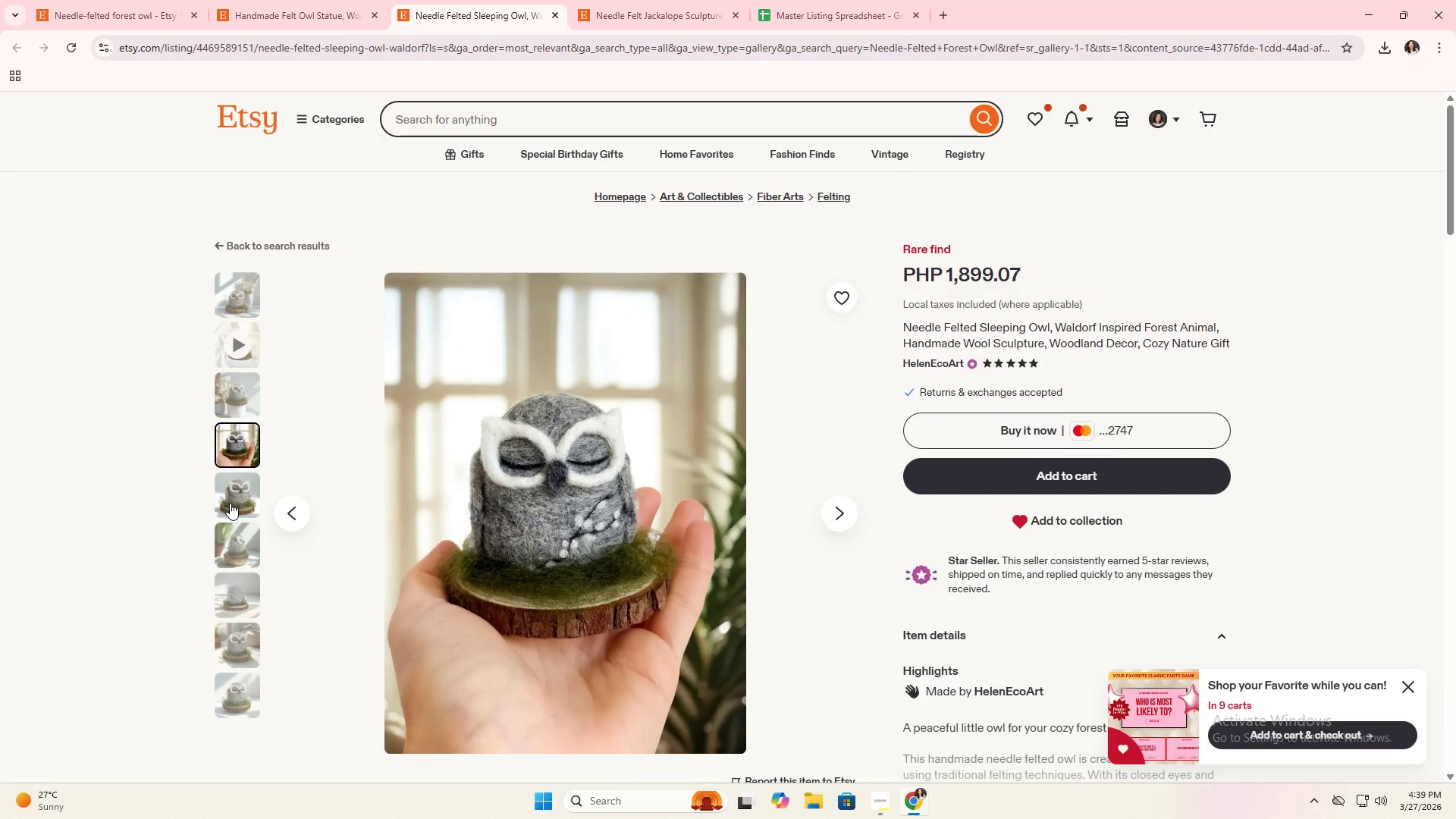 
left_click([334, 0])
 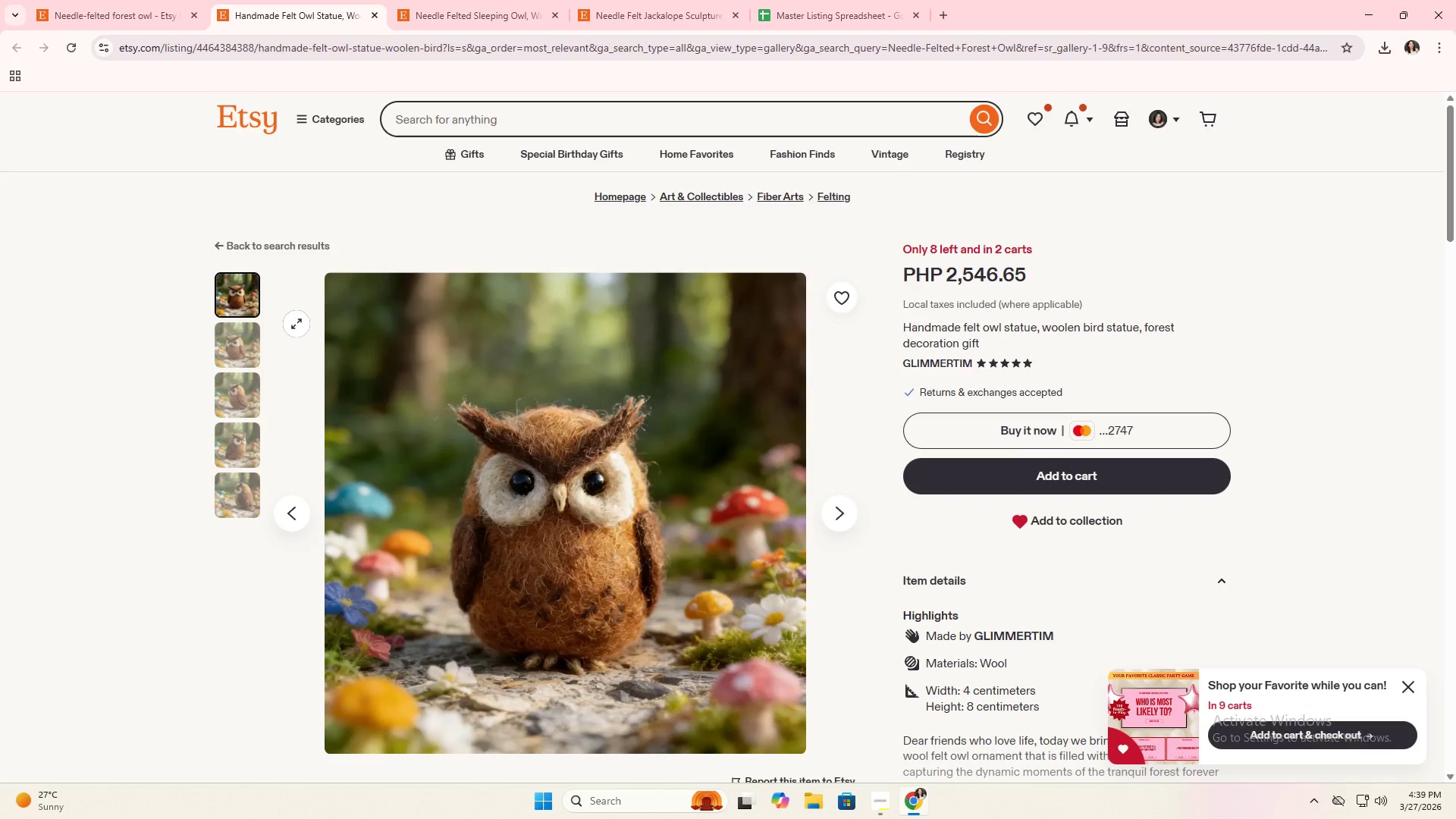 
left_click([251, 347])
 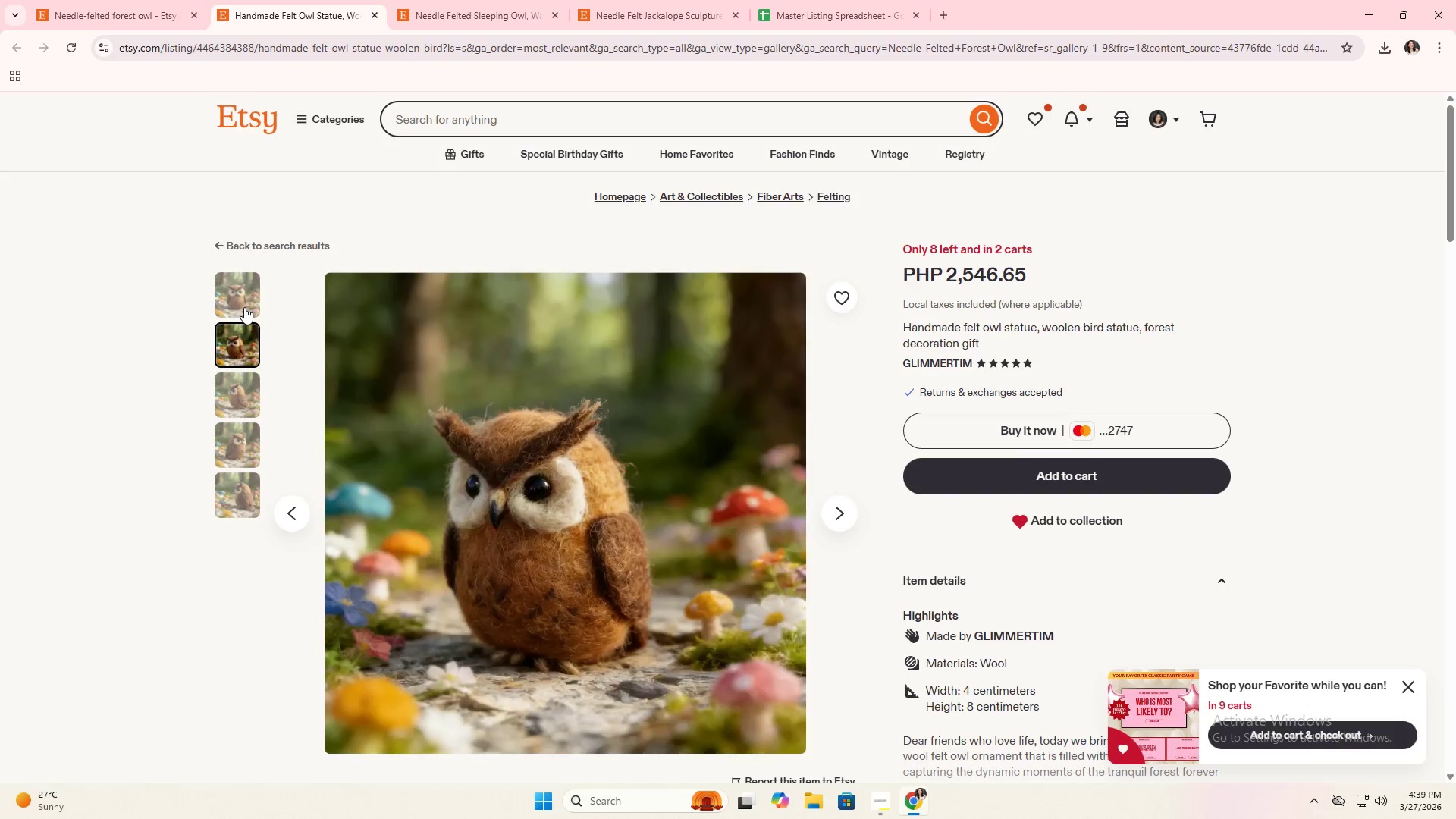 
left_click([244, 307])
 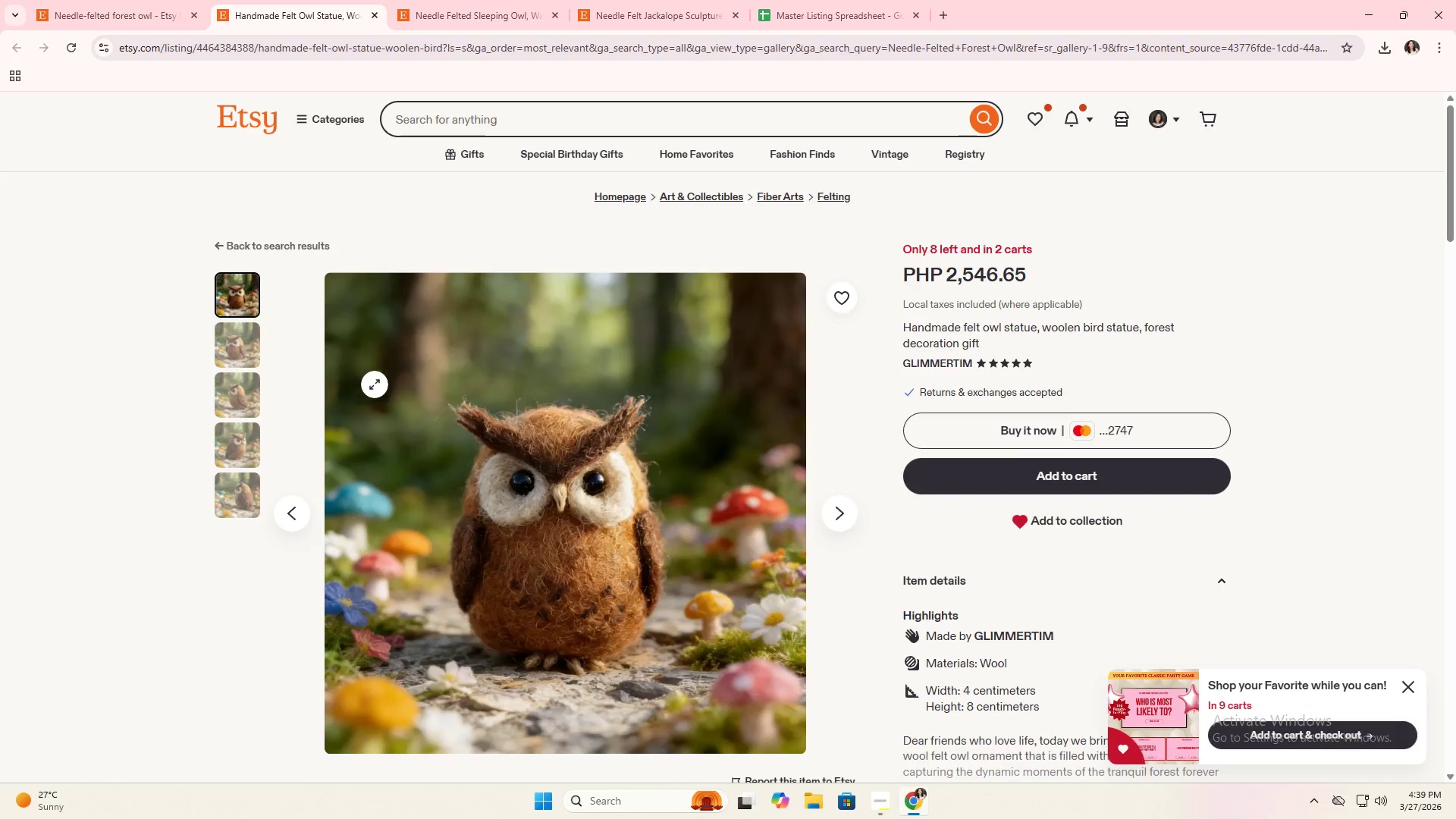 
left_click([488, 0])
 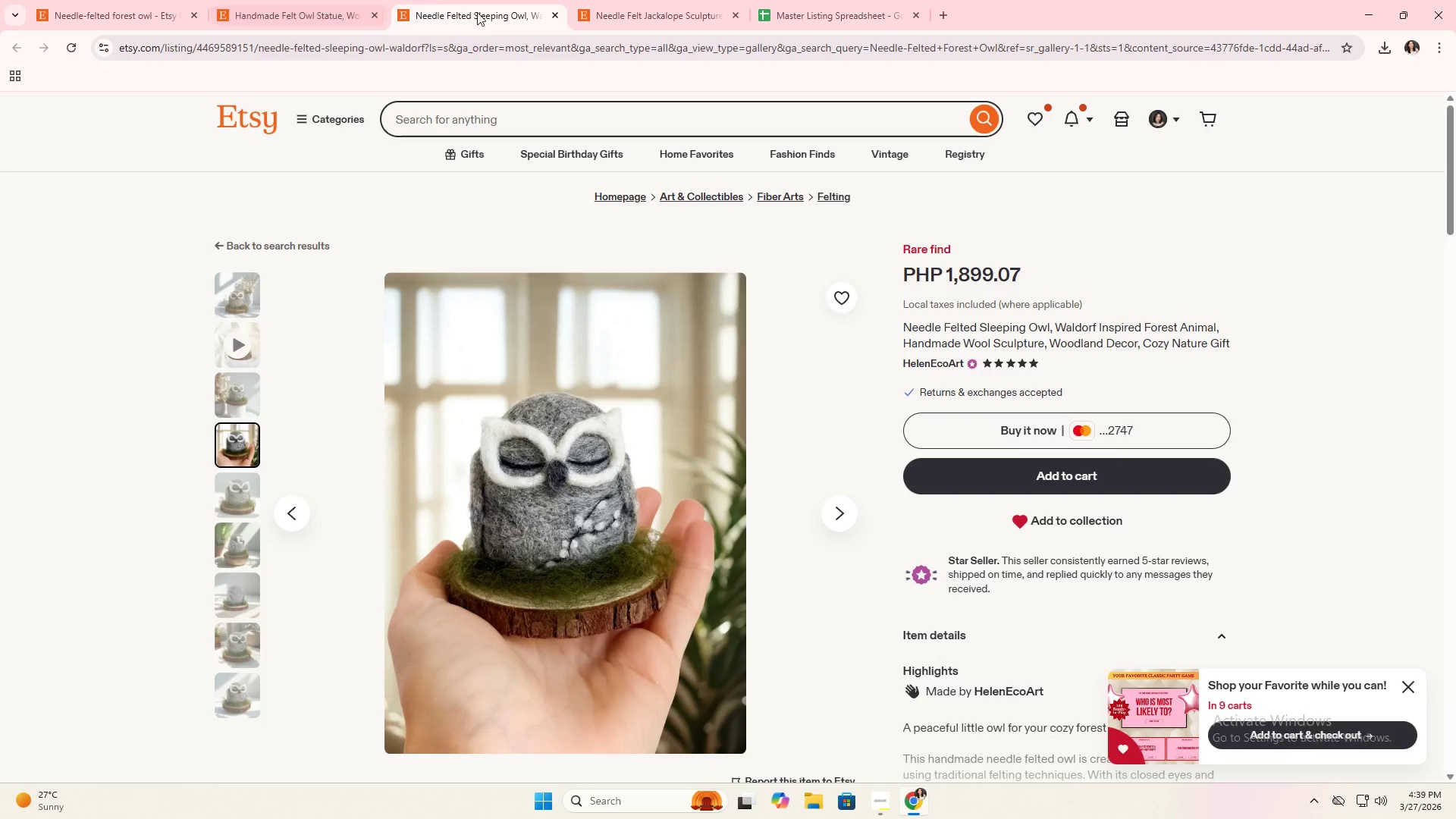 
left_click([551, 15])
 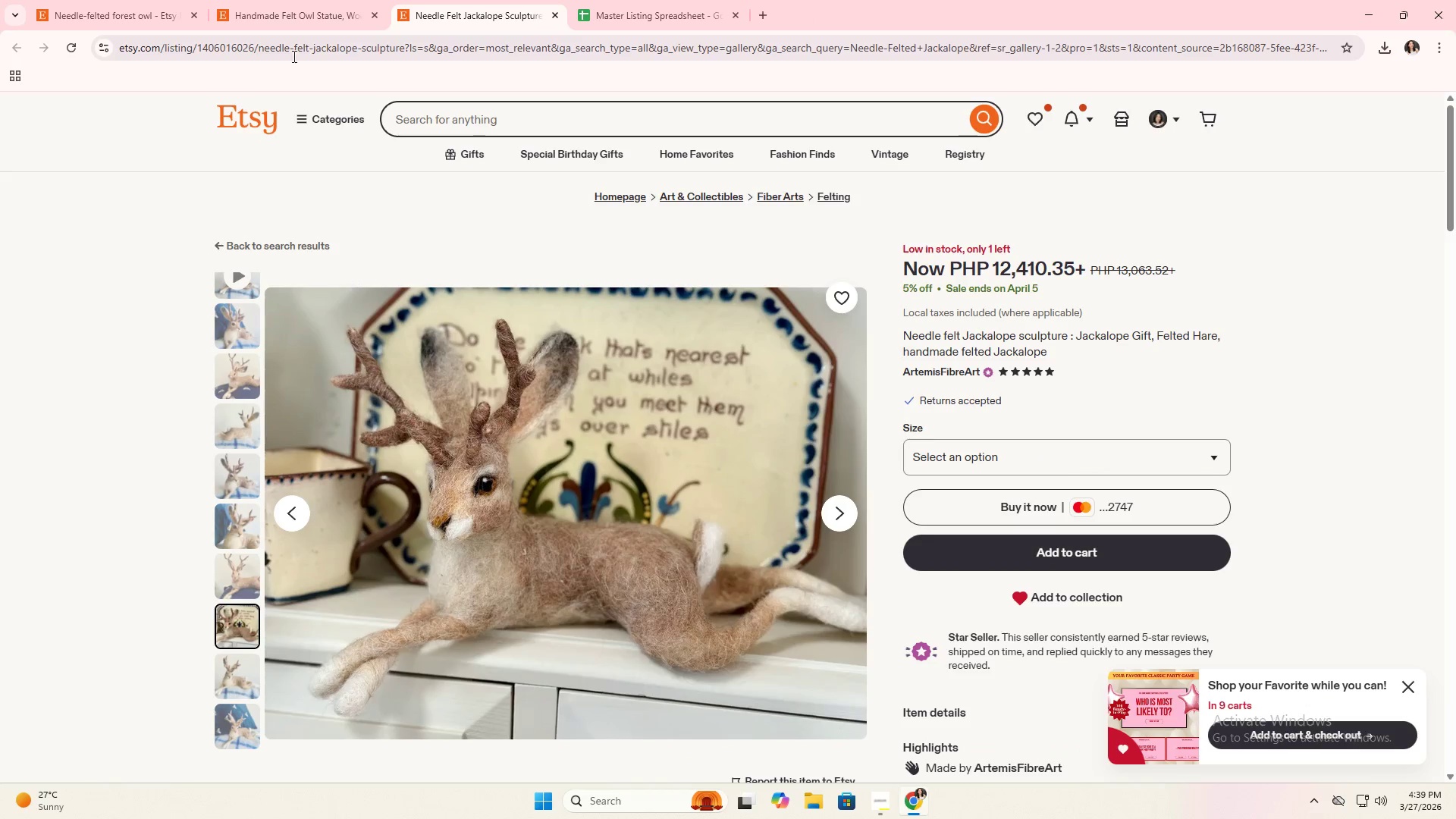 
left_click([282, 0])
 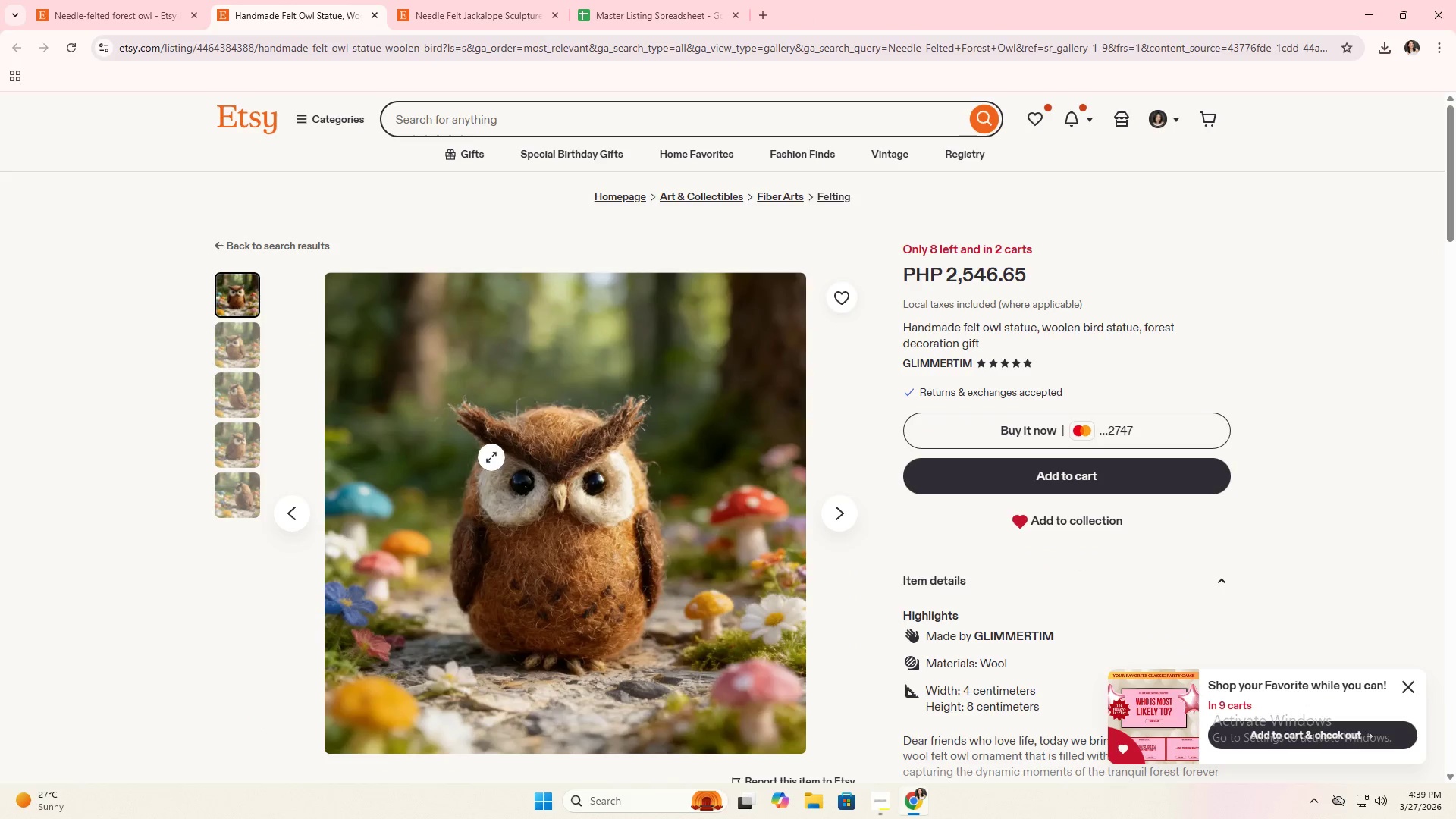 
right_click([496, 450])
 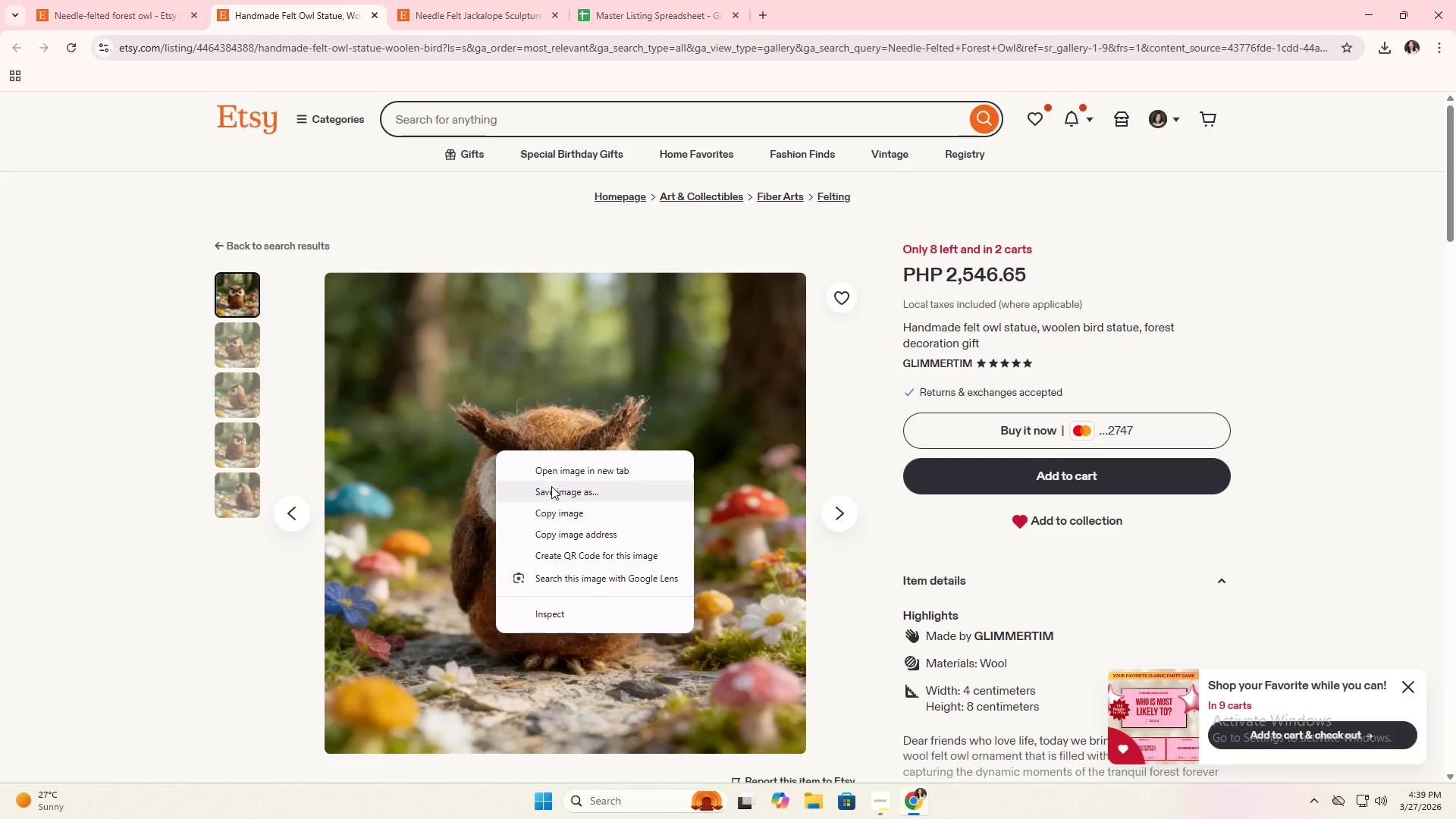 
left_click([552, 488])
 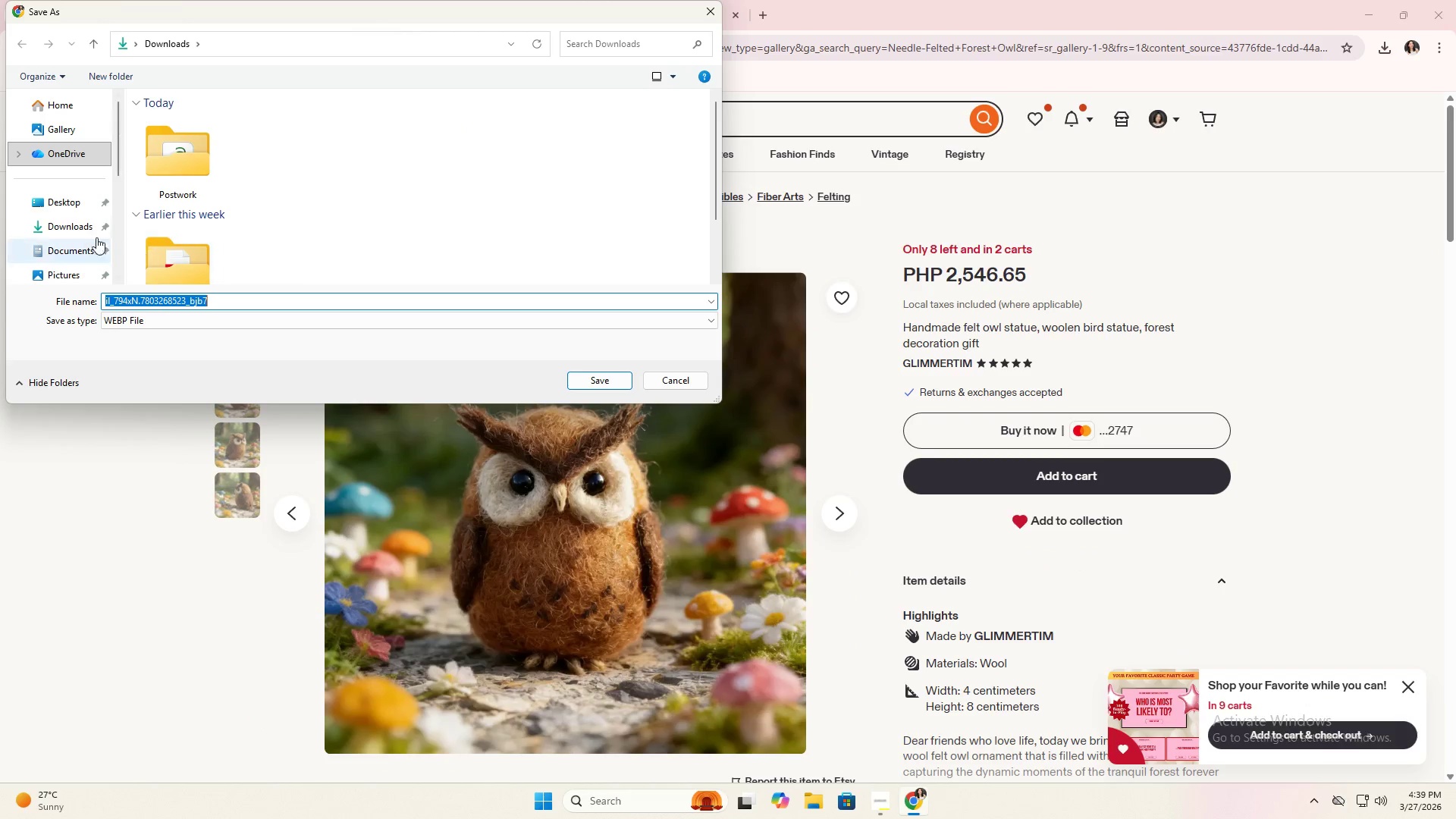 
double_click([80, 229])
 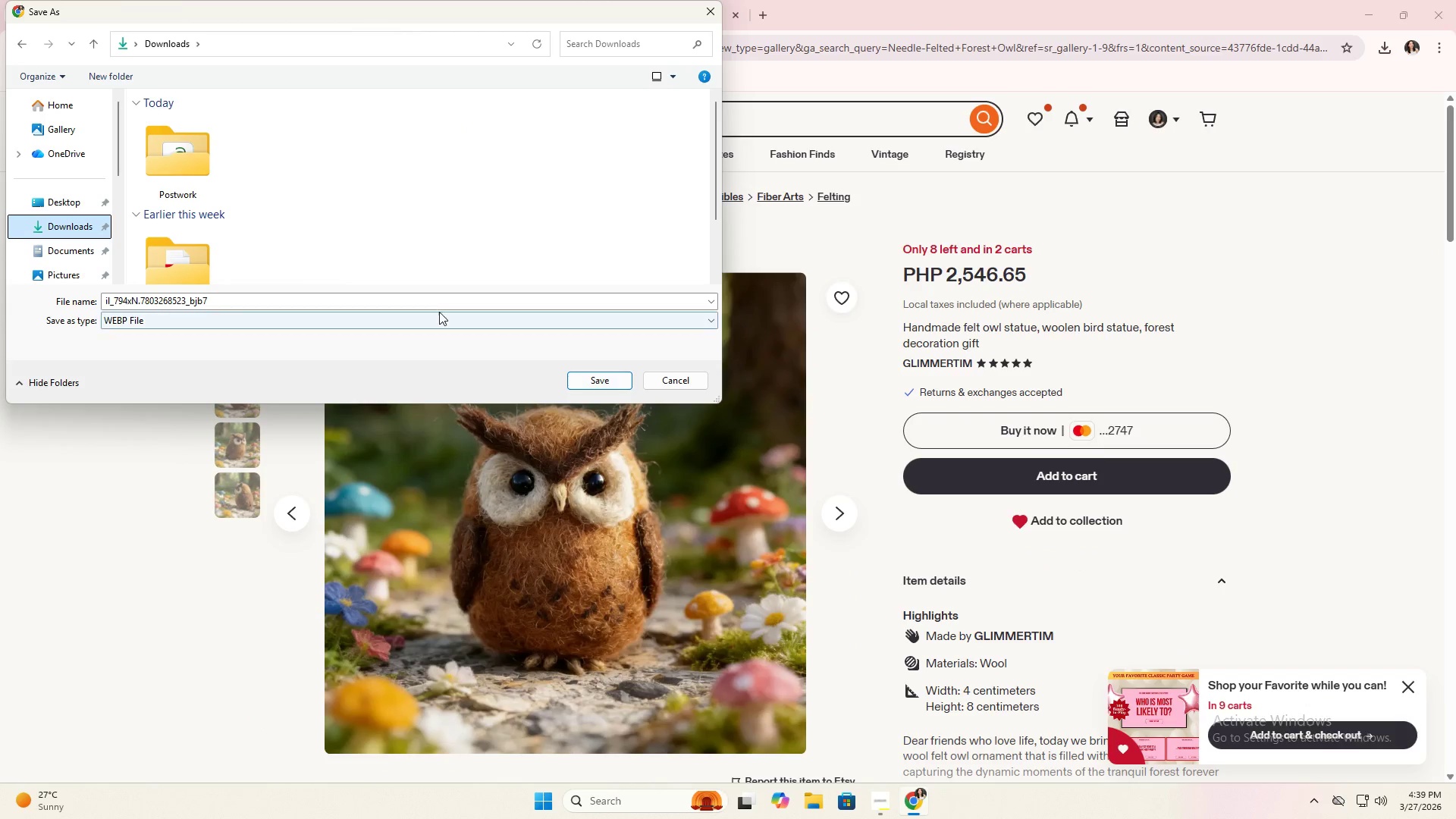 
left_click([444, 305])
 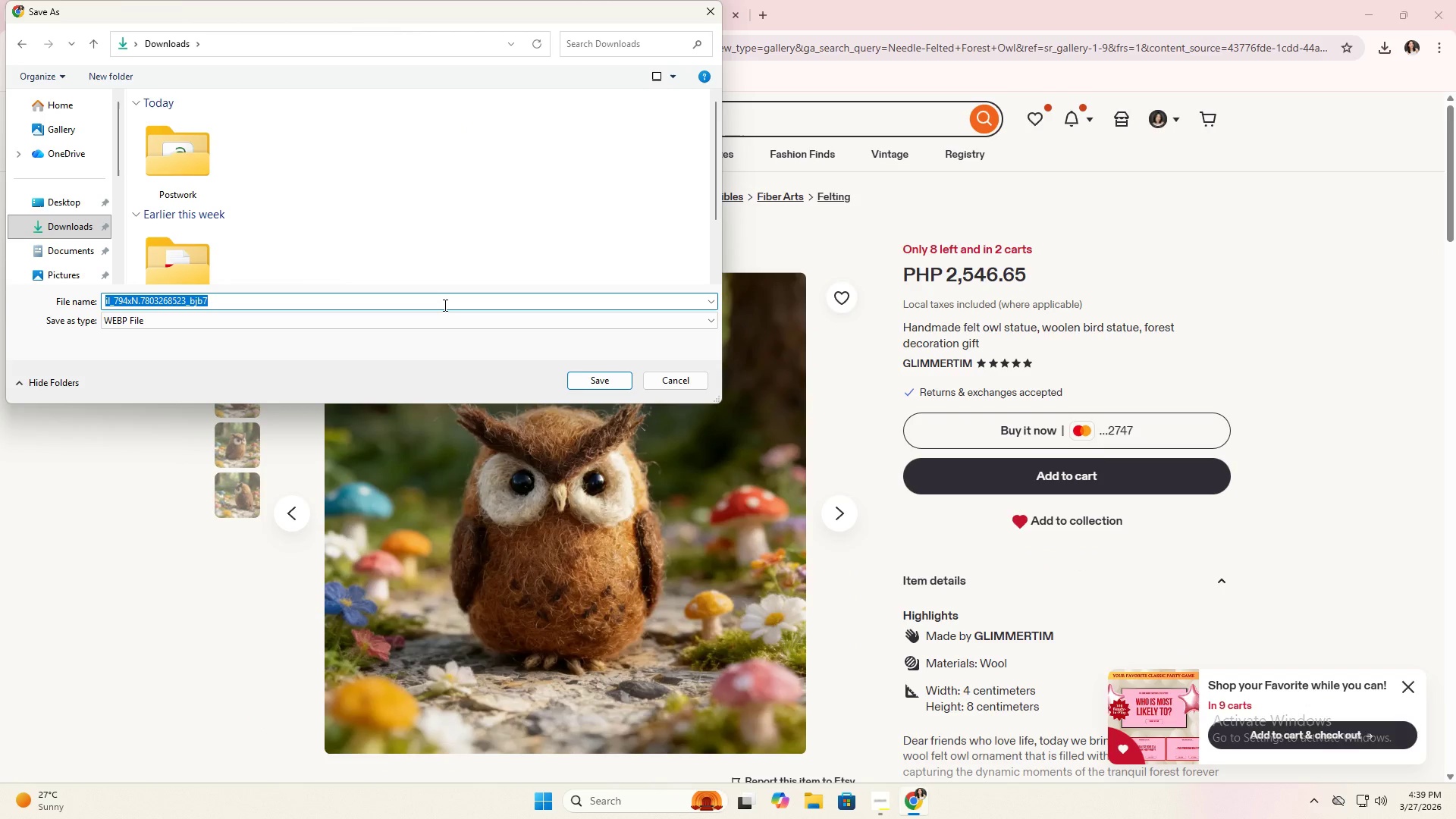 
type(Forest Owl)
 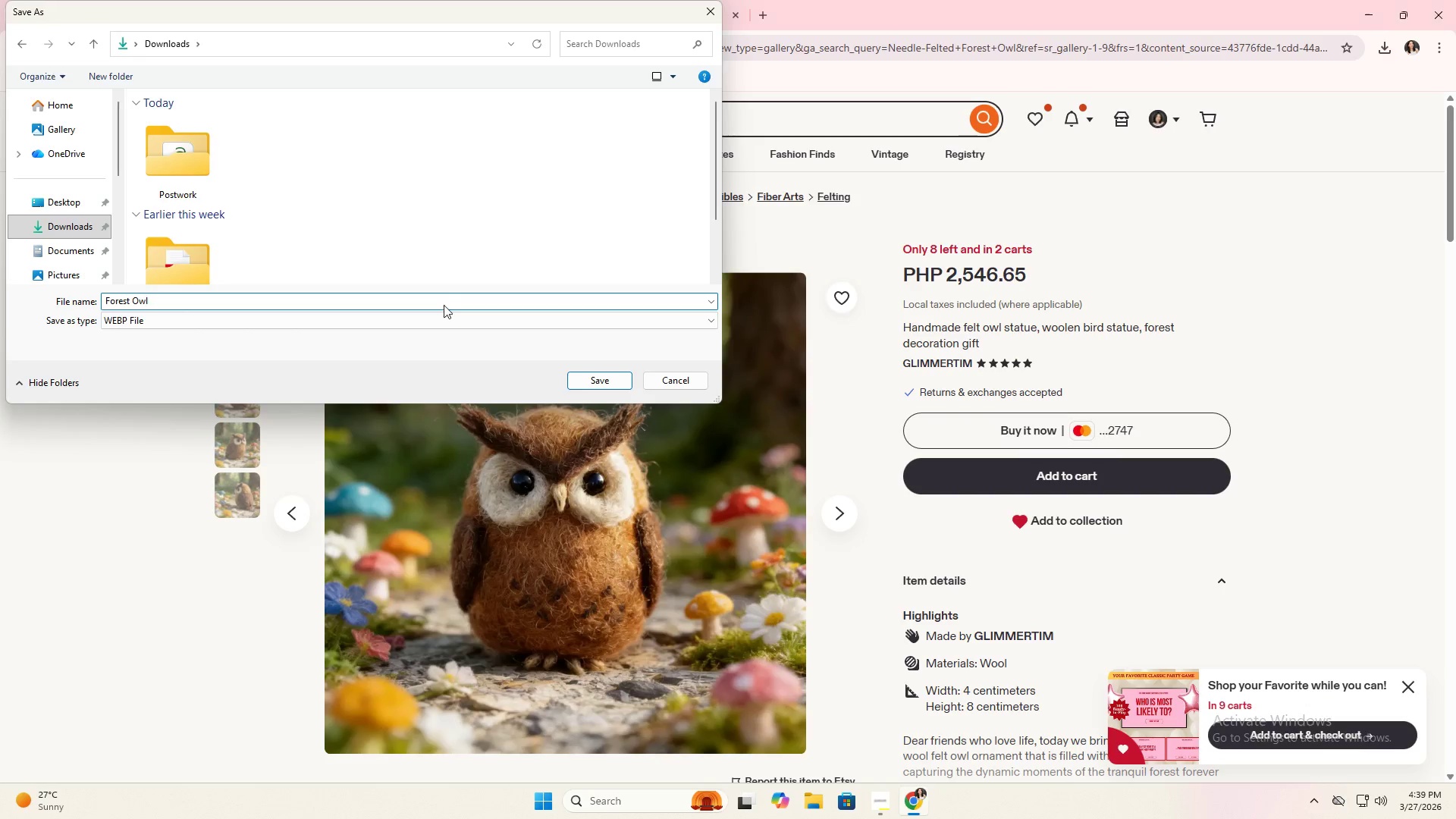 
key(Enter)
 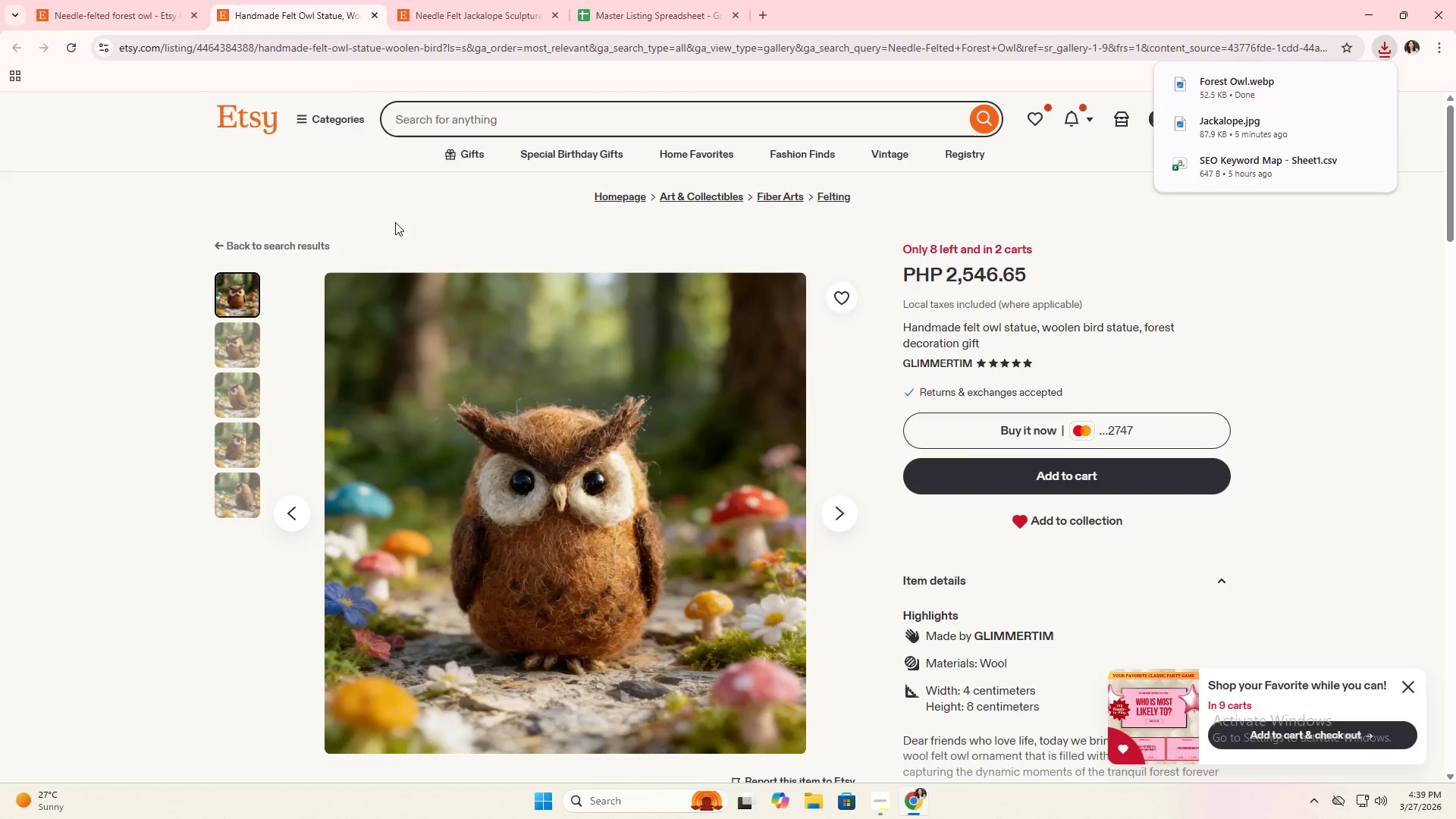 
left_click([111, 0])
 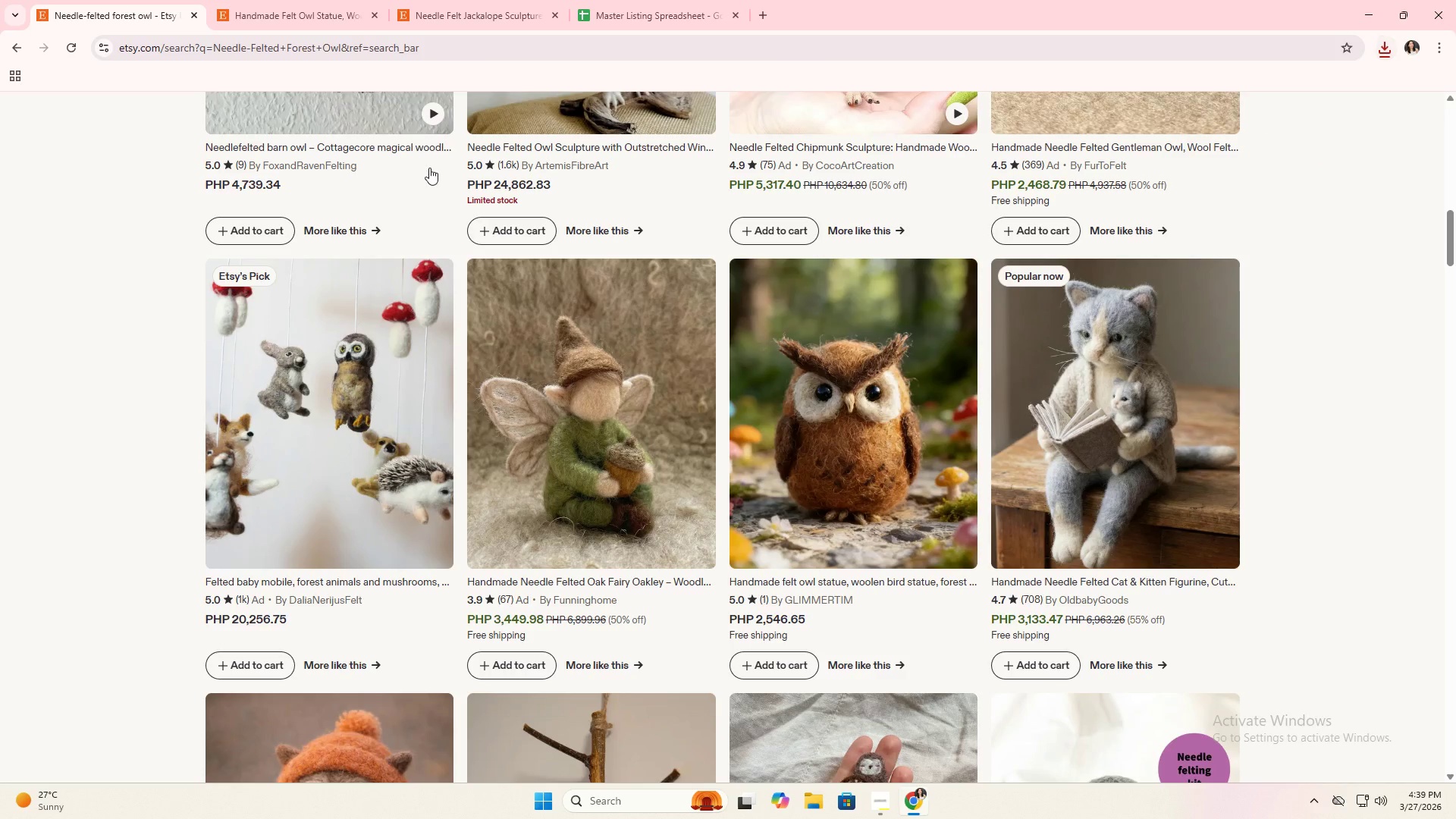 
scroll: coordinate [466, 290], scroll_direction: up, amount: 34.0
 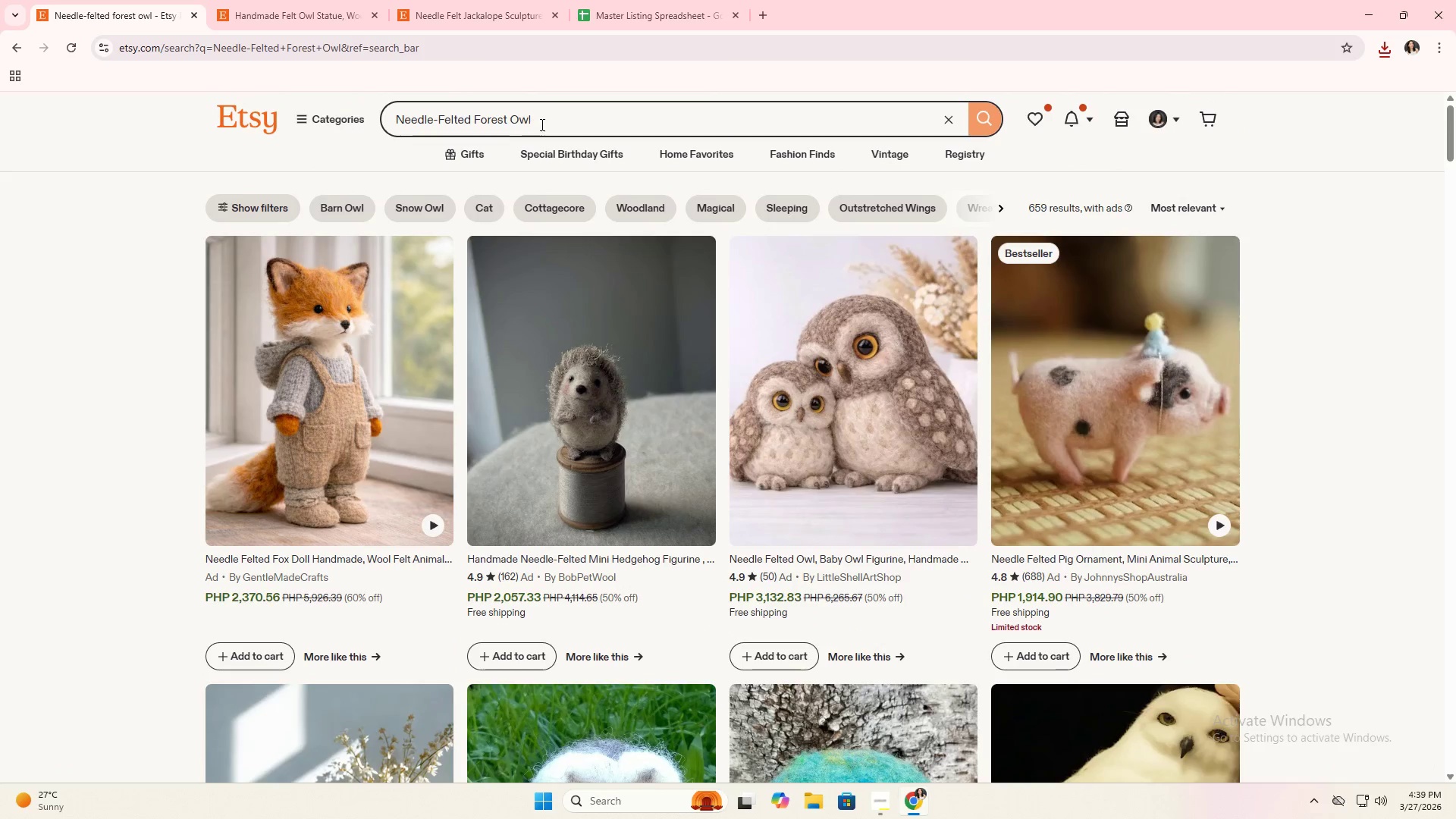 
left_click_drag(start_coordinate=[548, 120], to_coordinate=[475, 115])
 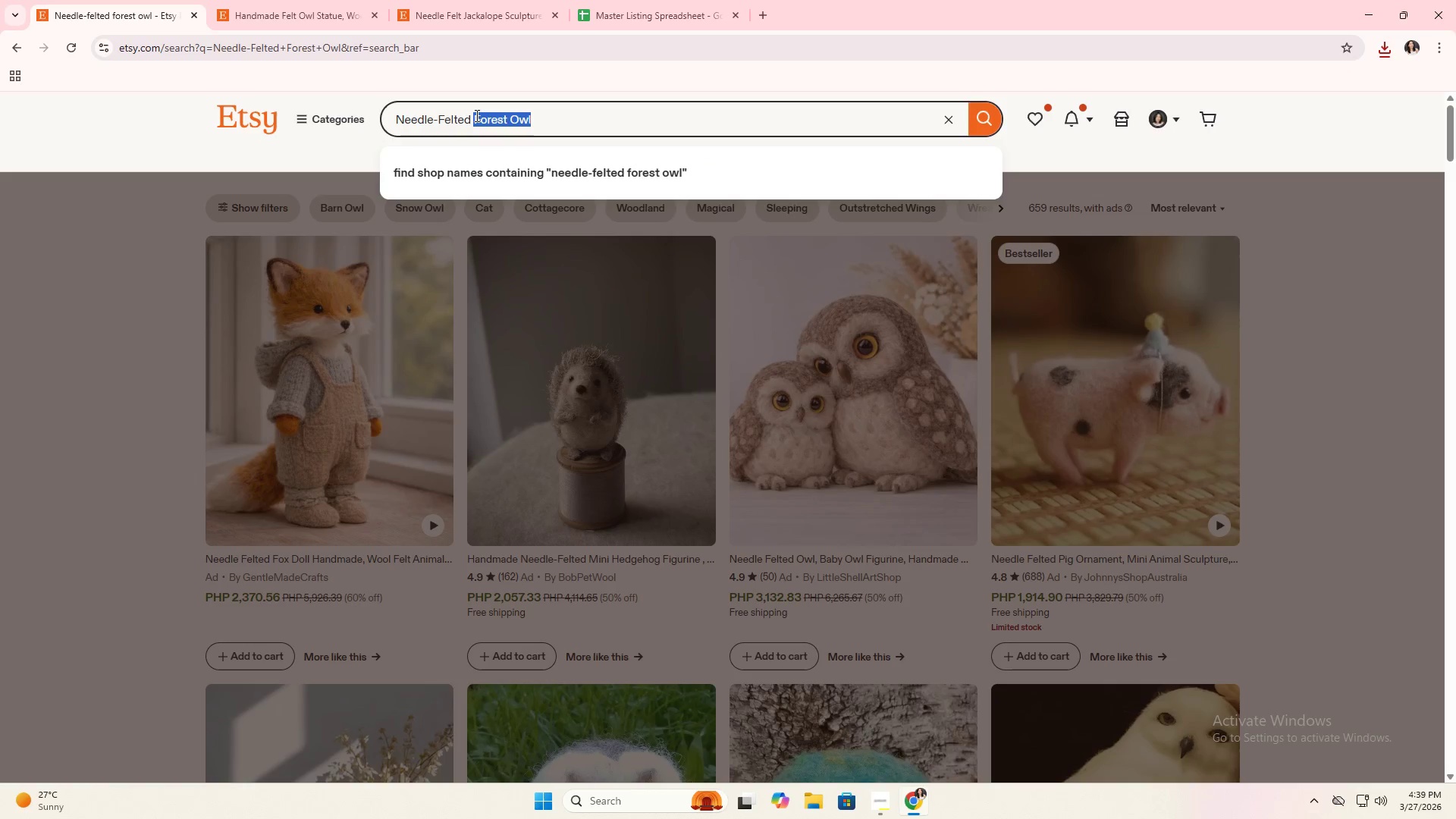 
type(Yeti)
 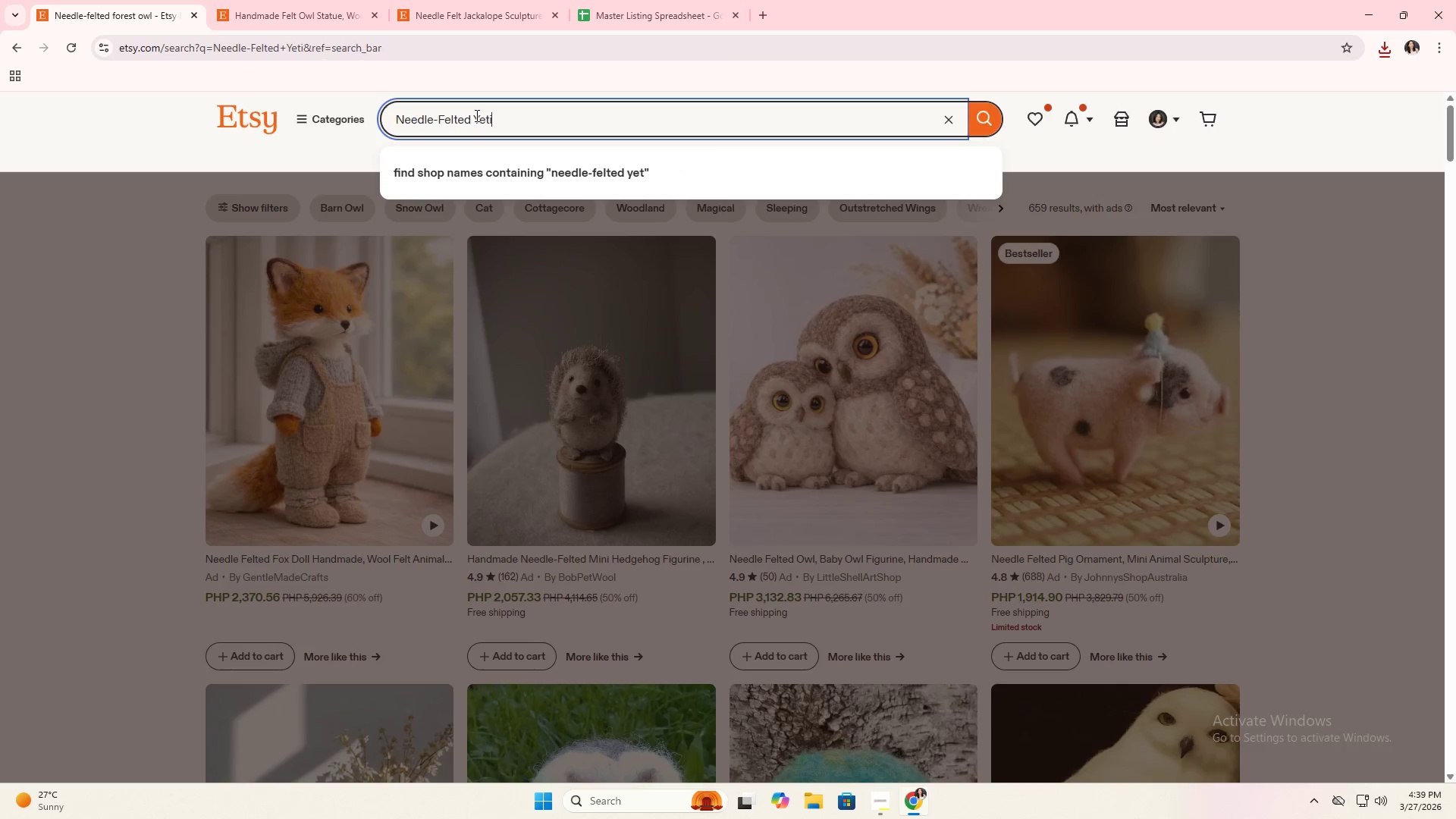 
key(Enter)
 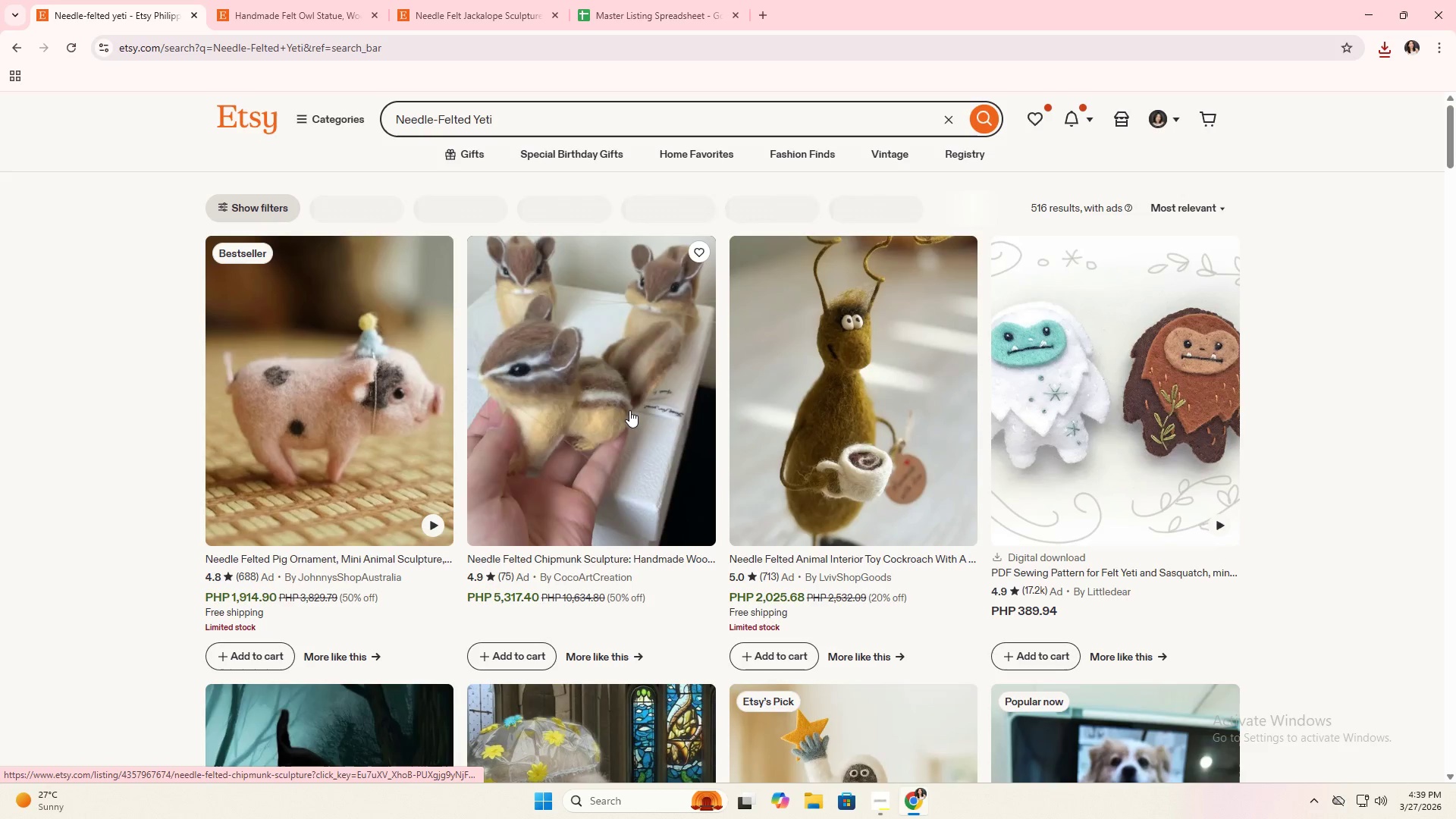 
scroll: coordinate [635, 411], scroll_direction: down, amount: 9.0
 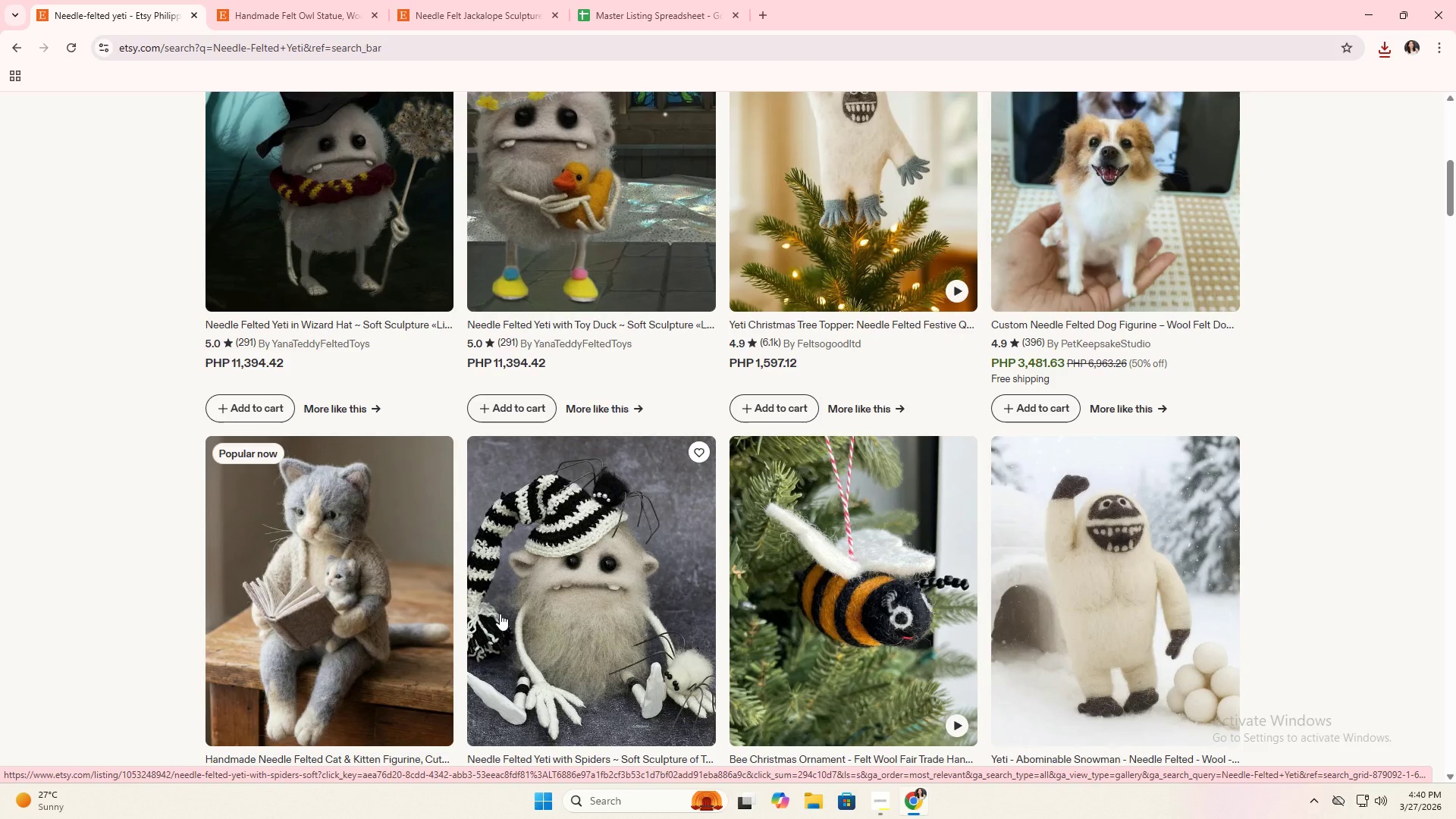 
wait(8.31)
 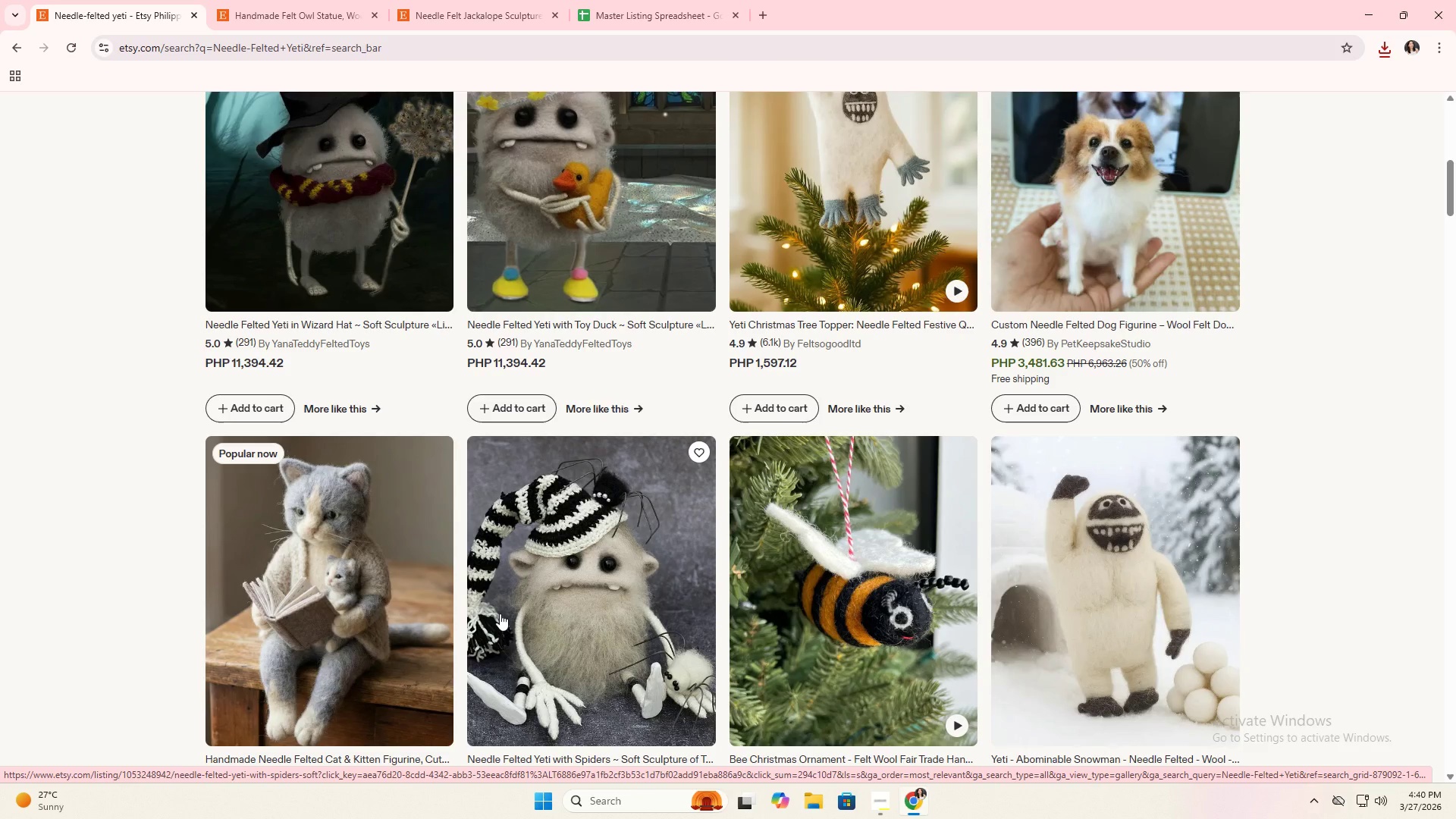 
scroll: coordinate [574, 422], scroll_direction: up, amount: 17.0
 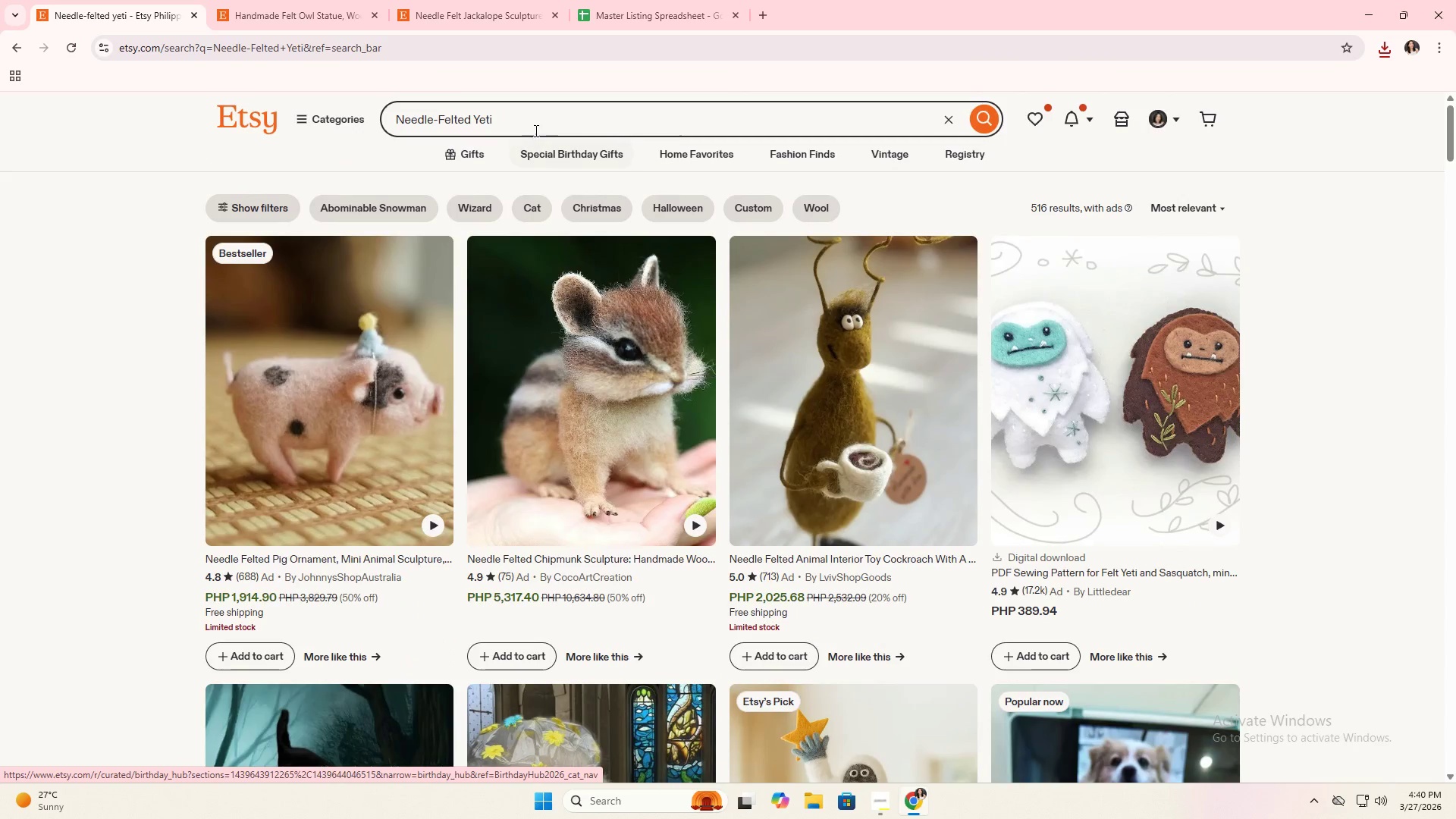 
left_click([538, 121])
 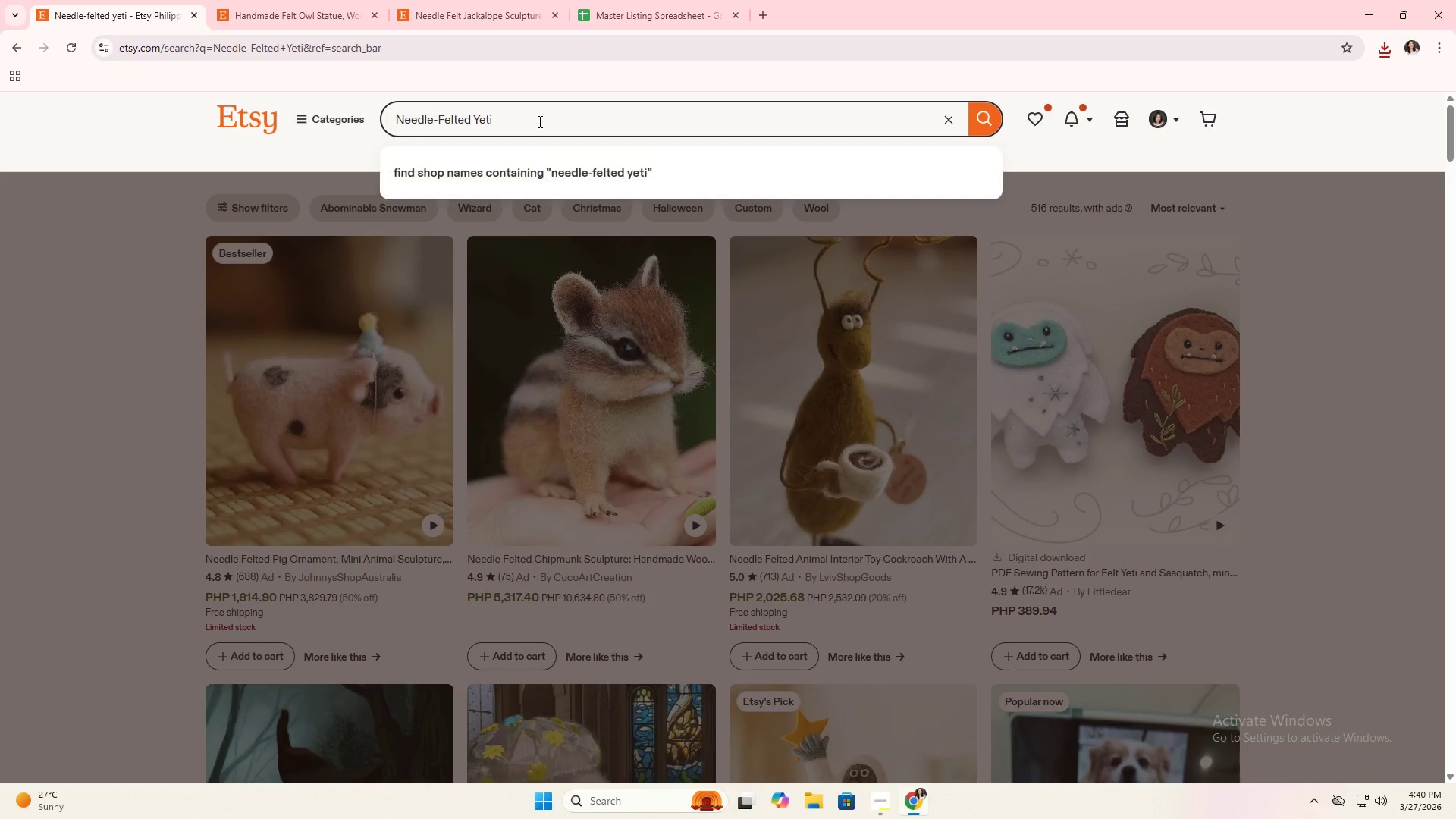 
type( Bust)
 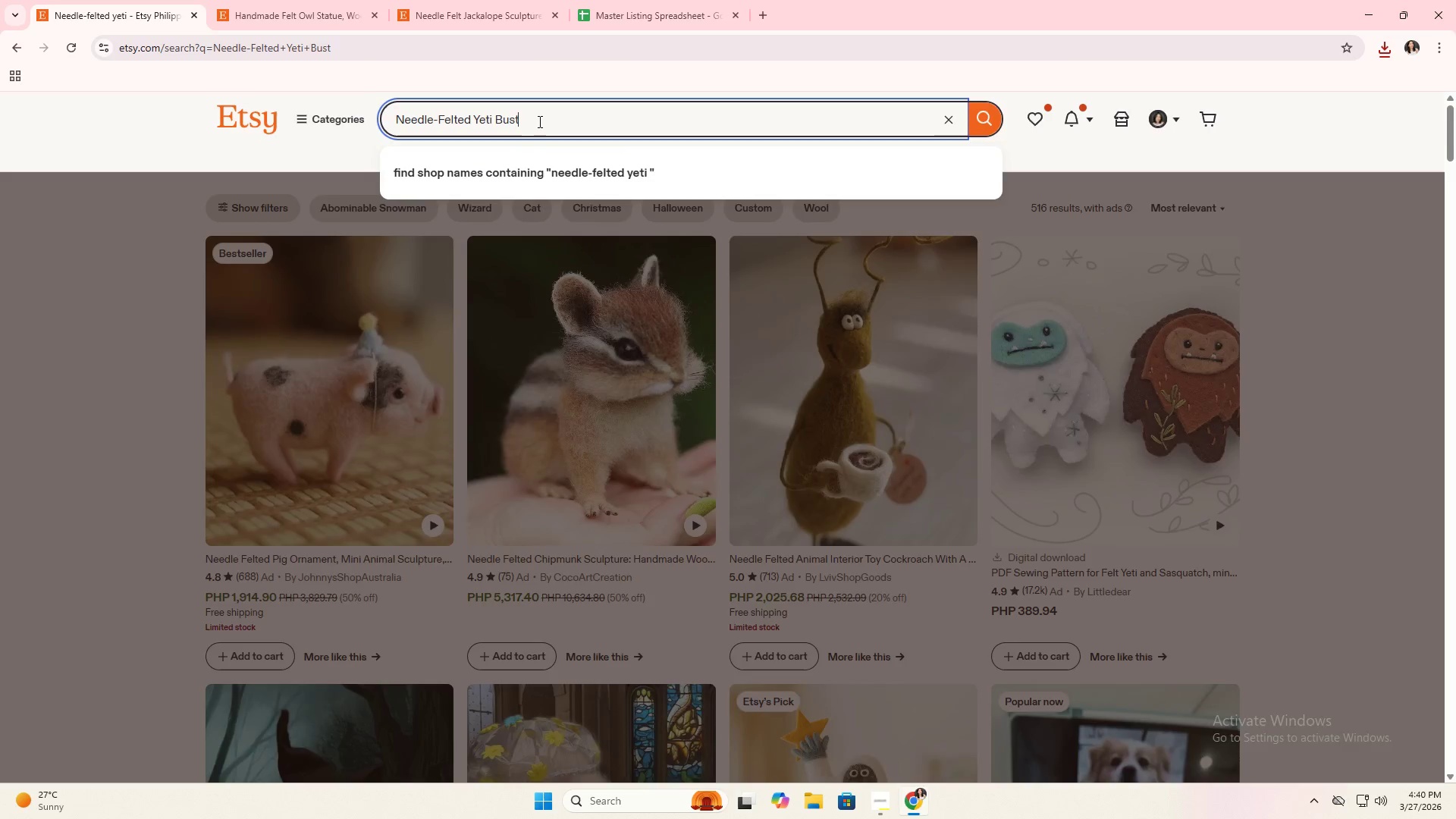 
key(Enter)
 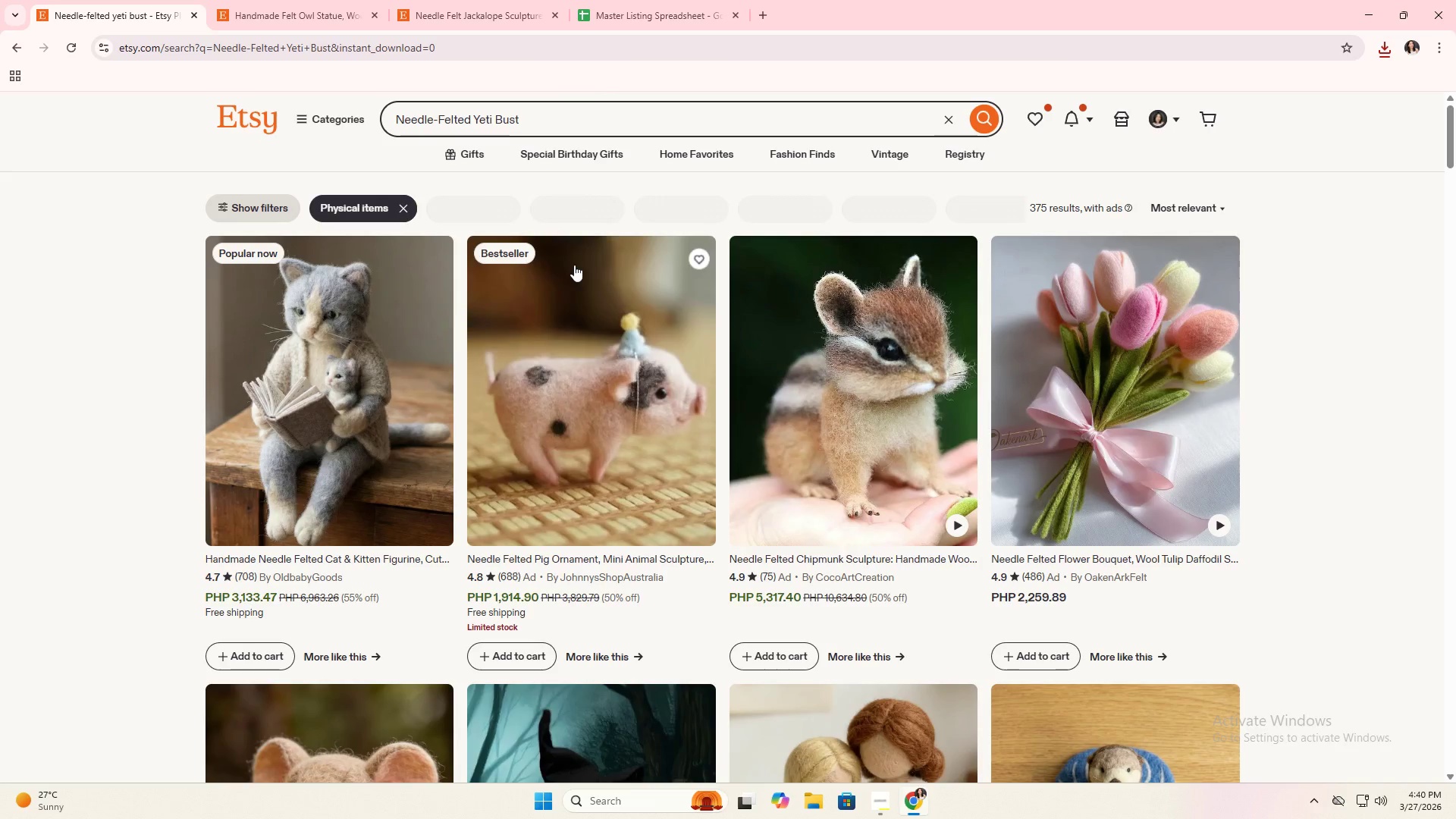 
scroll: coordinate [575, 269], scroll_direction: down, amount: 11.0
 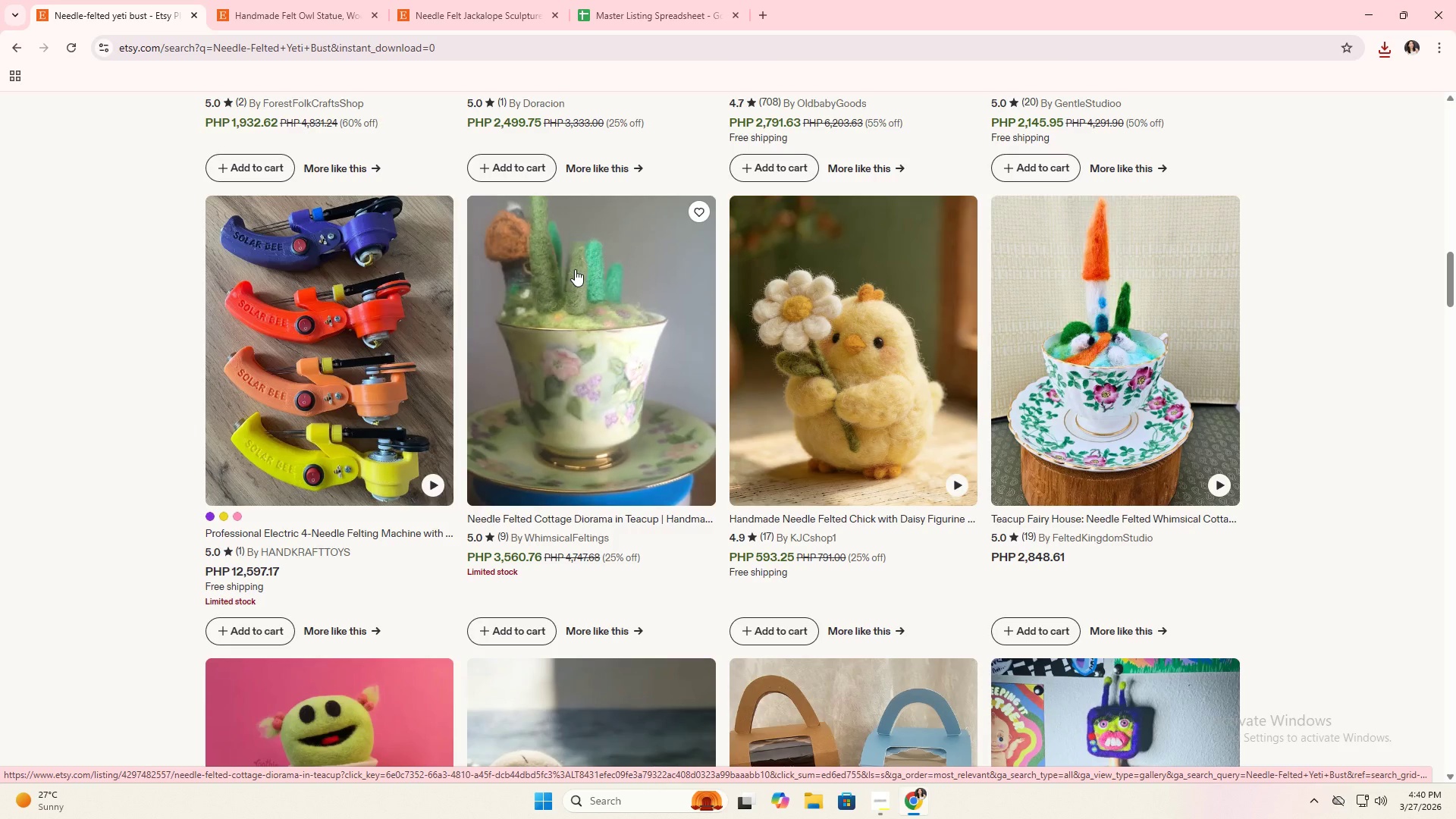 
wait(5.25)
 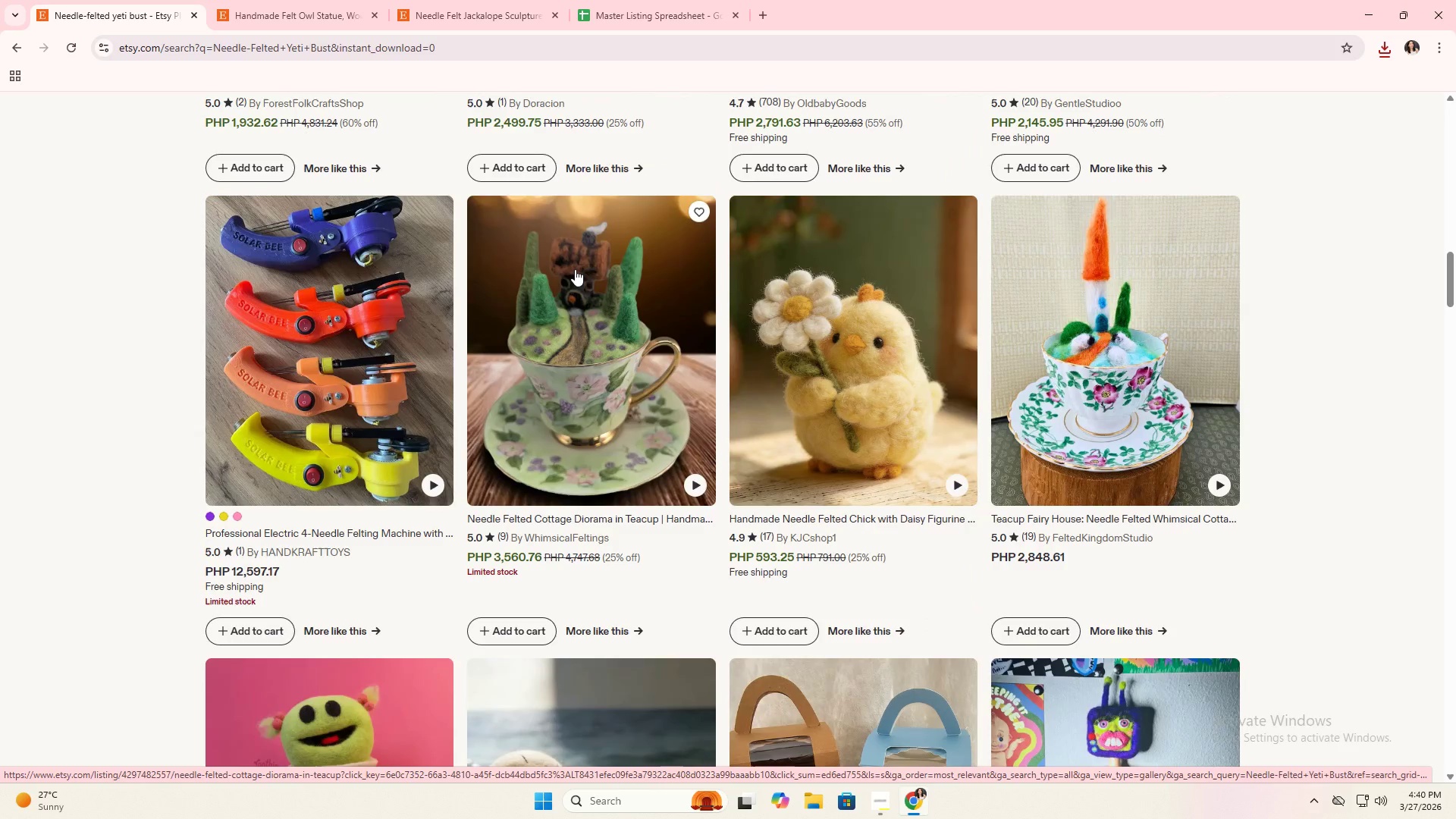 
scroll: coordinate [589, 290], scroll_direction: up, amount: 4.0
 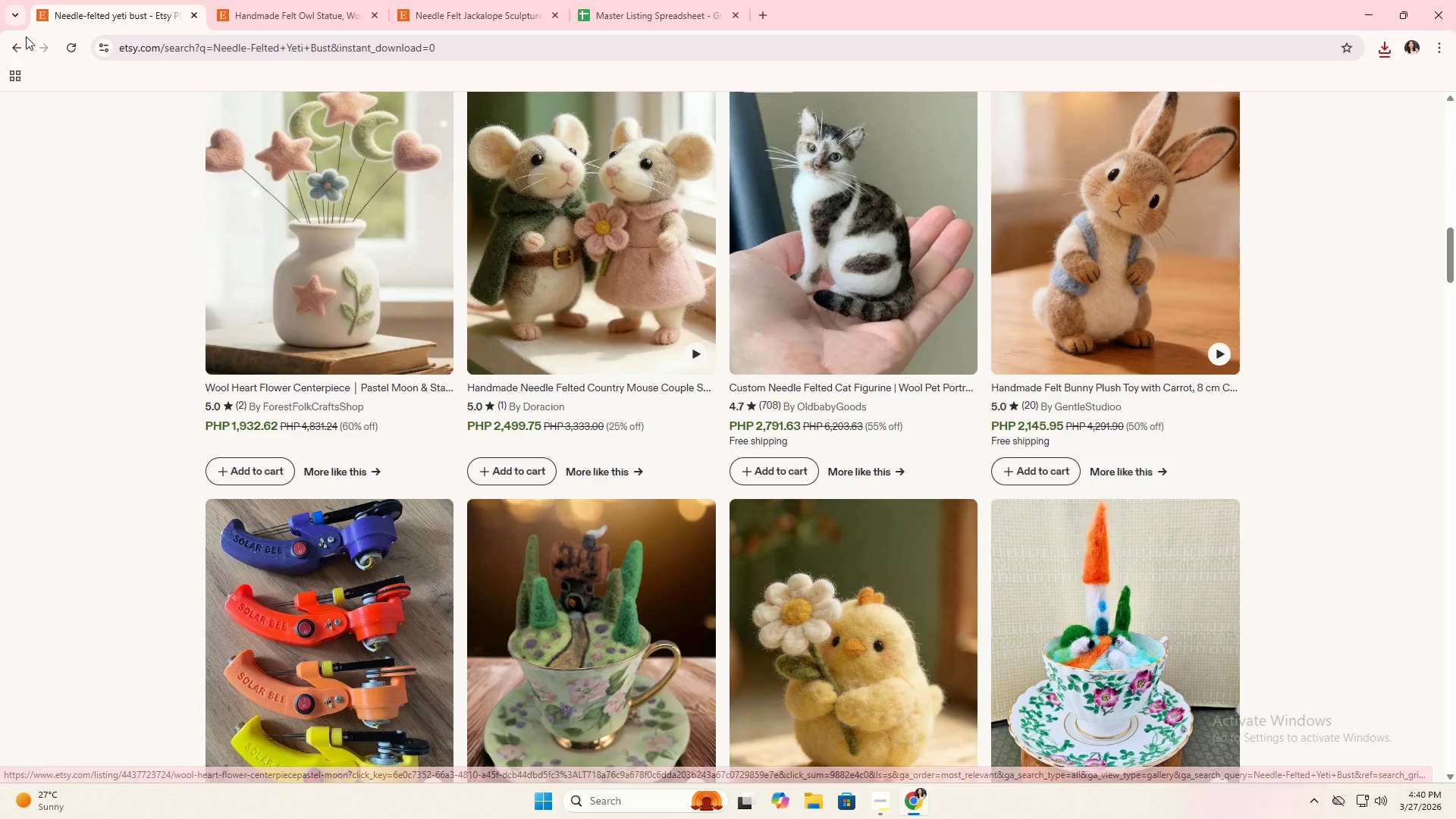 
left_click([17, 48])
 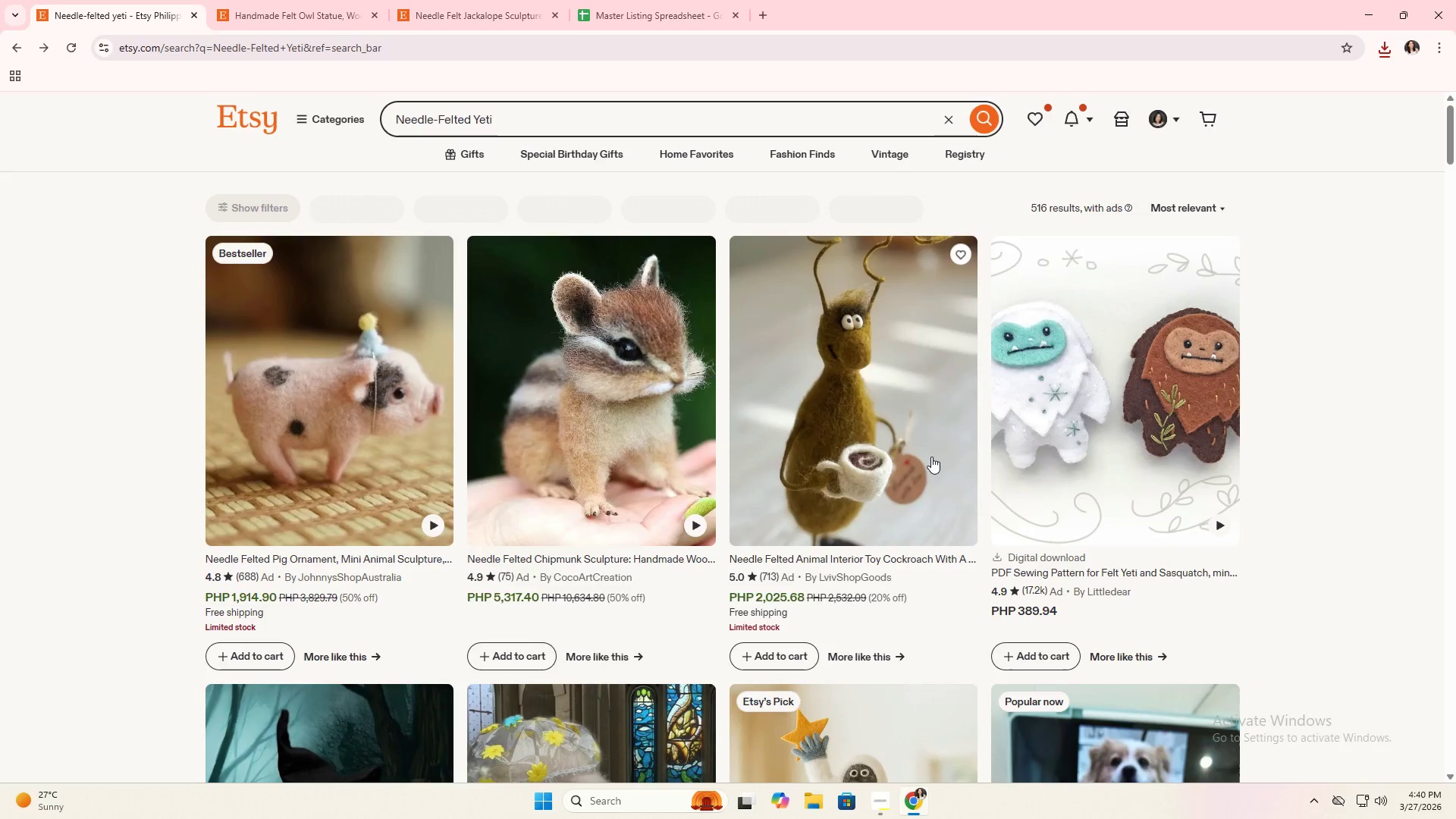 
scroll: coordinate [962, 457], scroll_direction: down, amount: 10.0
 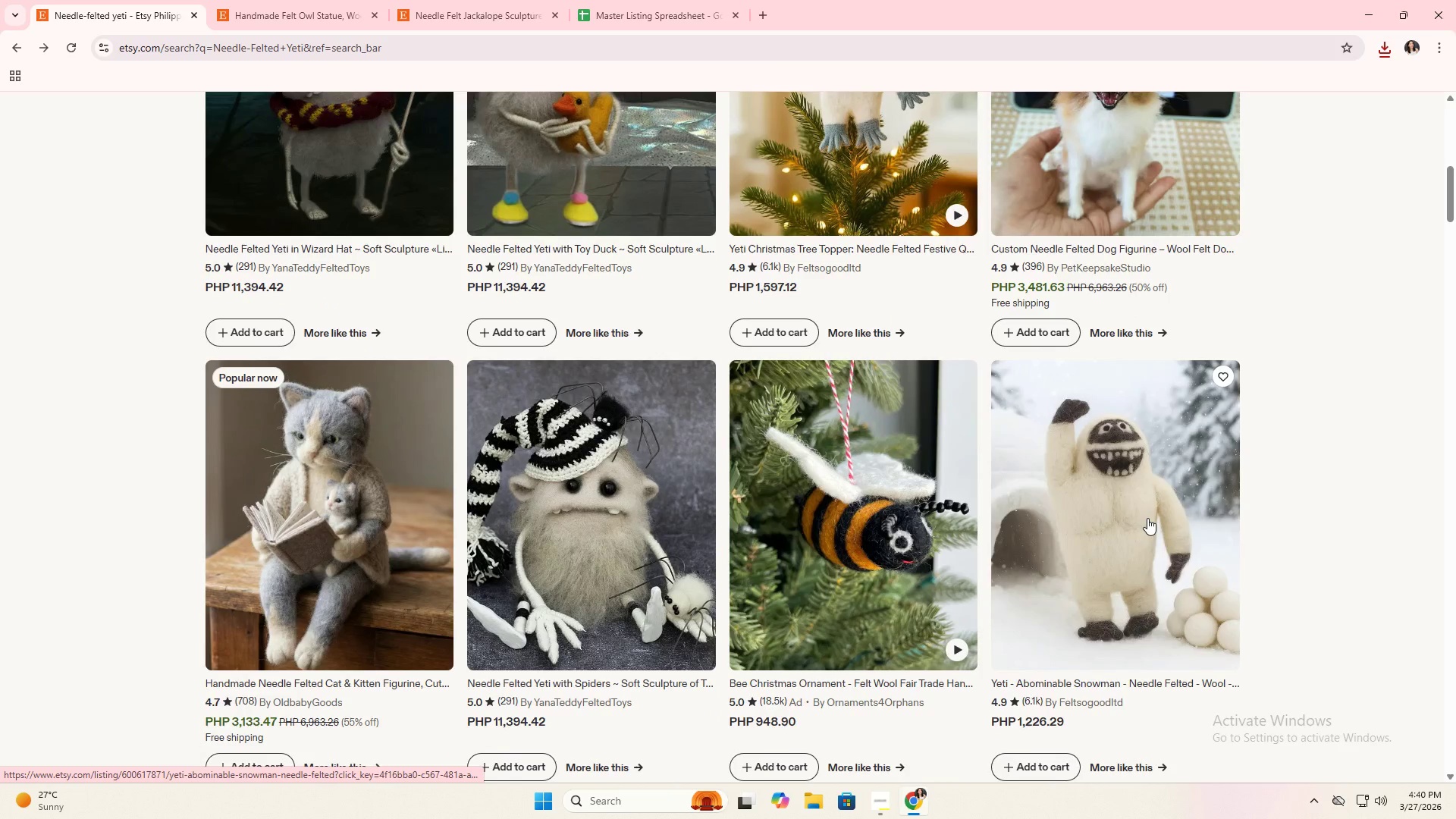 
left_click([1147, 518])
 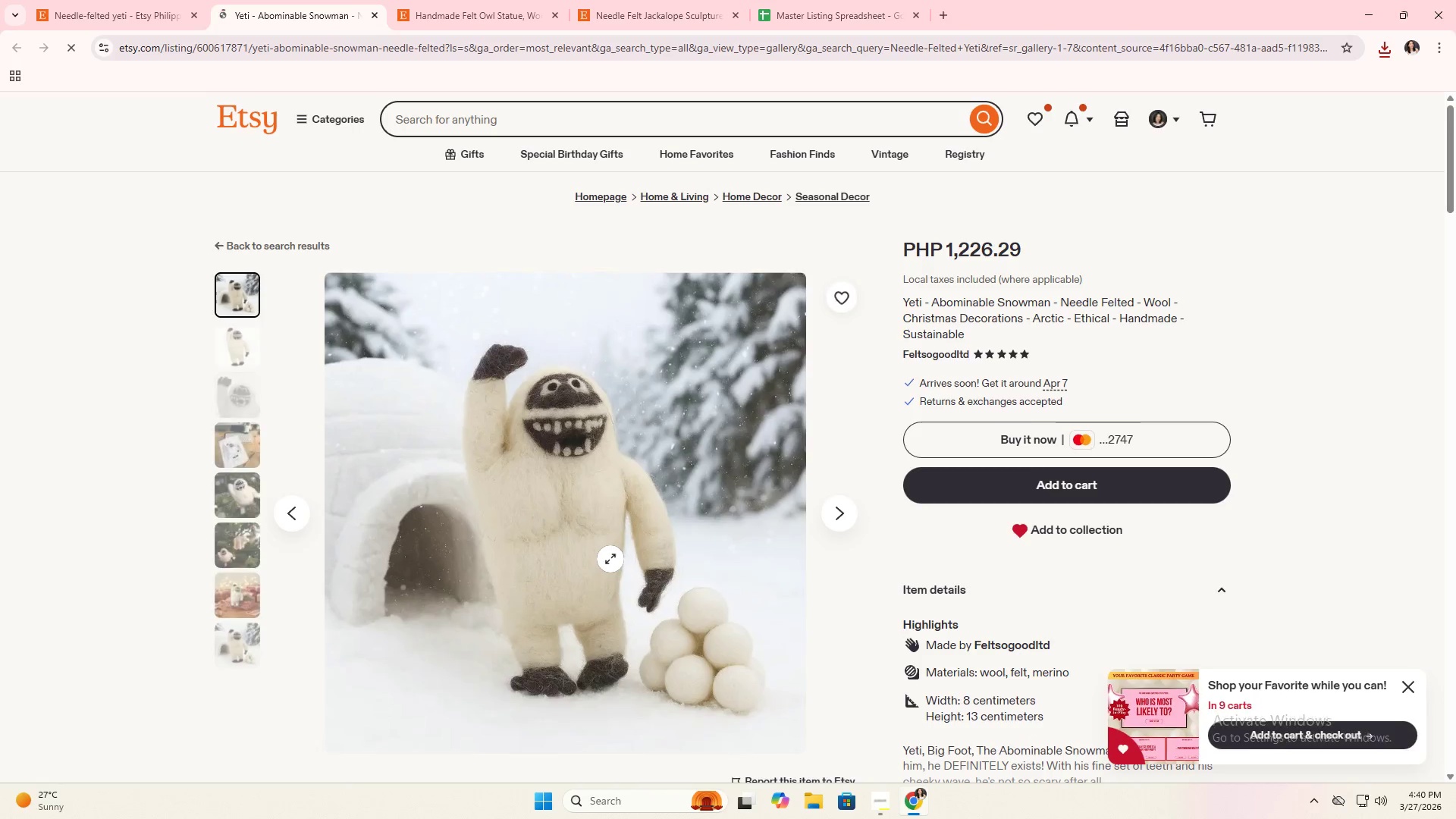 
left_click([222, 327])
 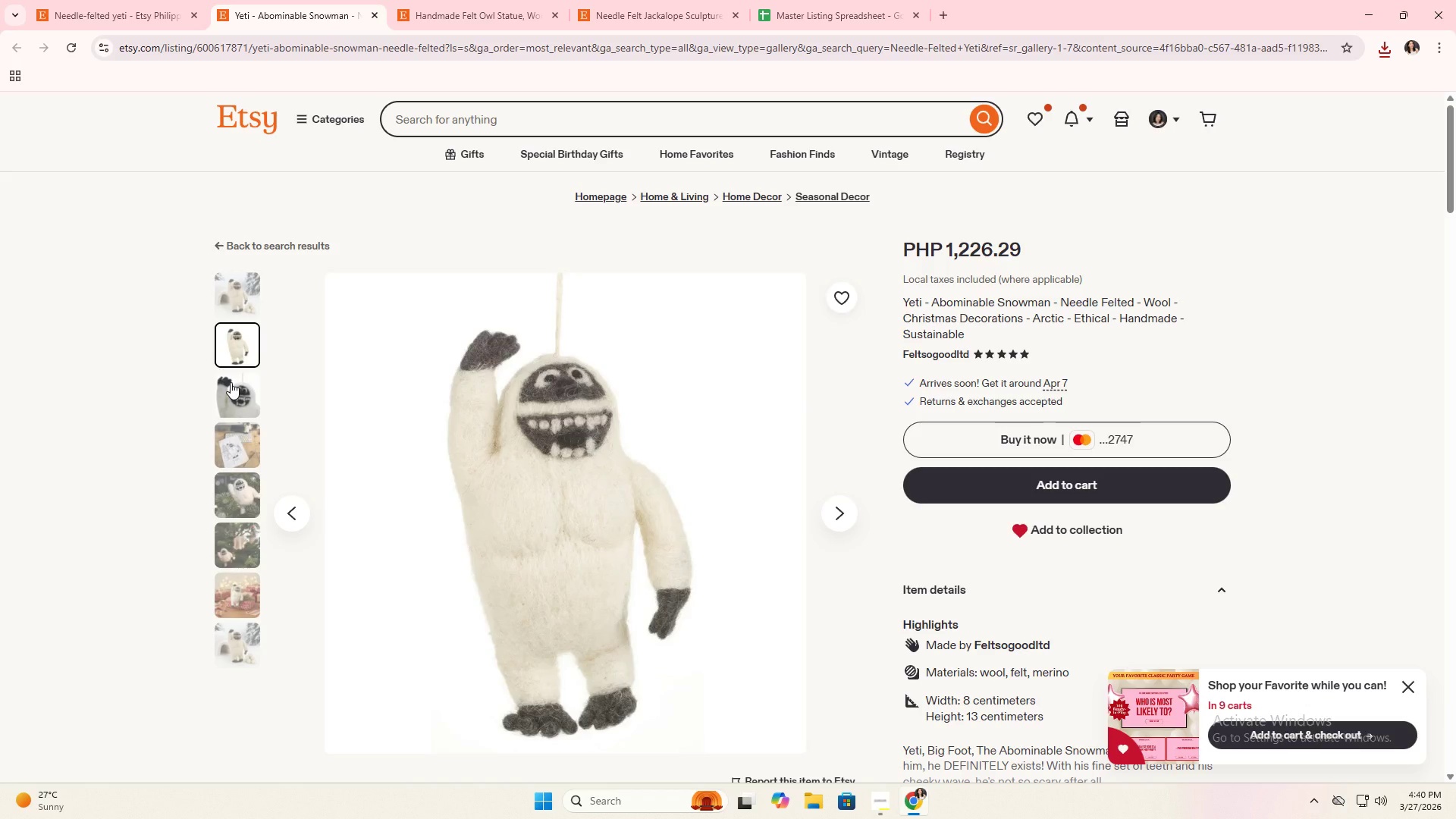 
left_click([227, 488])
 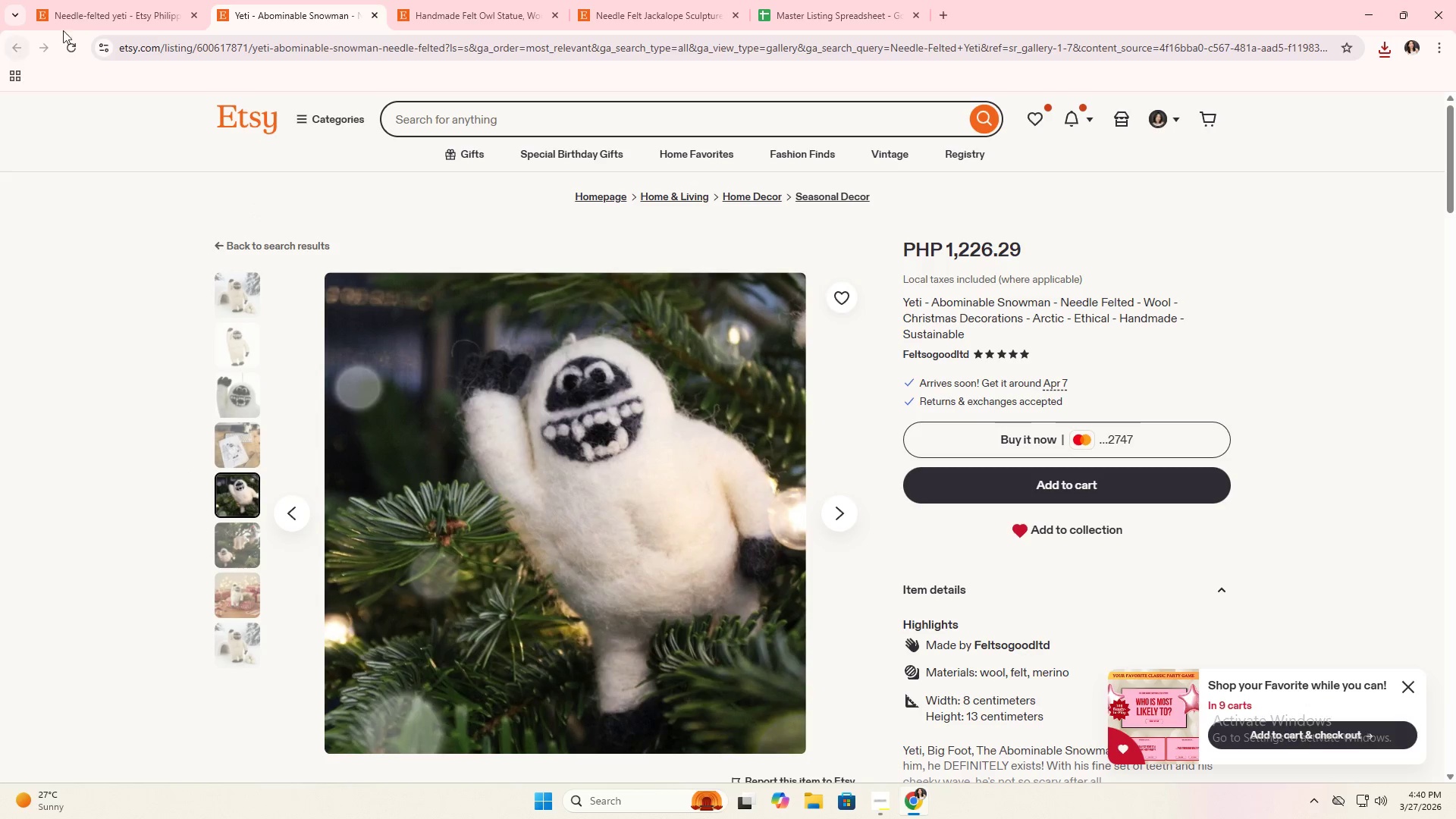 
left_click([168, 0])
 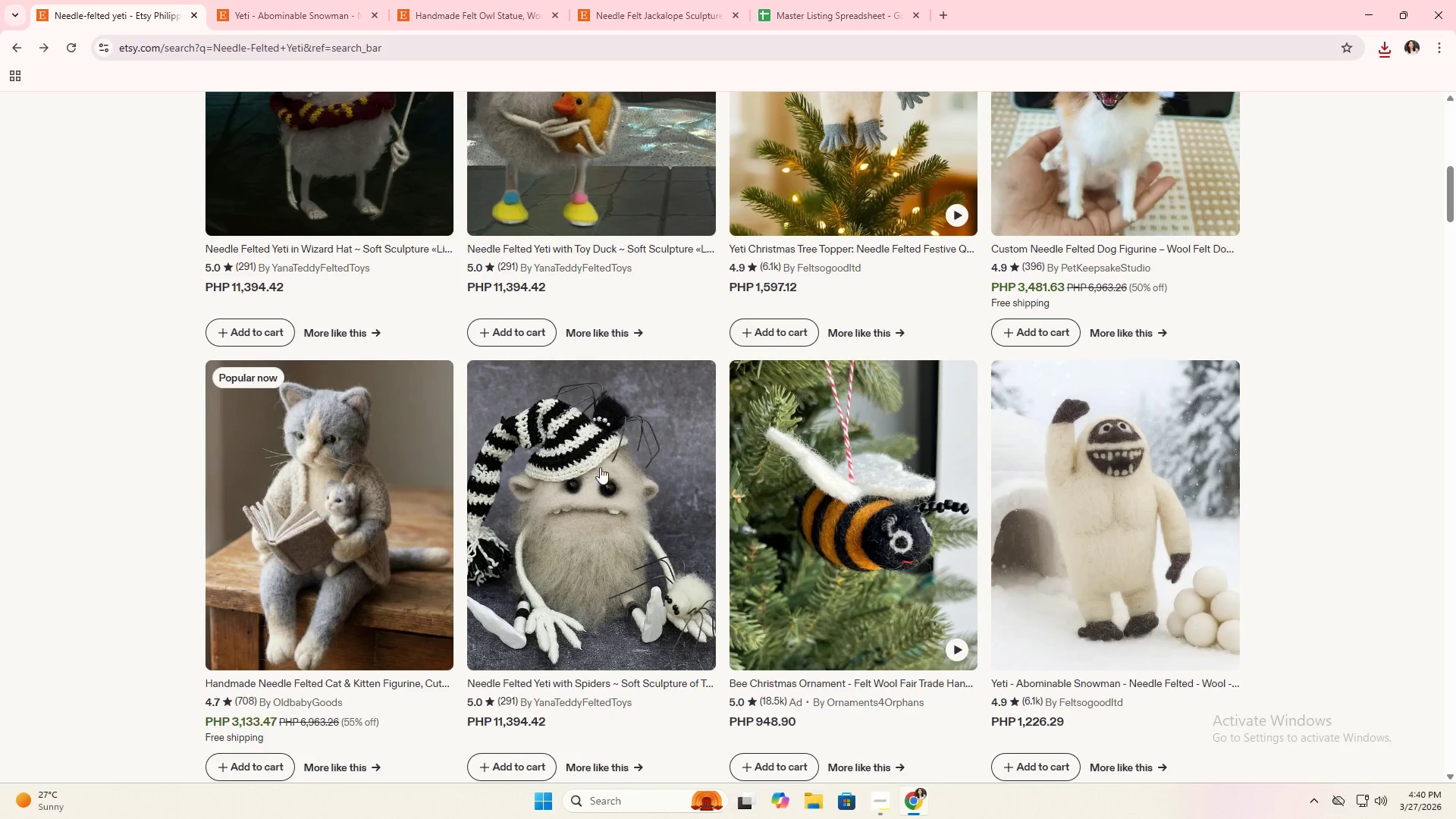 
scroll: coordinate [660, 496], scroll_direction: down, amount: 13.0
 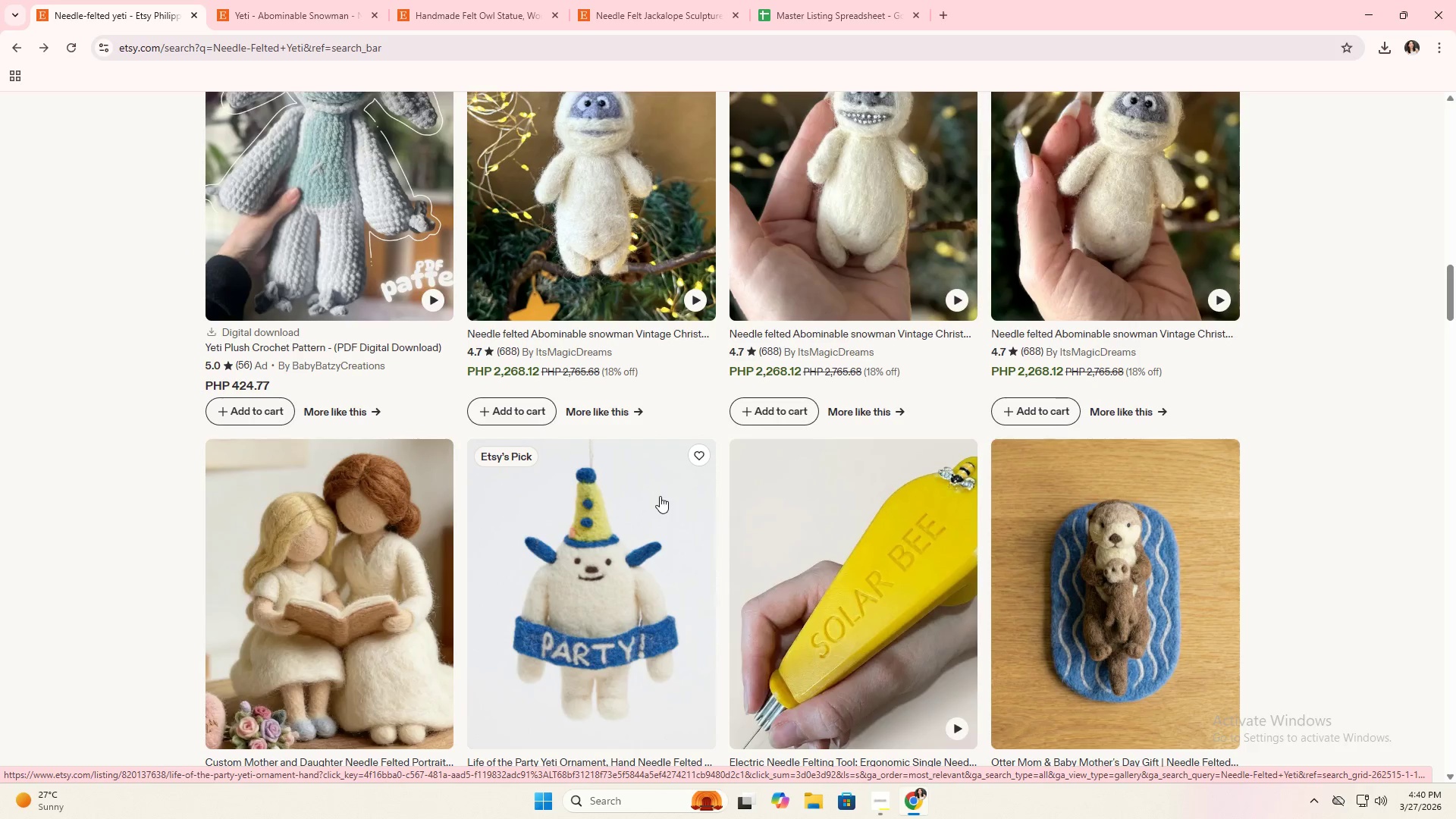 
scroll: coordinate [660, 496], scroll_direction: up, amount: 1.0
 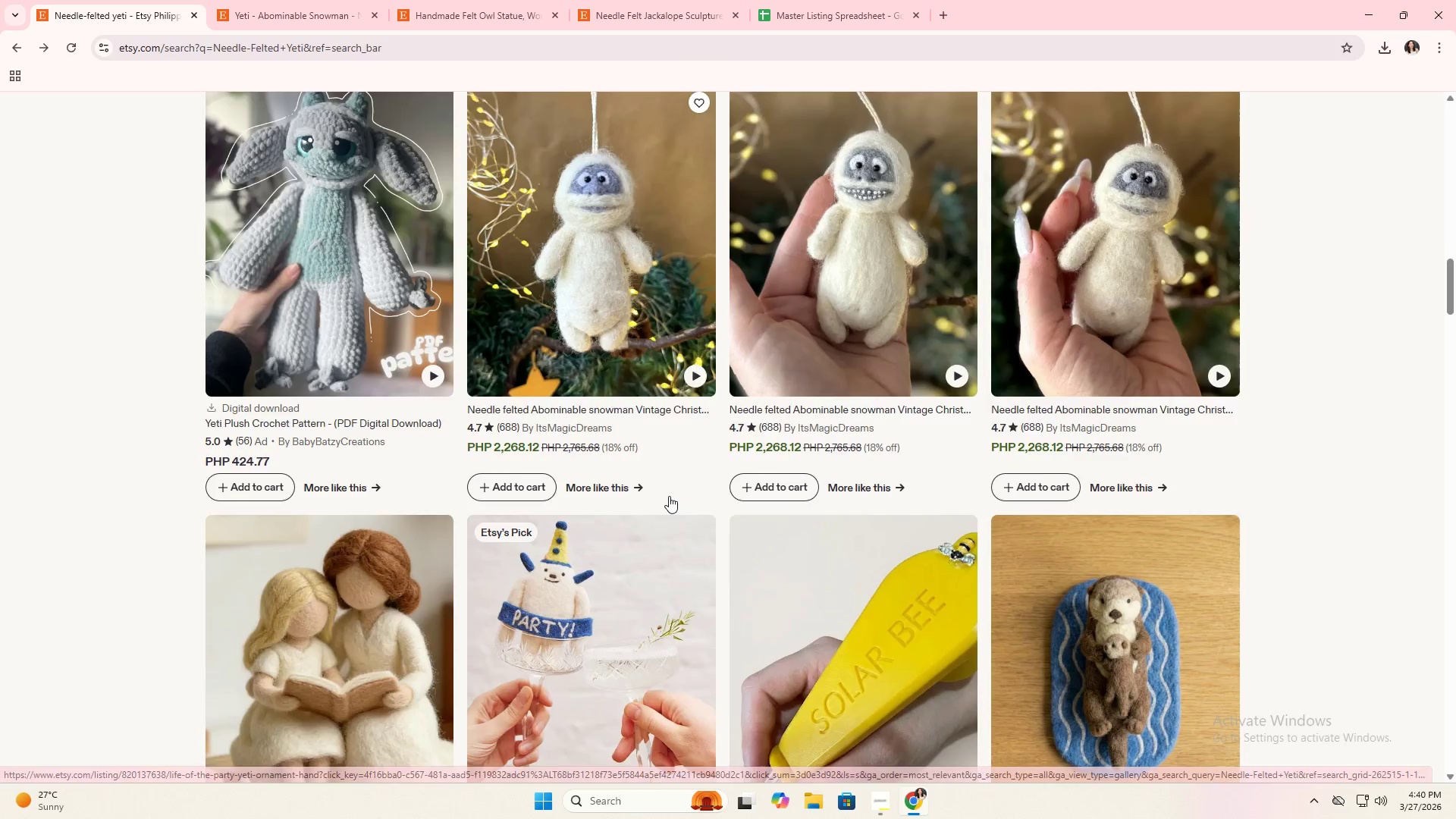 
scroll: coordinate [669, 496], scroll_direction: down, amount: 7.0
 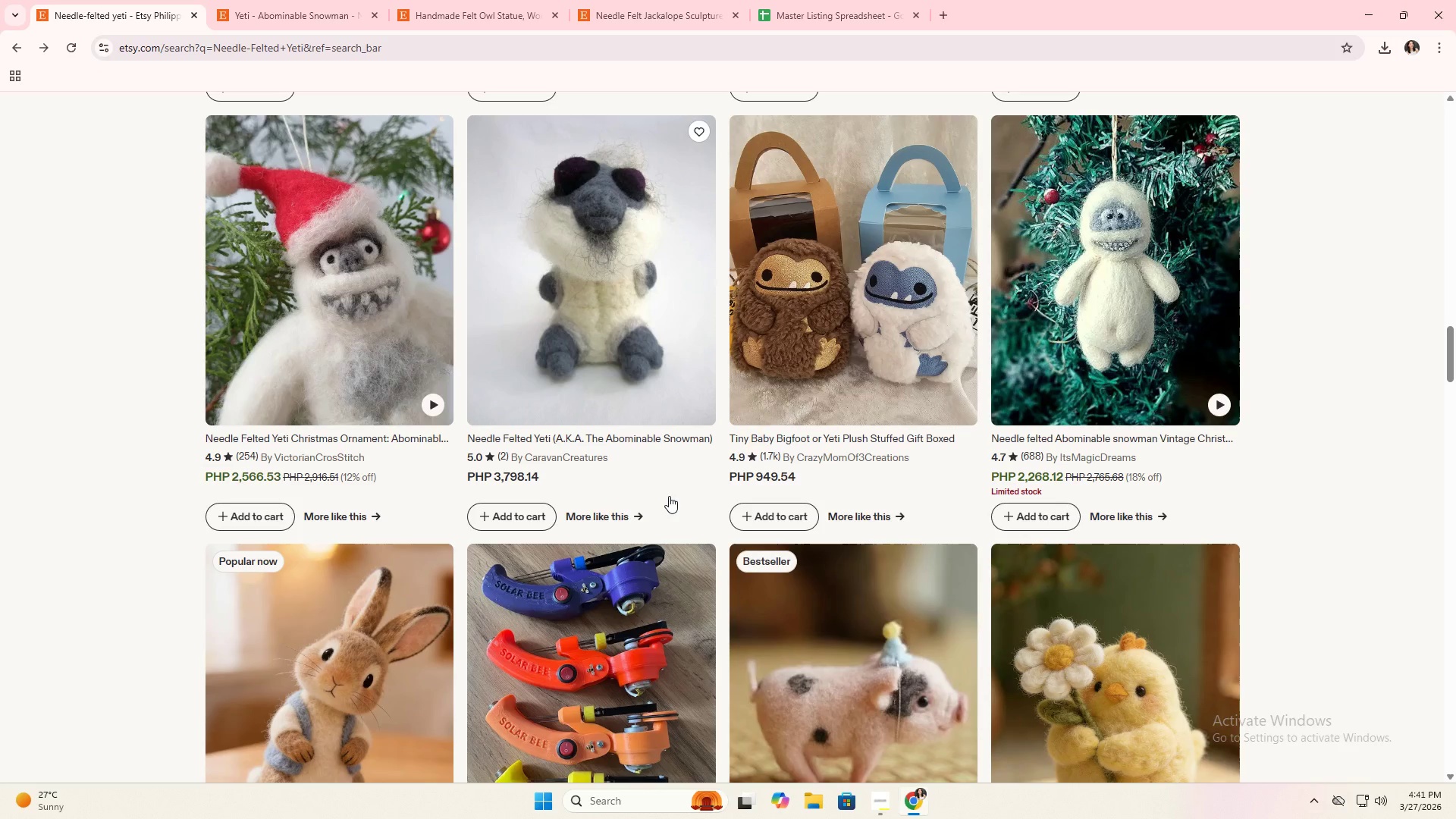 
wait(6.42)
 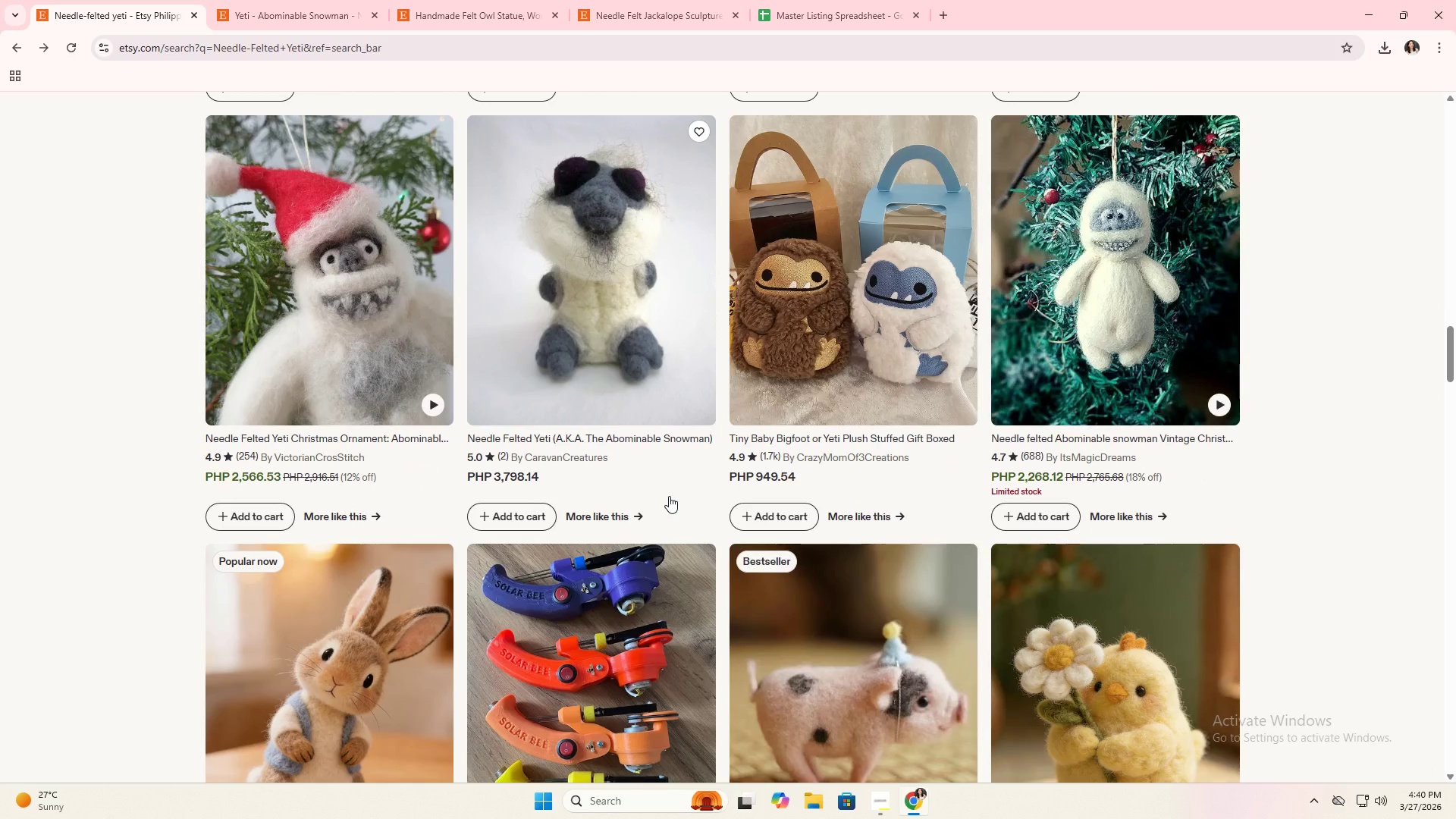 
scroll: coordinate [669, 496], scroll_direction: up, amount: 1.0
 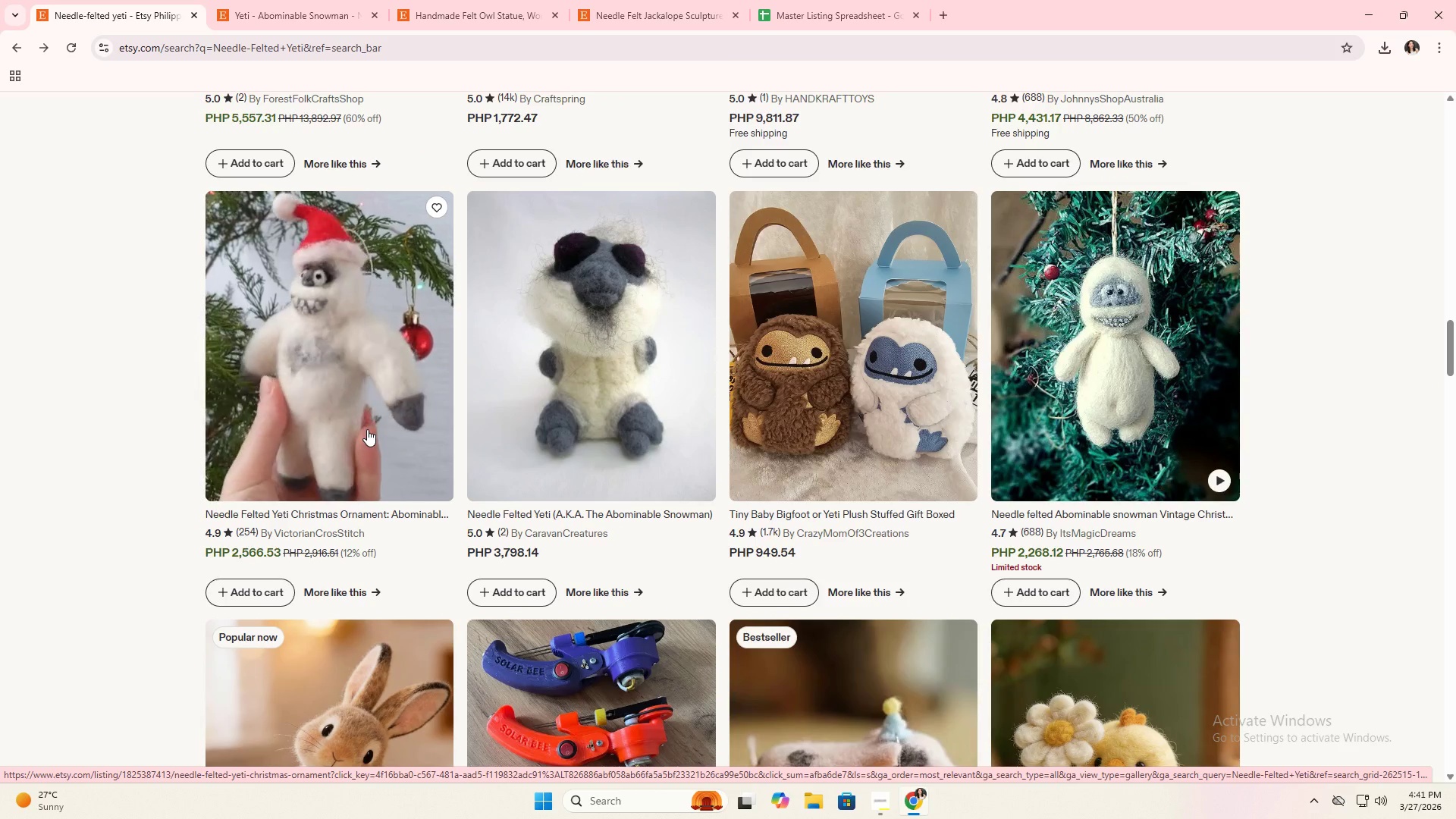 
scroll: coordinate [367, 429], scroll_direction: down, amount: 2.0
 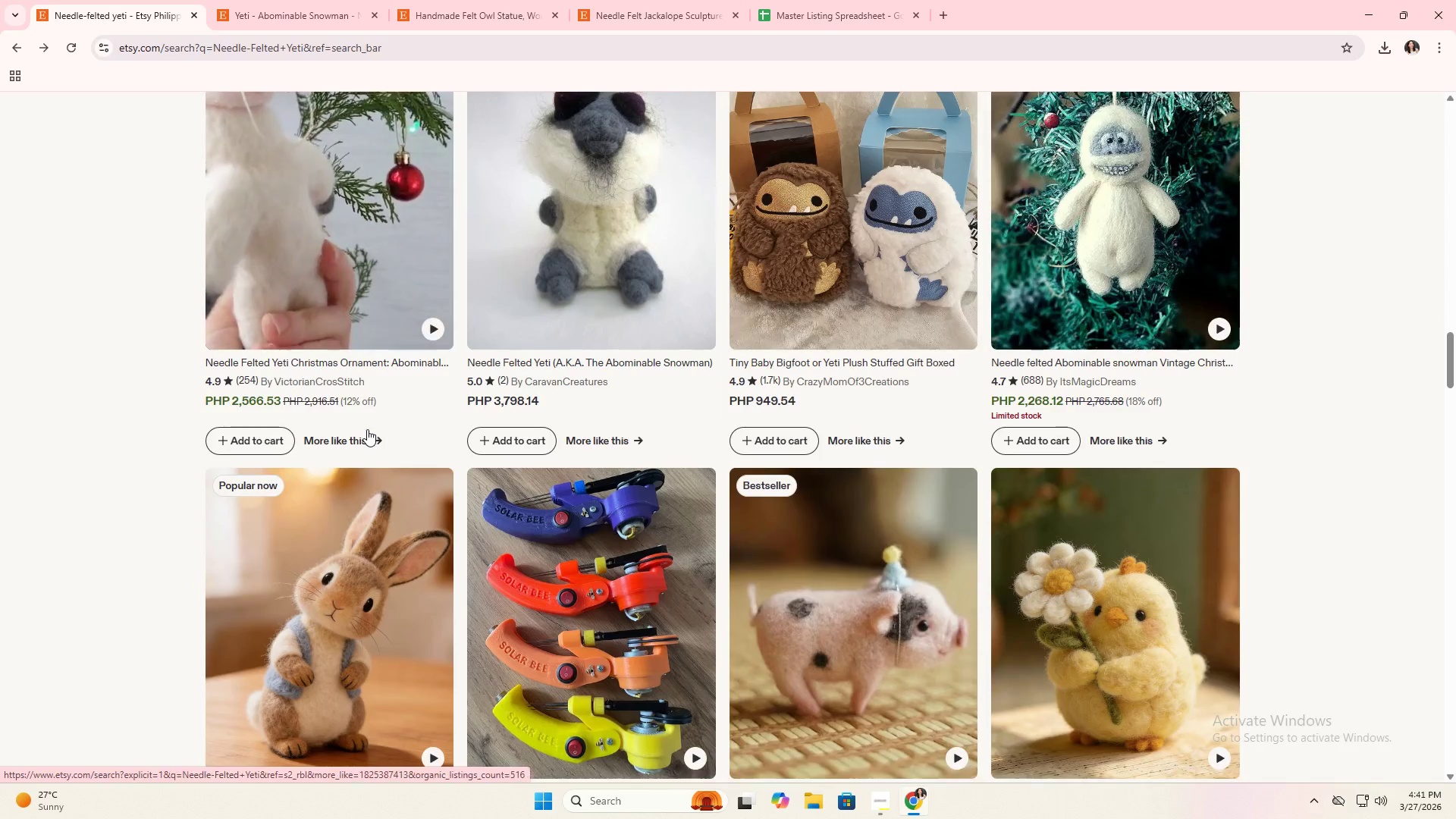 
scroll: coordinate [509, 471], scroll_direction: up, amount: 43.0
 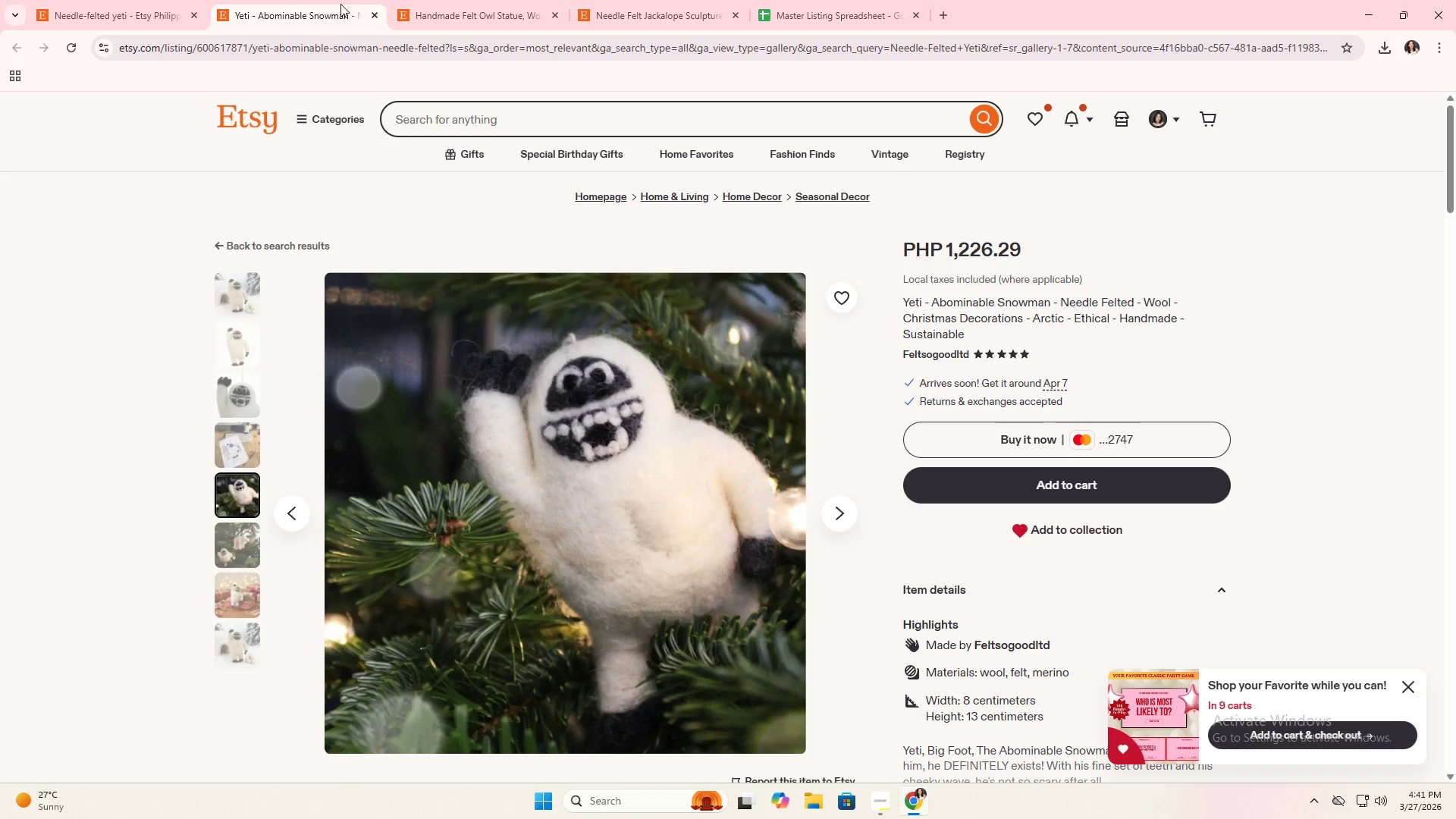 
left_click([463, 0])
 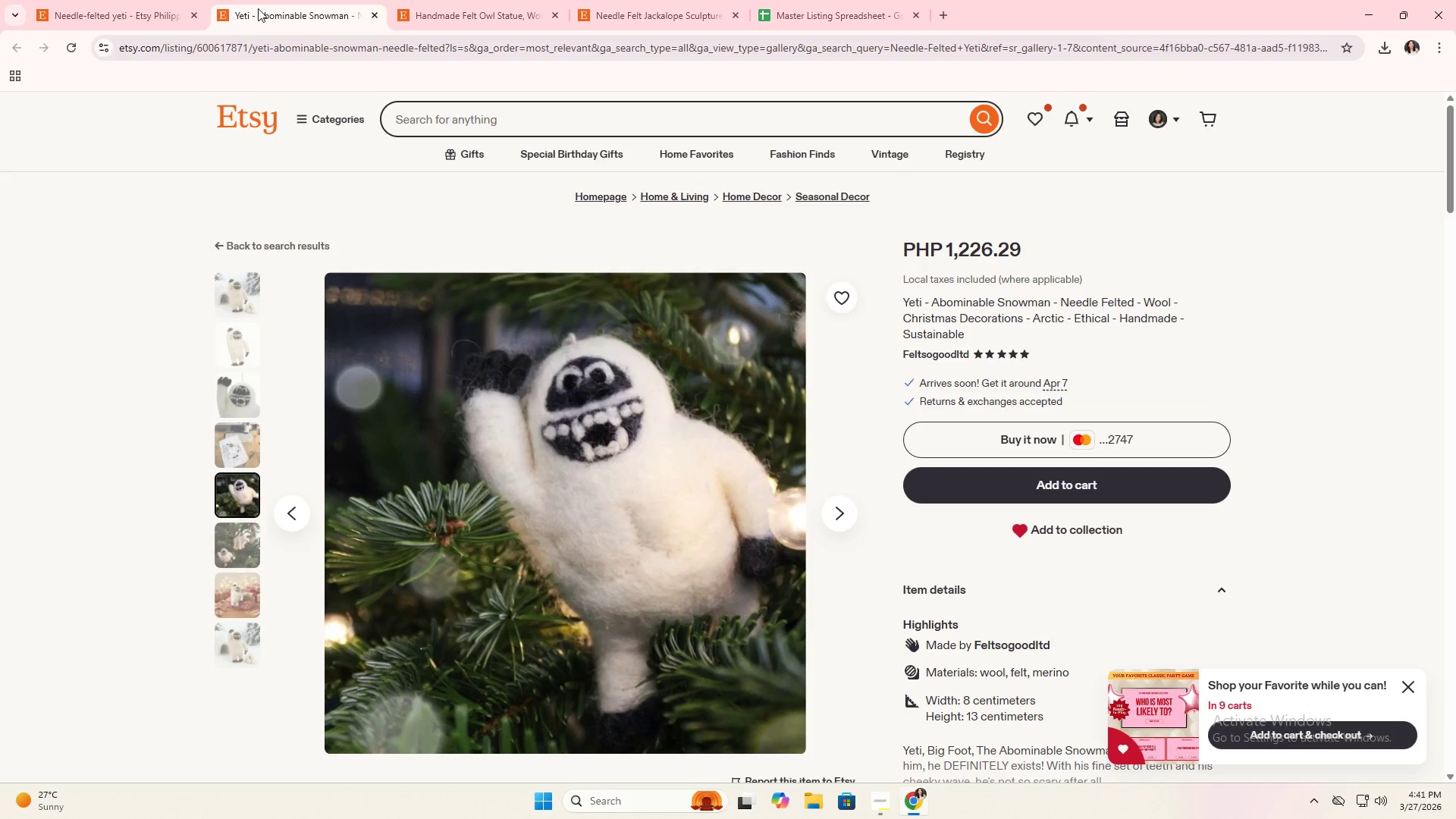 
double_click([116, 0])
 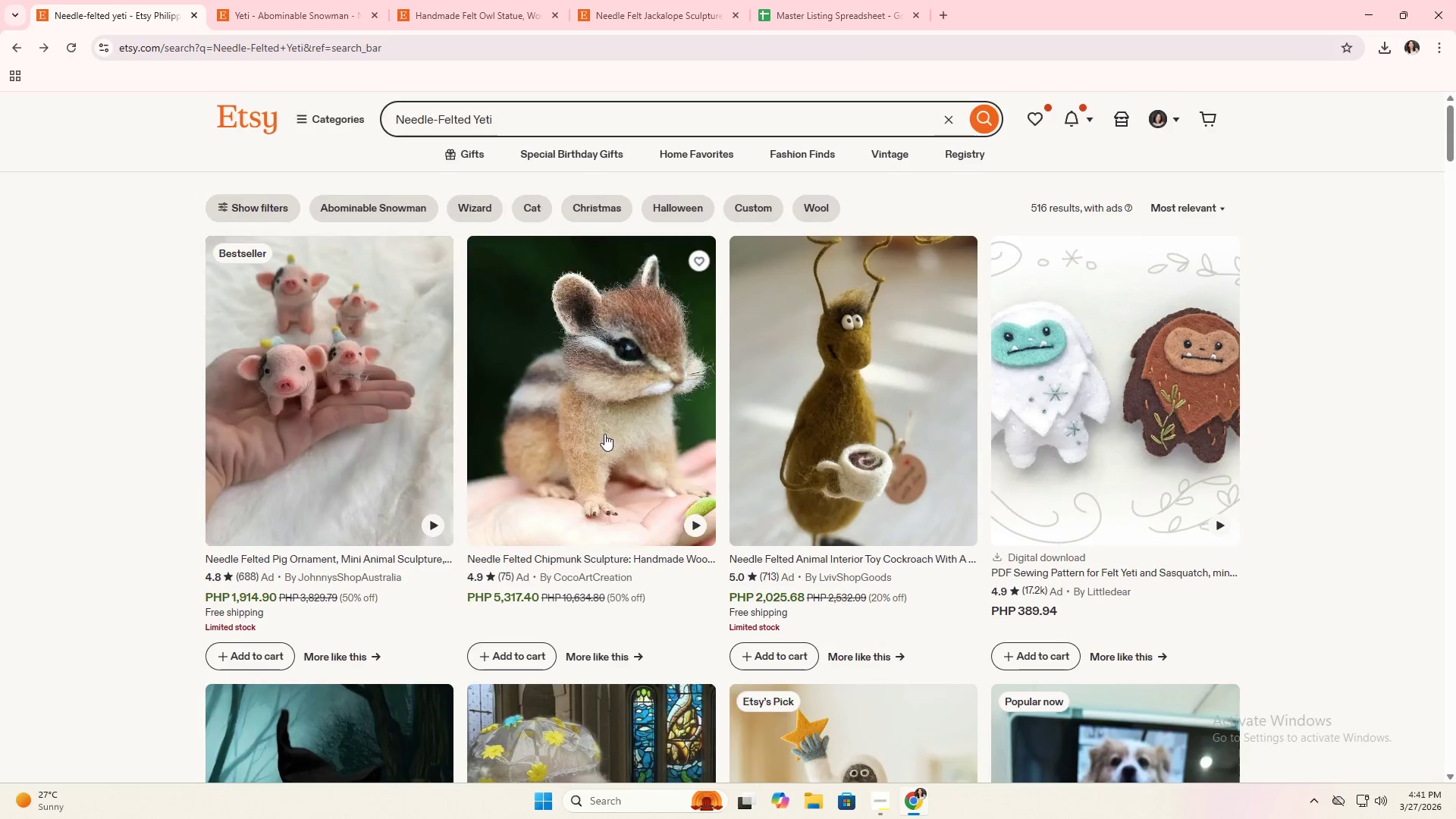 
scroll: coordinate [770, 571], scroll_direction: down, amount: 12.0
 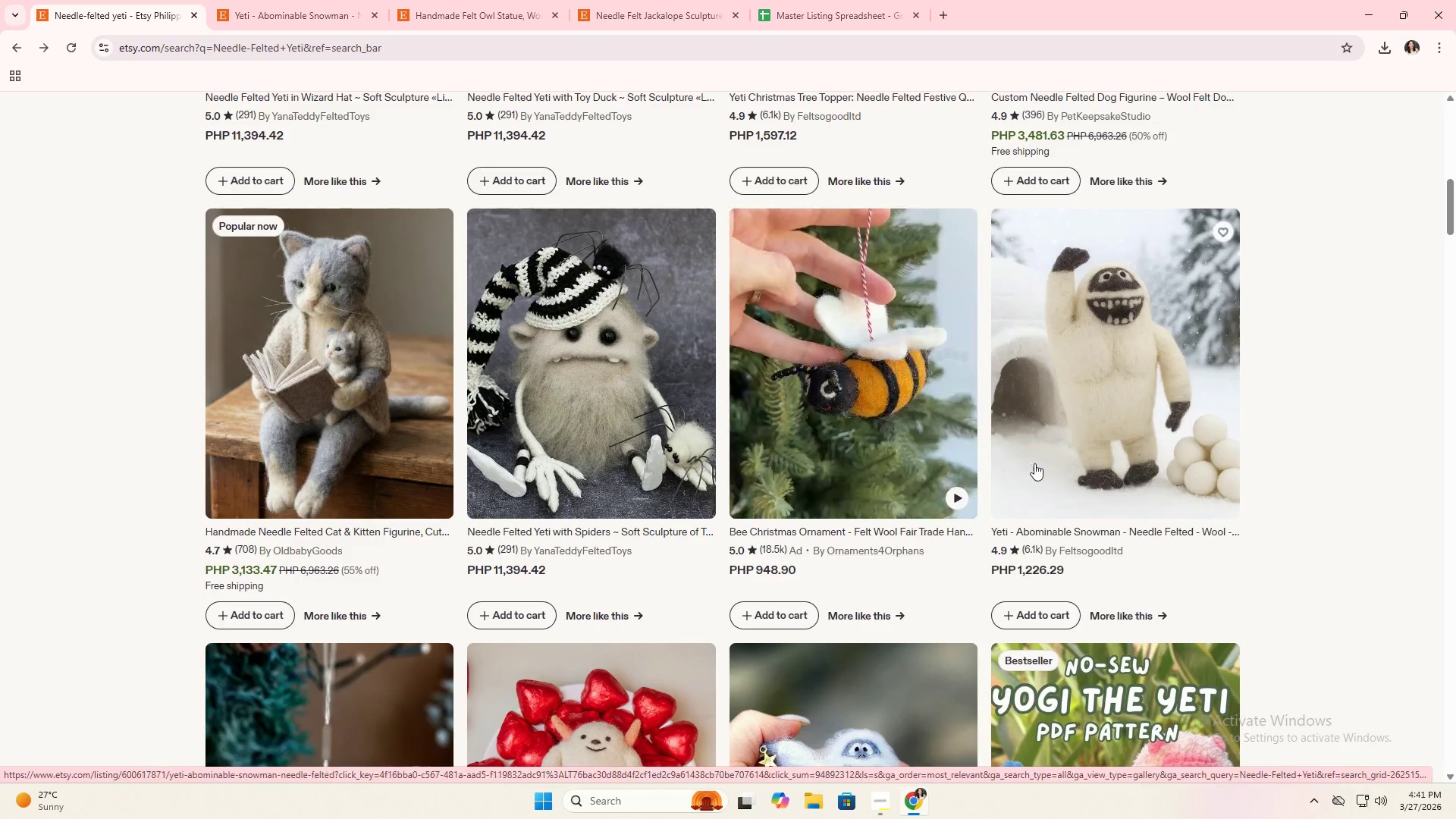 
left_click([1057, 431])
 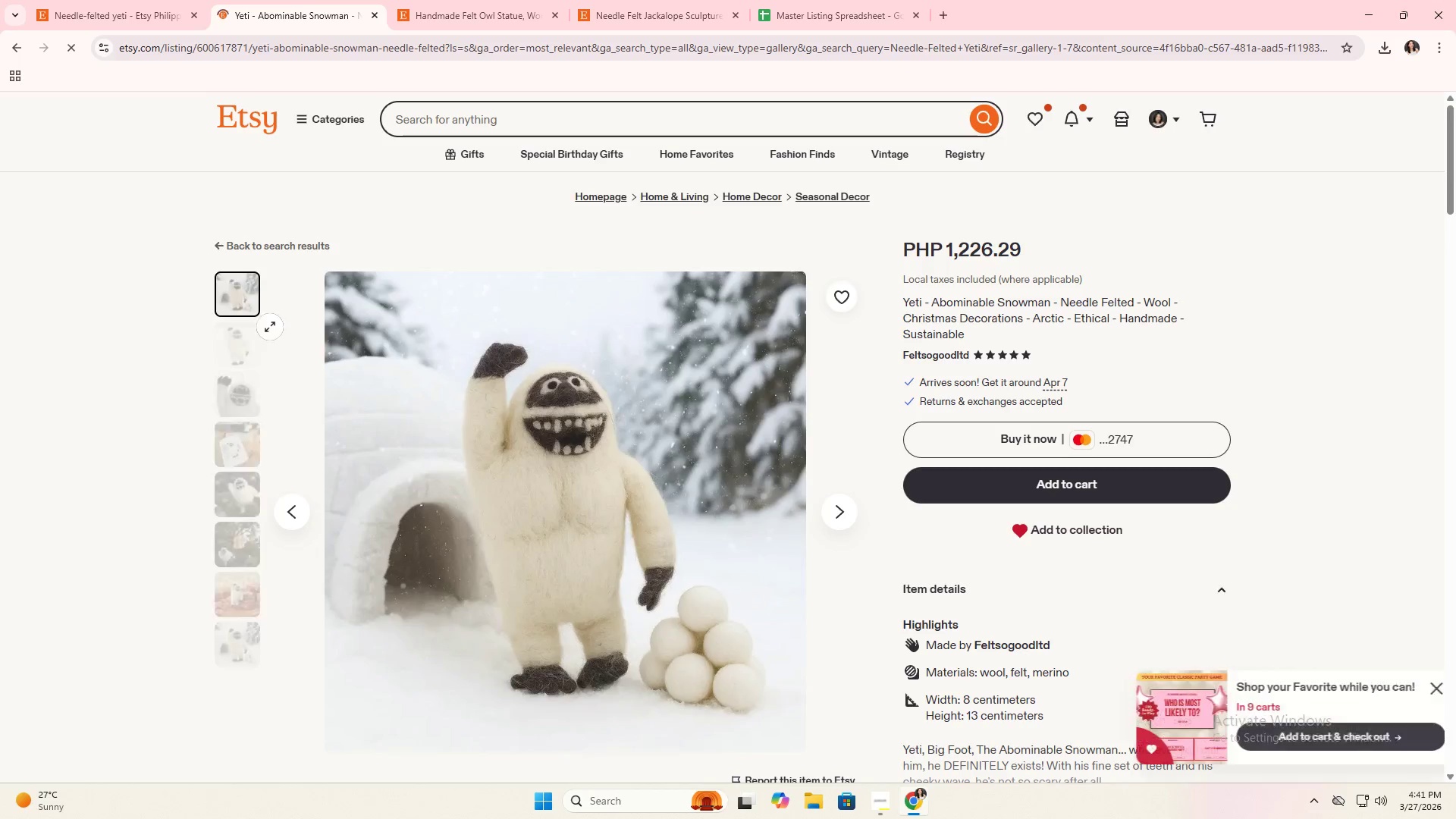 
right_click([554, 509])
 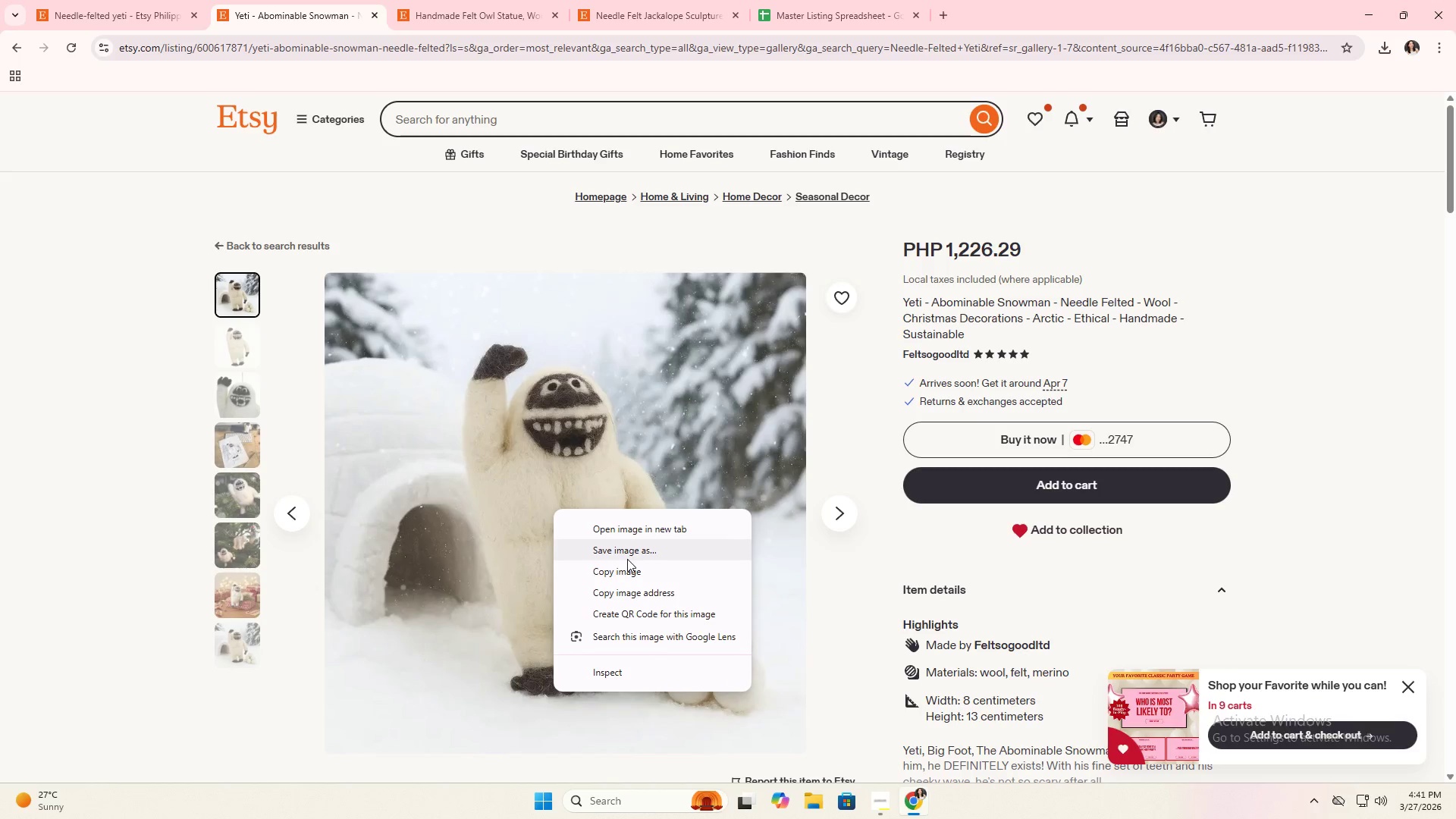 
left_click([627, 559])
 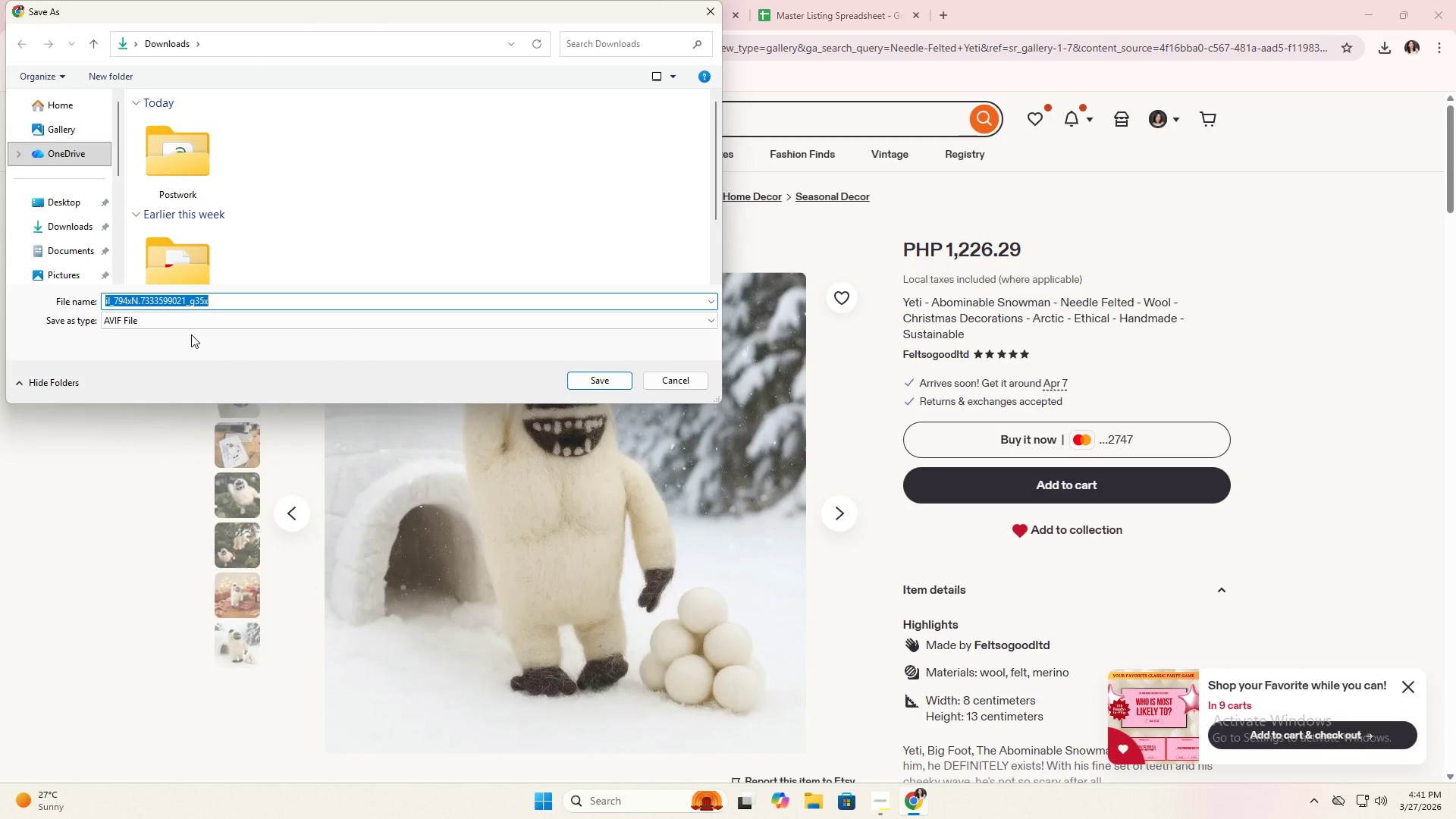 
type(Yeti)
 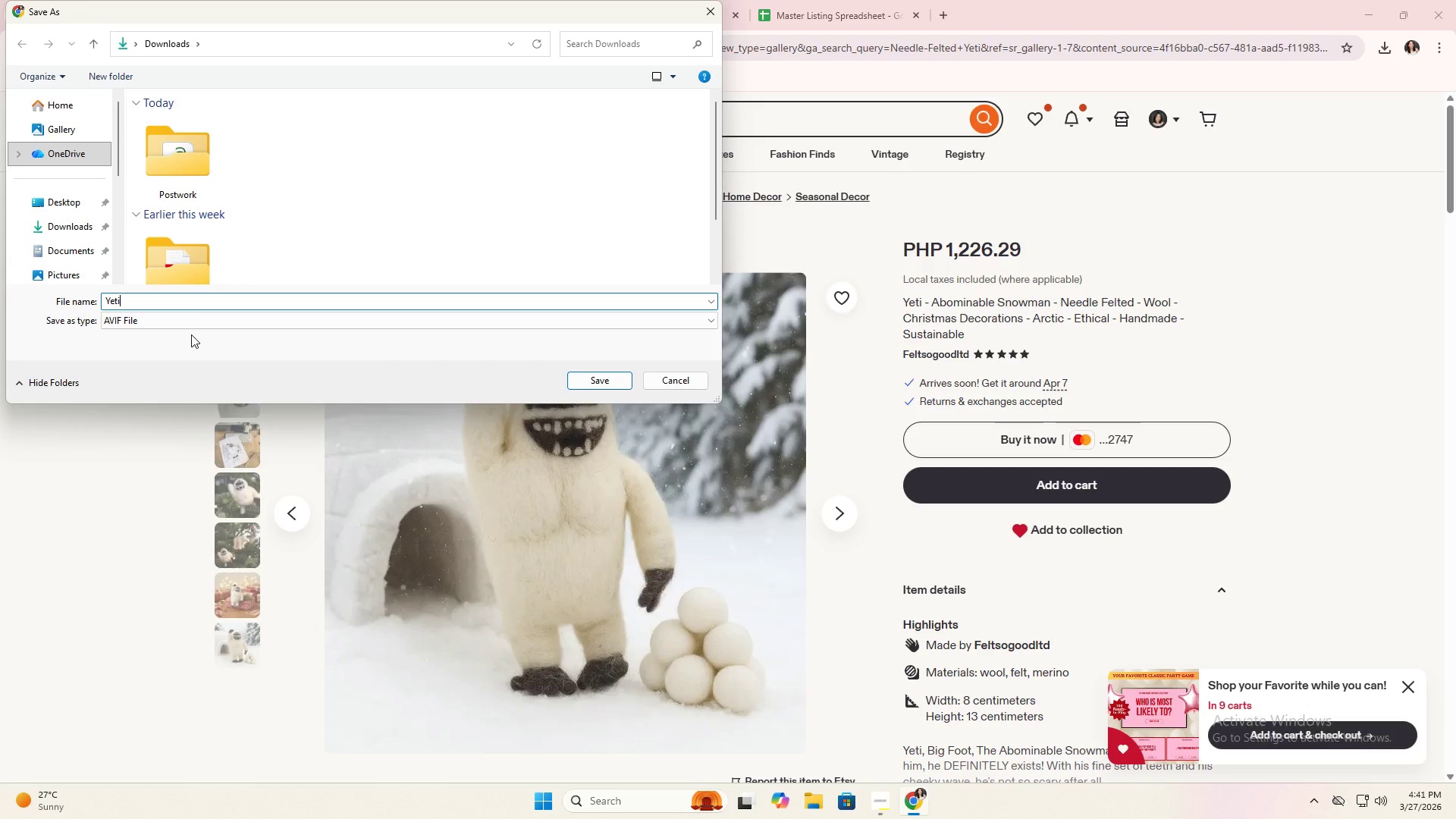 
left_click([209, 324])
 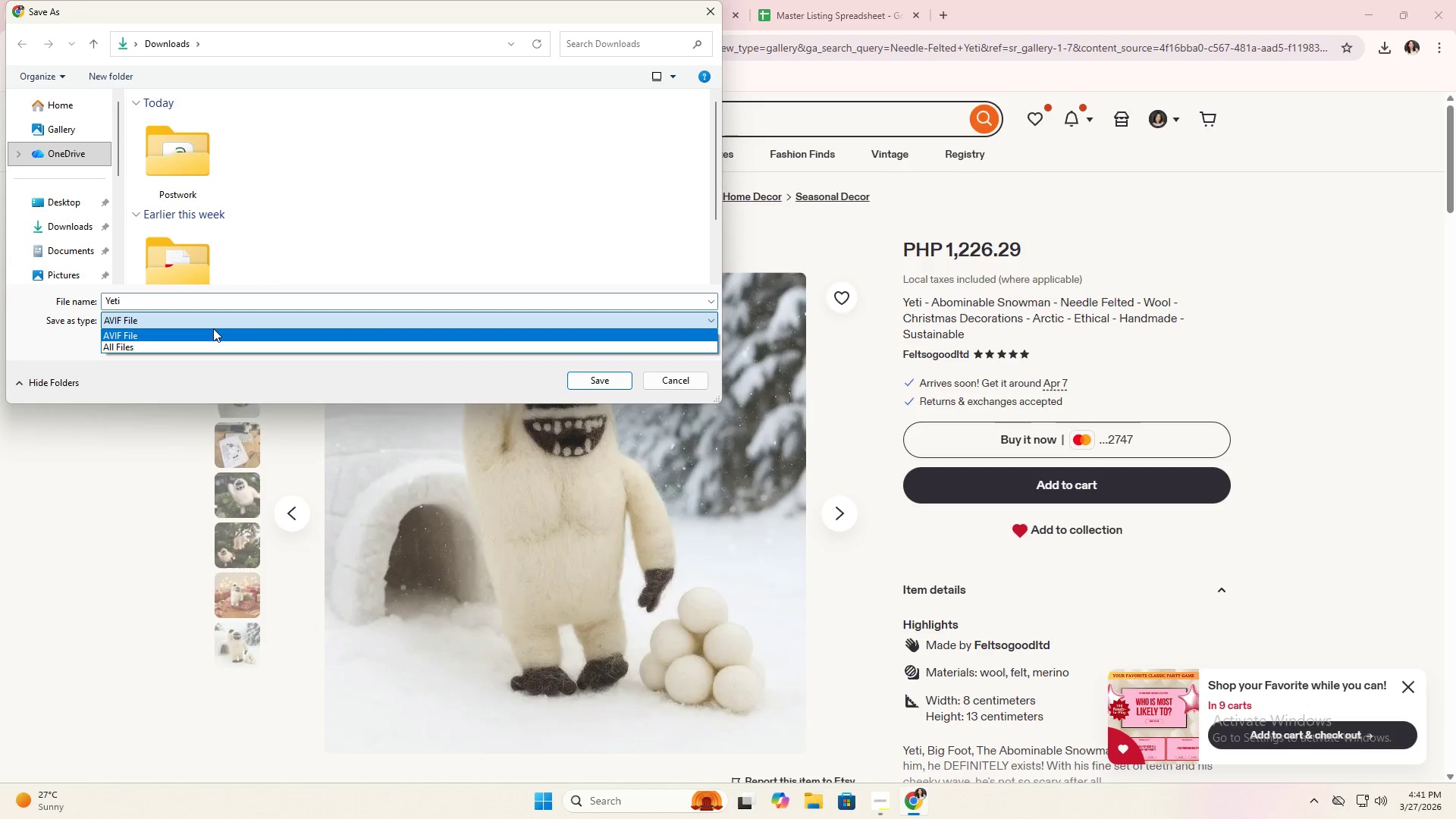 
left_click([213, 328])
 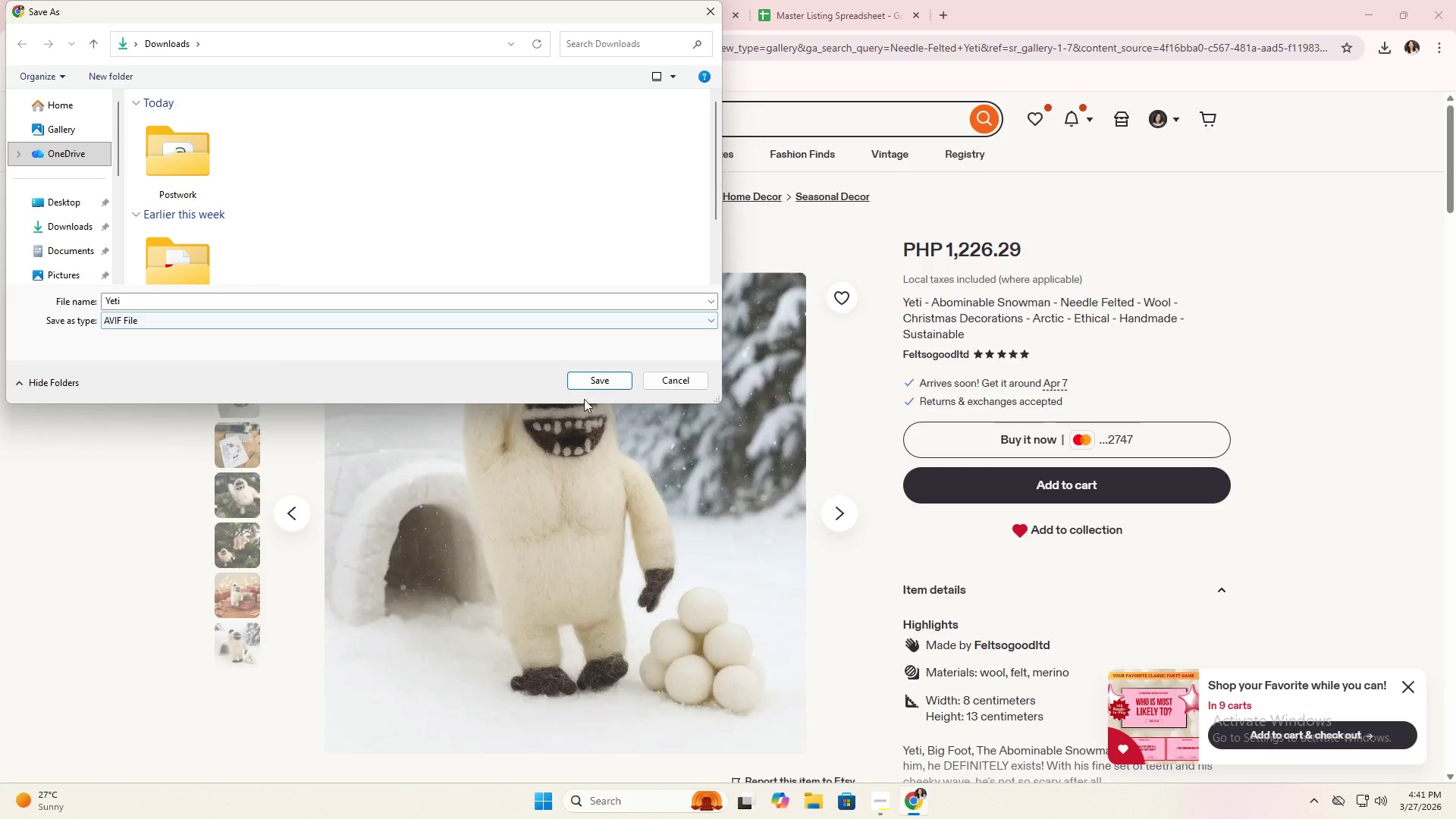 
left_click([596, 388])
 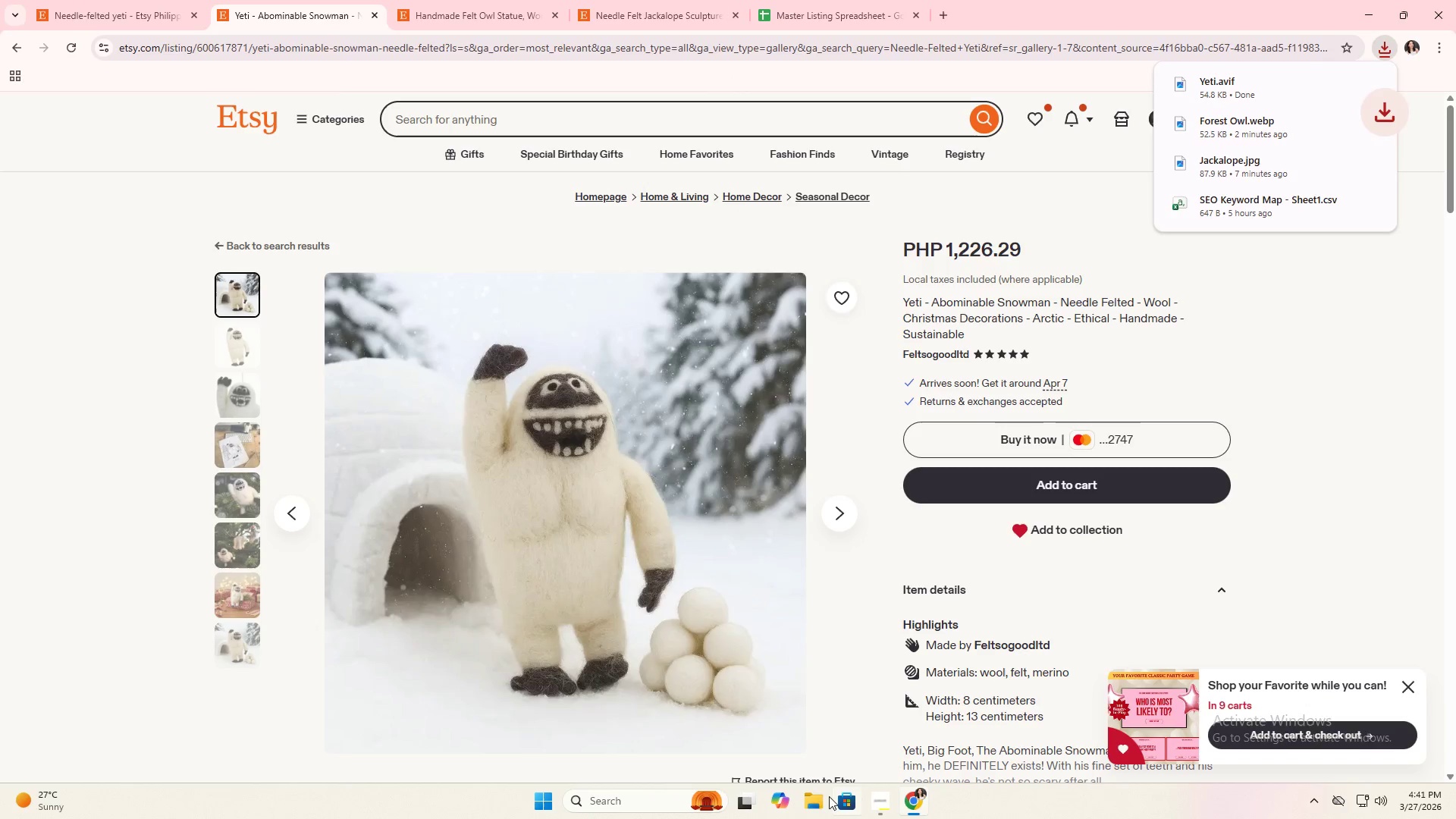 
left_click([821, 796])
 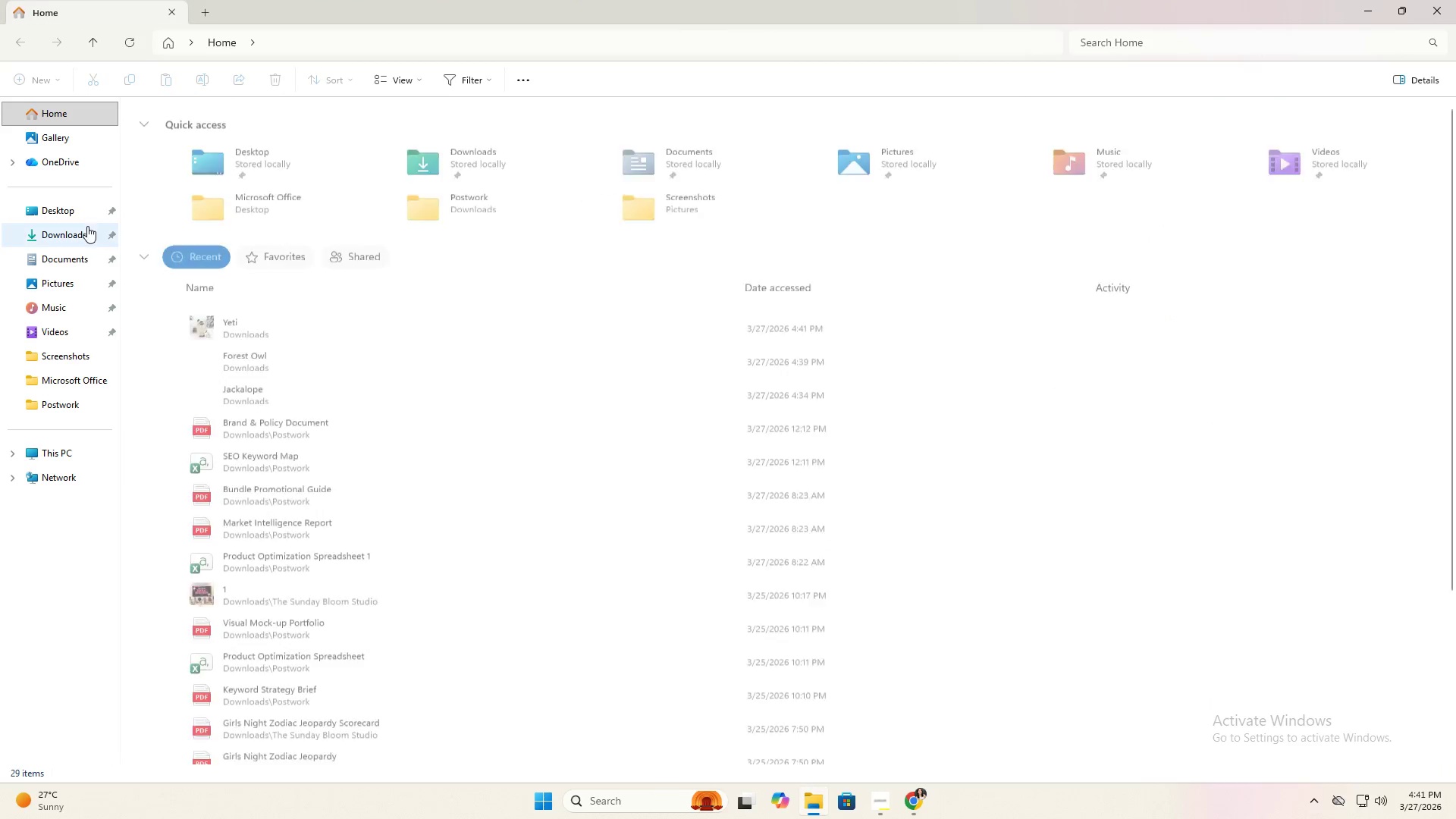 
left_click([71, 237])
 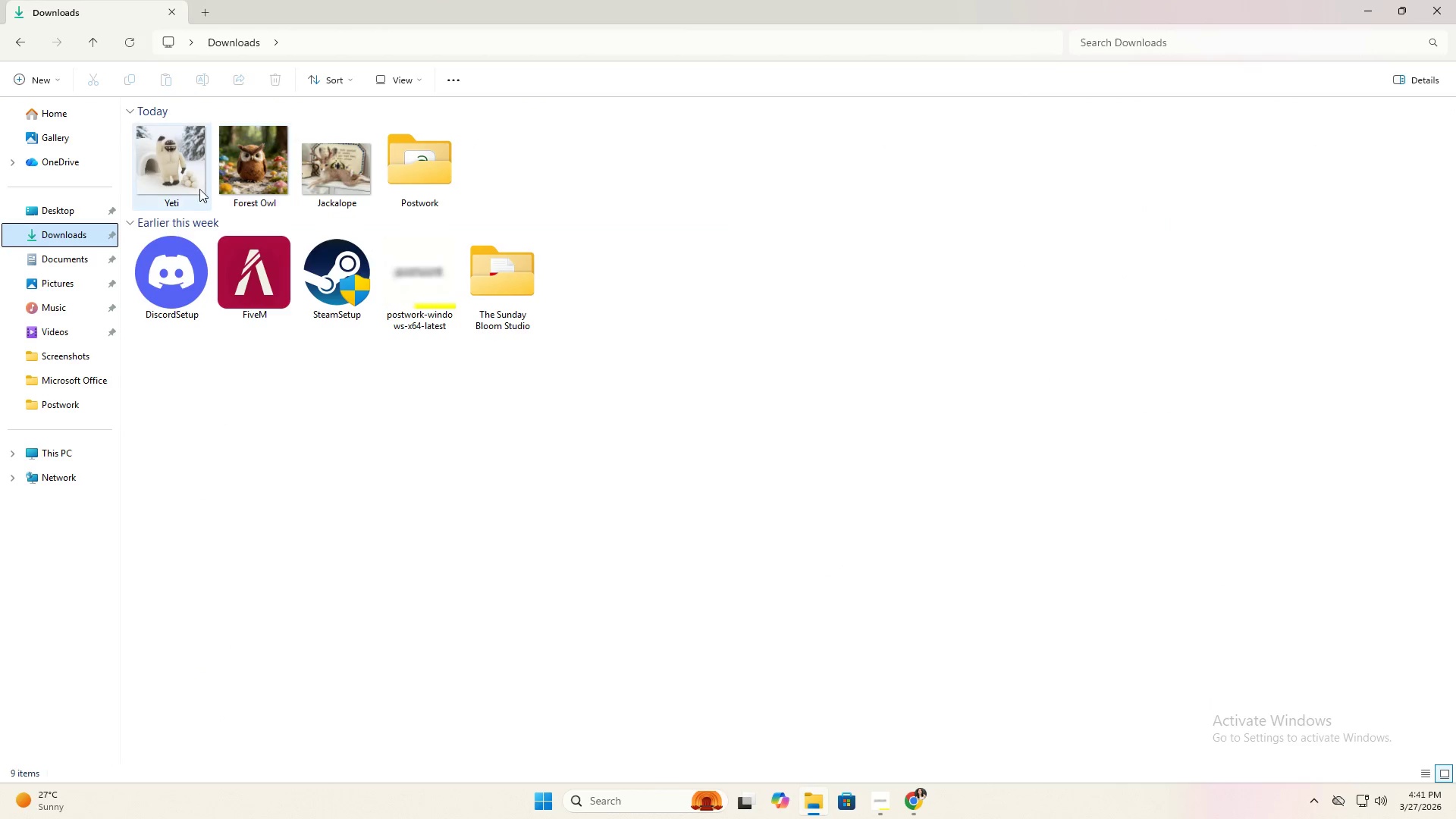 
double_click([191, 184])
 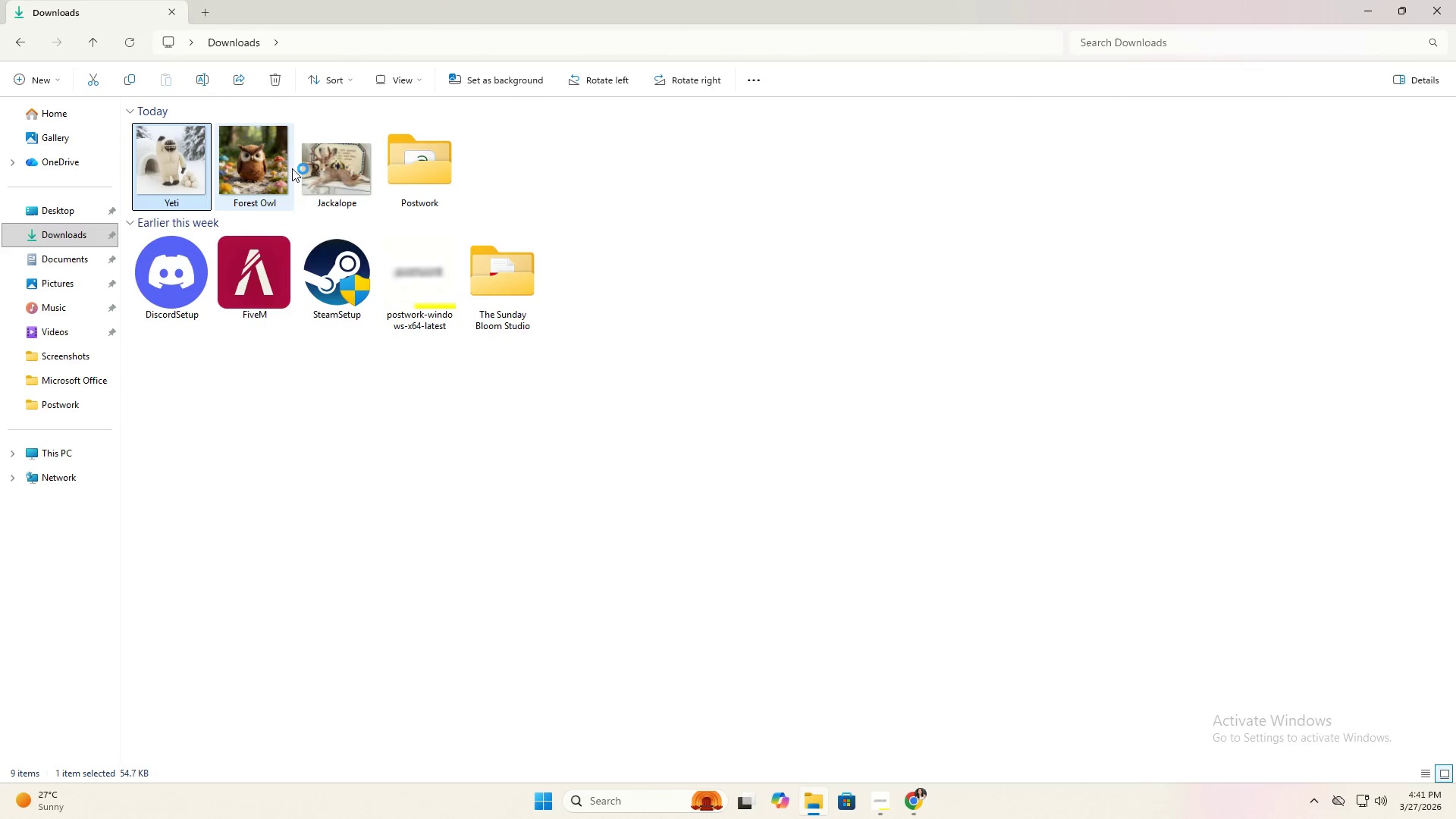 
left_click([186, 148])
 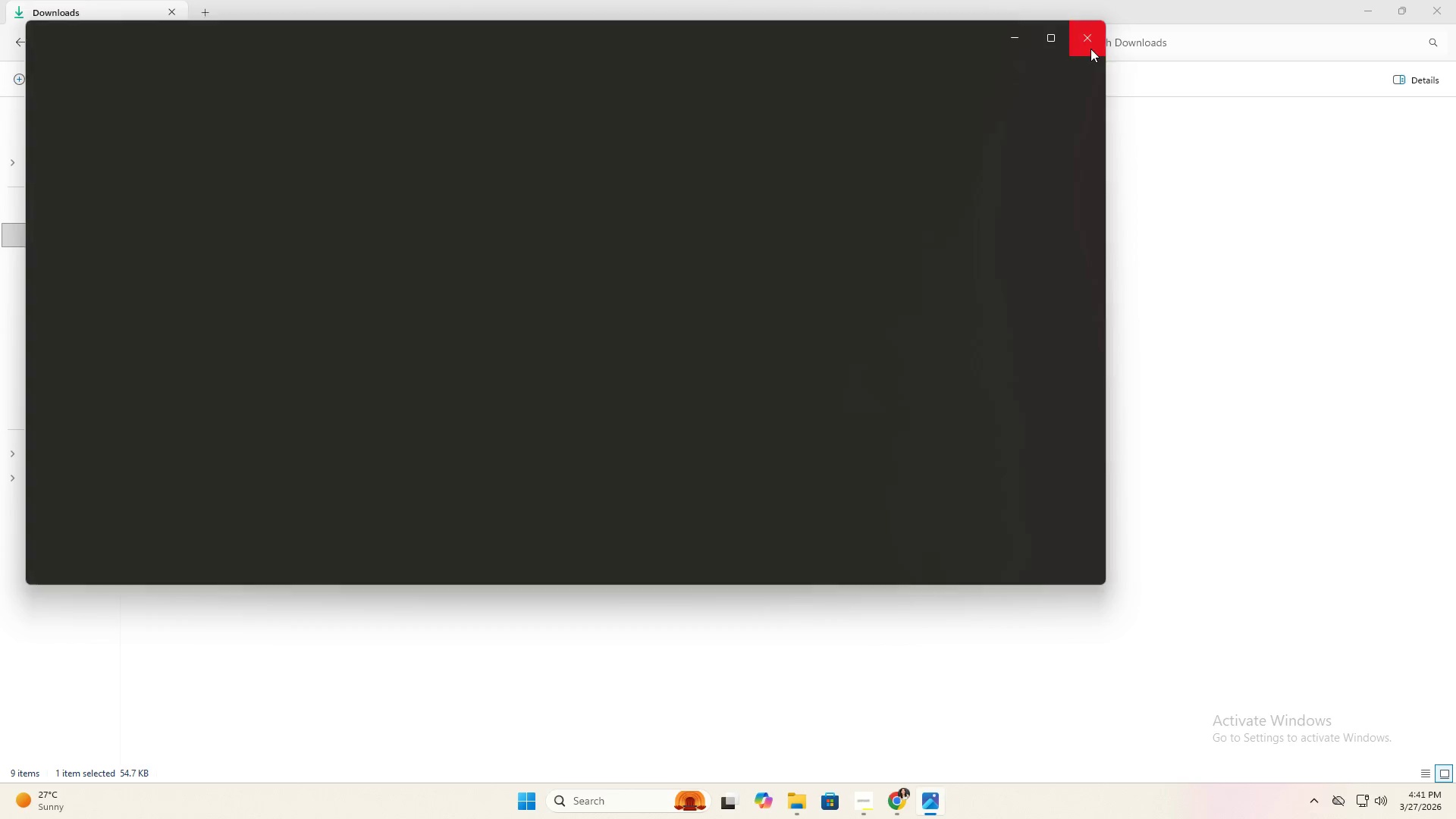 
left_click([1089, 44])
 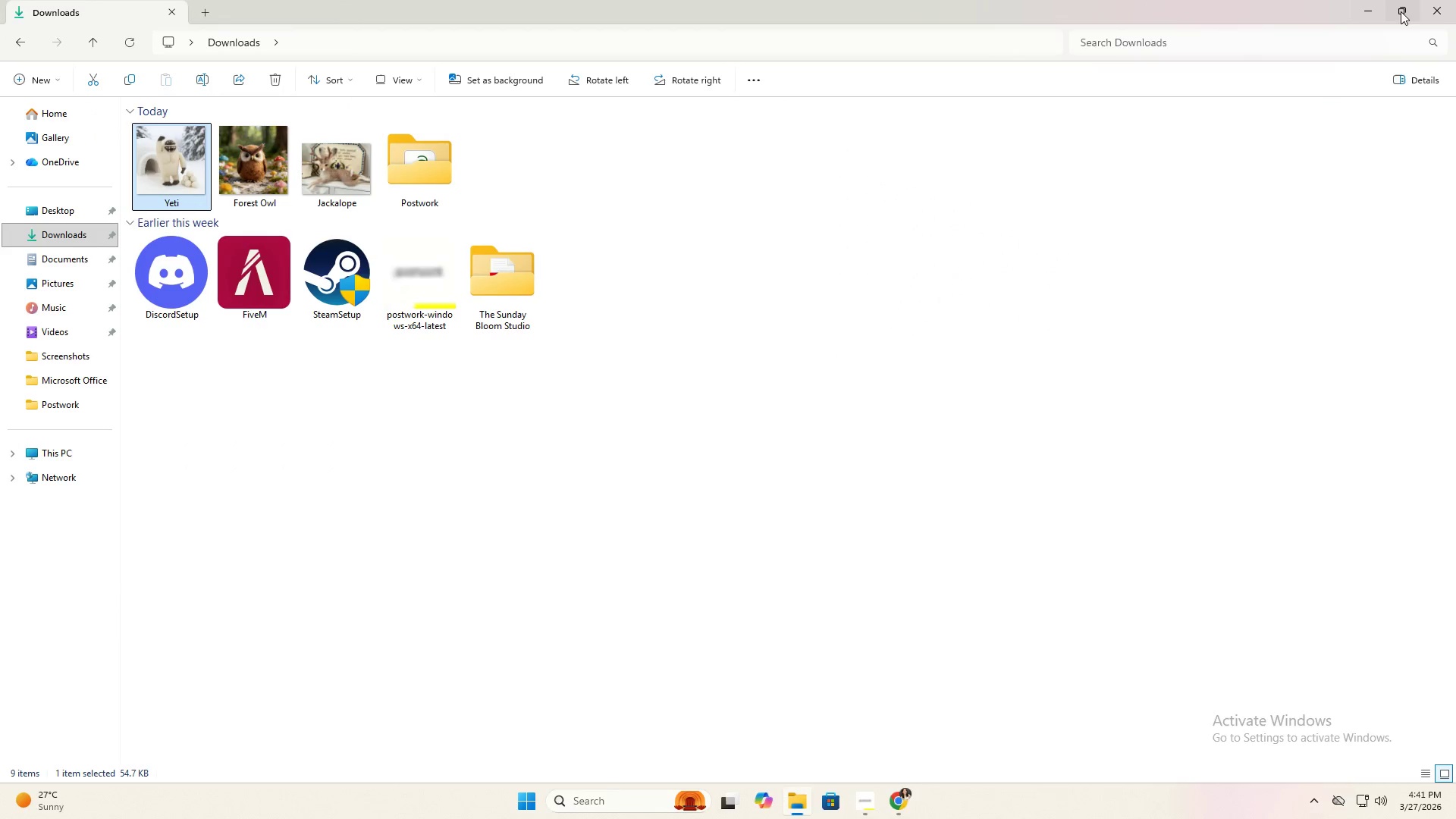 
left_click([1445, 0])
 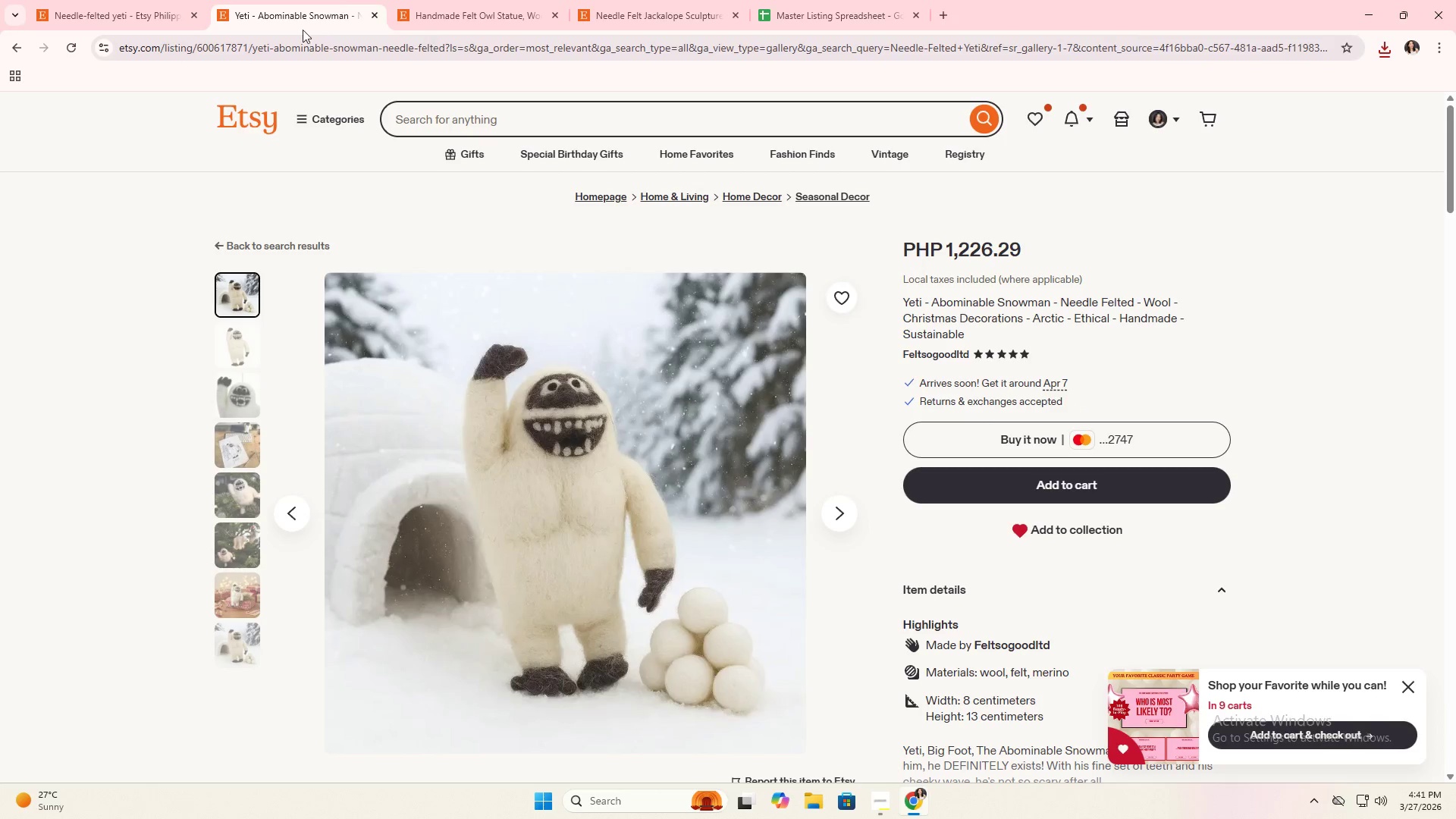 
left_click([153, 0])
 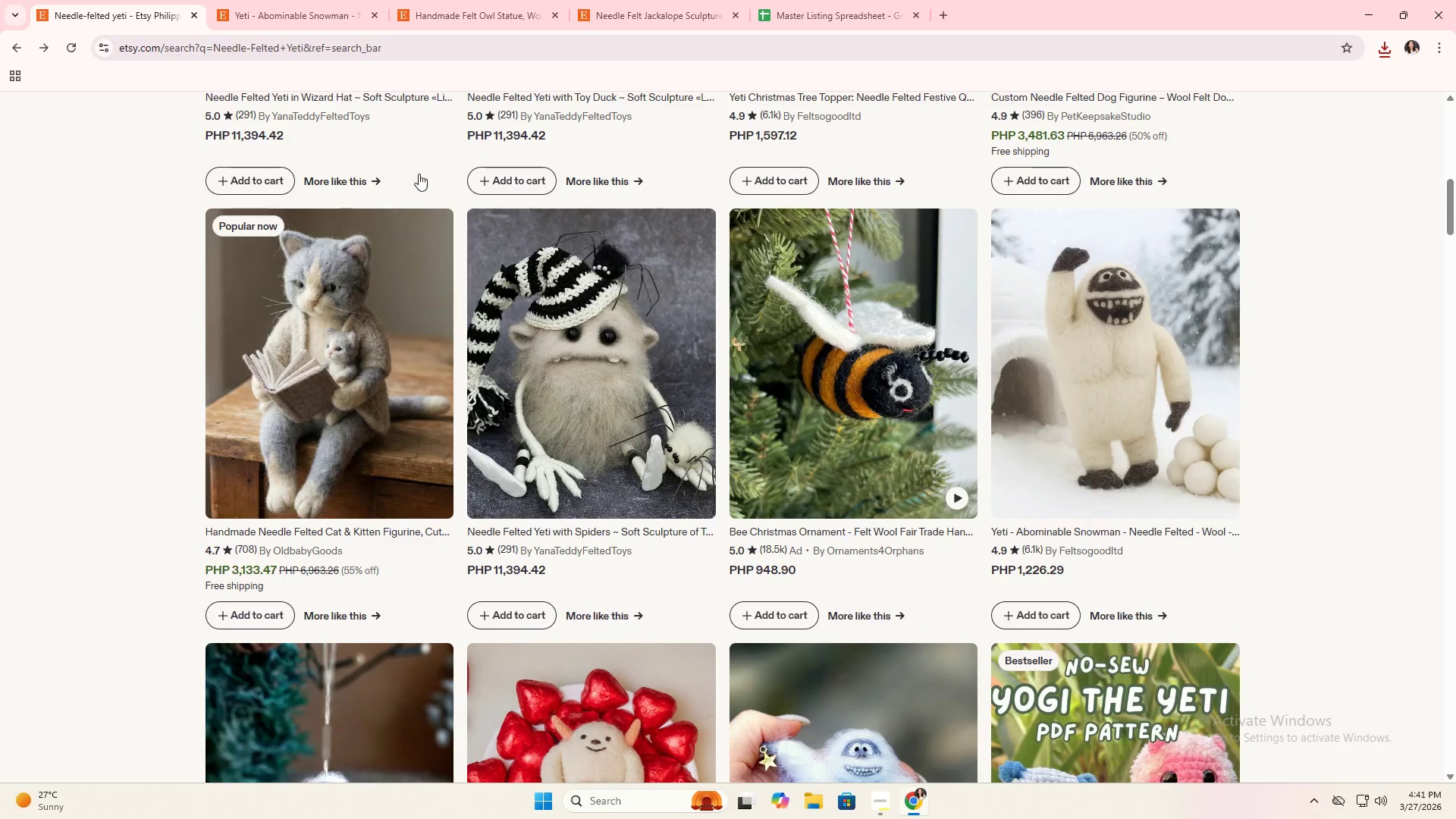 
left_click_drag(start_coordinate=[536, 111], to_coordinate=[329, 110])
 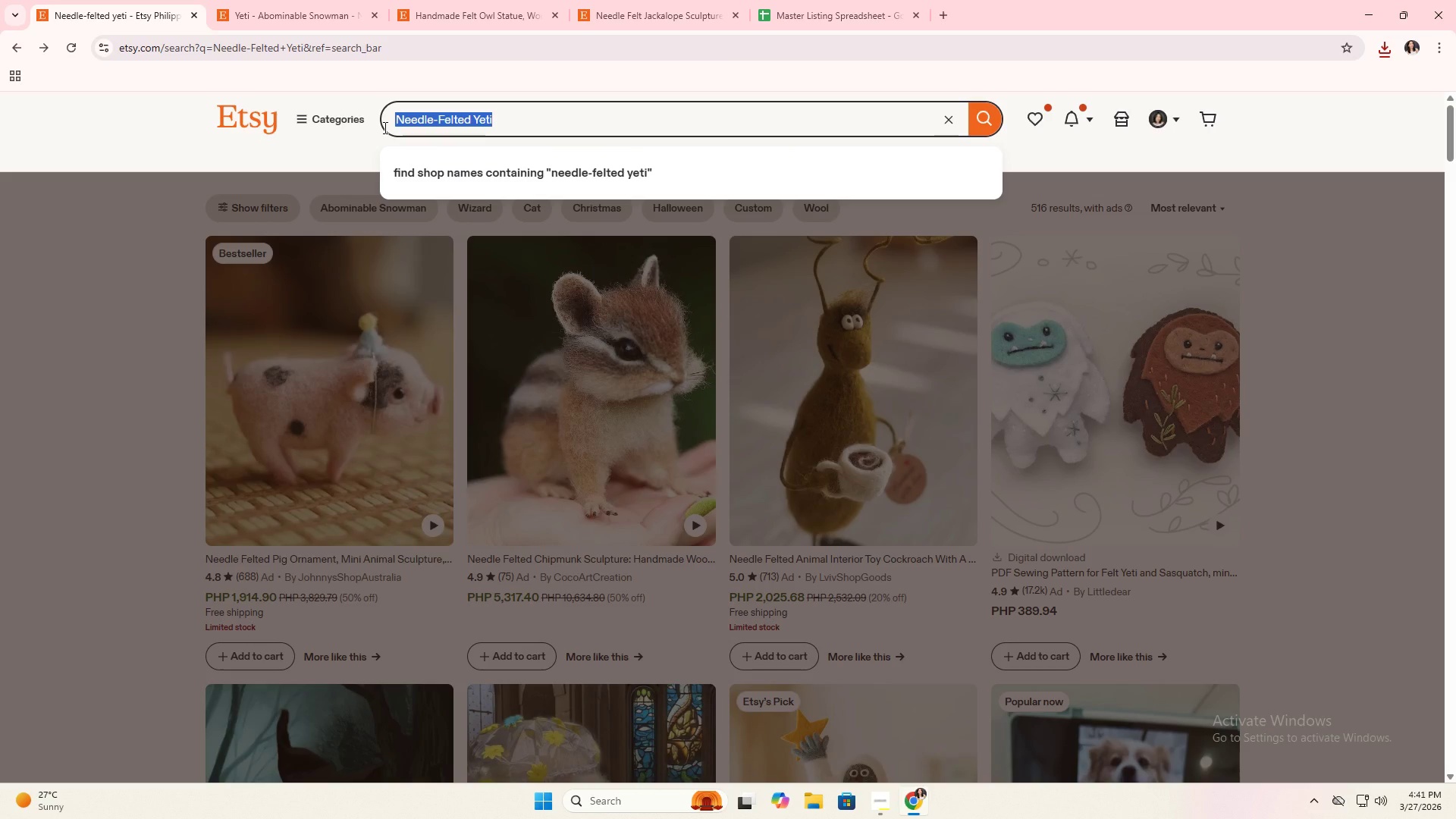 
scroll: coordinate [420, 149], scroll_direction: up, amount: 15.0
 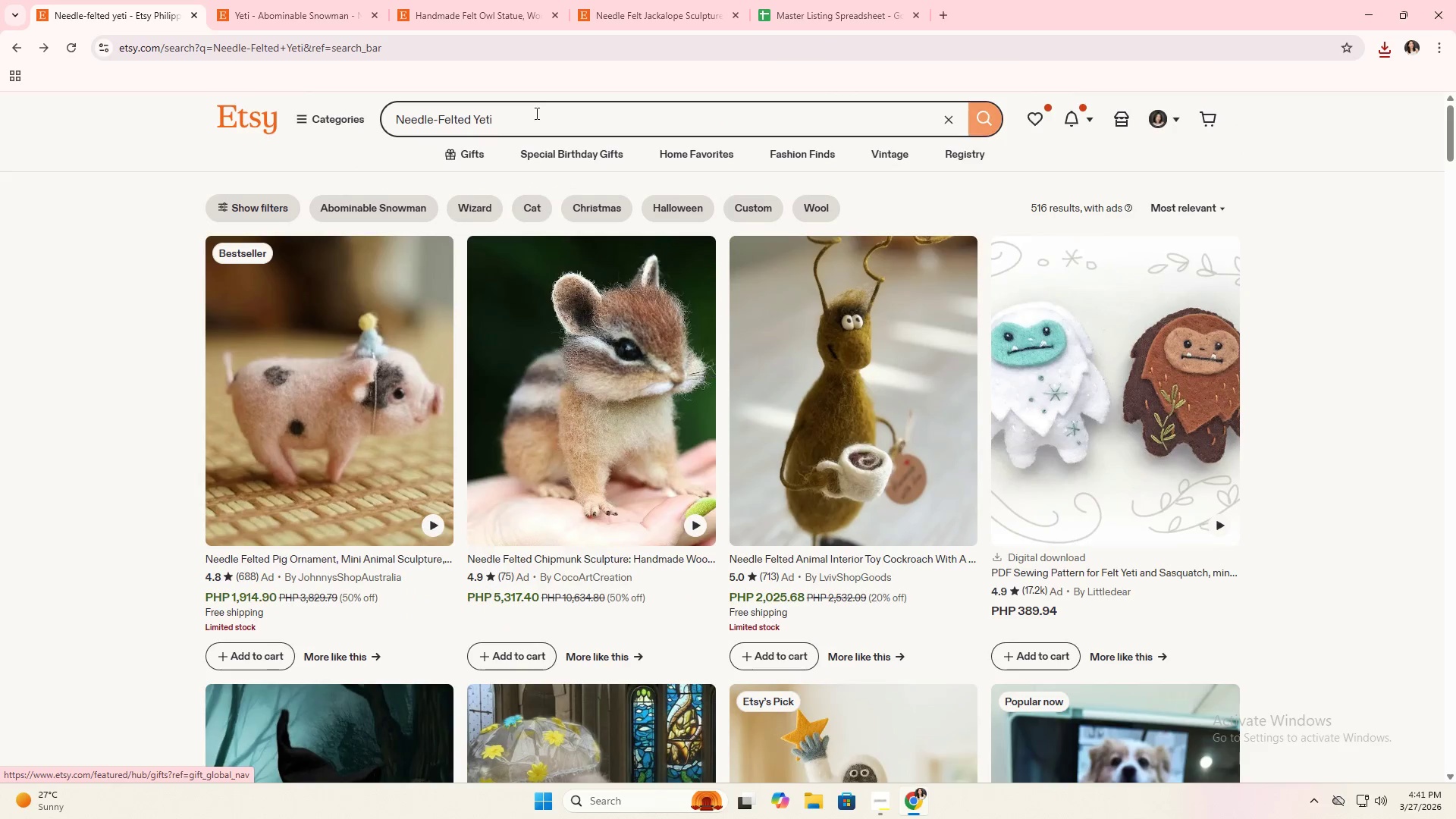 
wait(10.22)
 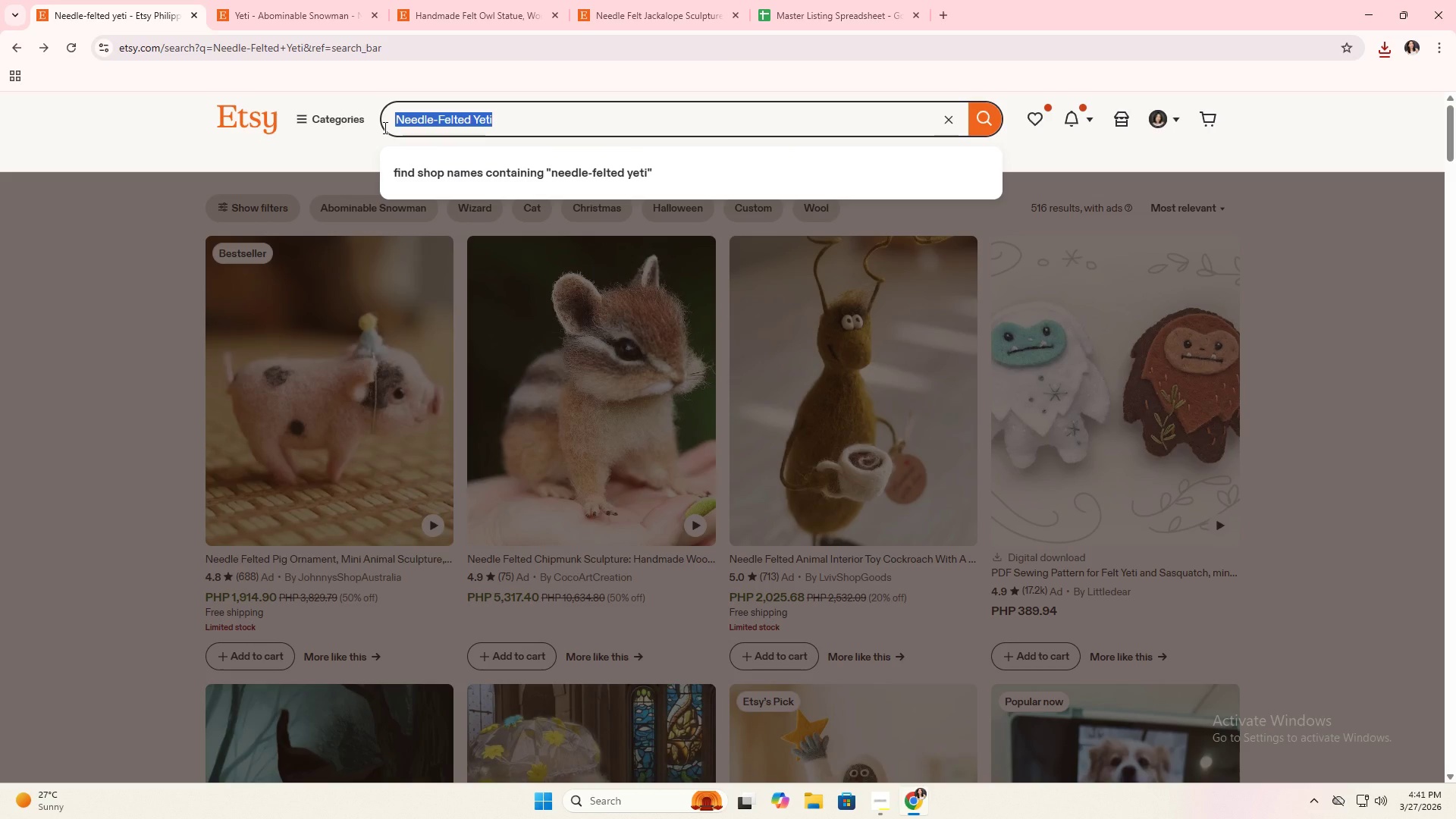 
left_click([420, 121])
 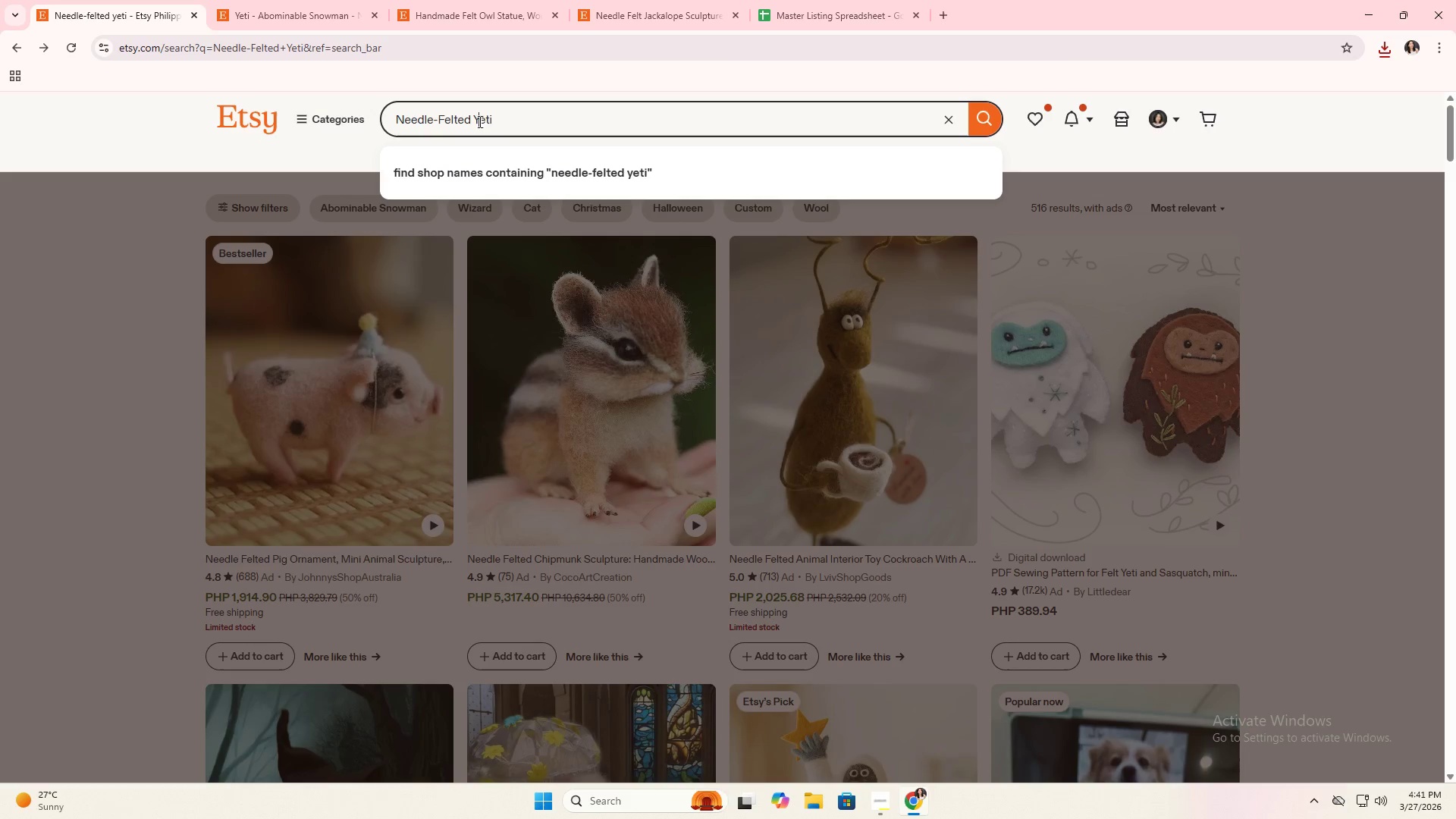 
double_click([479, 121])
 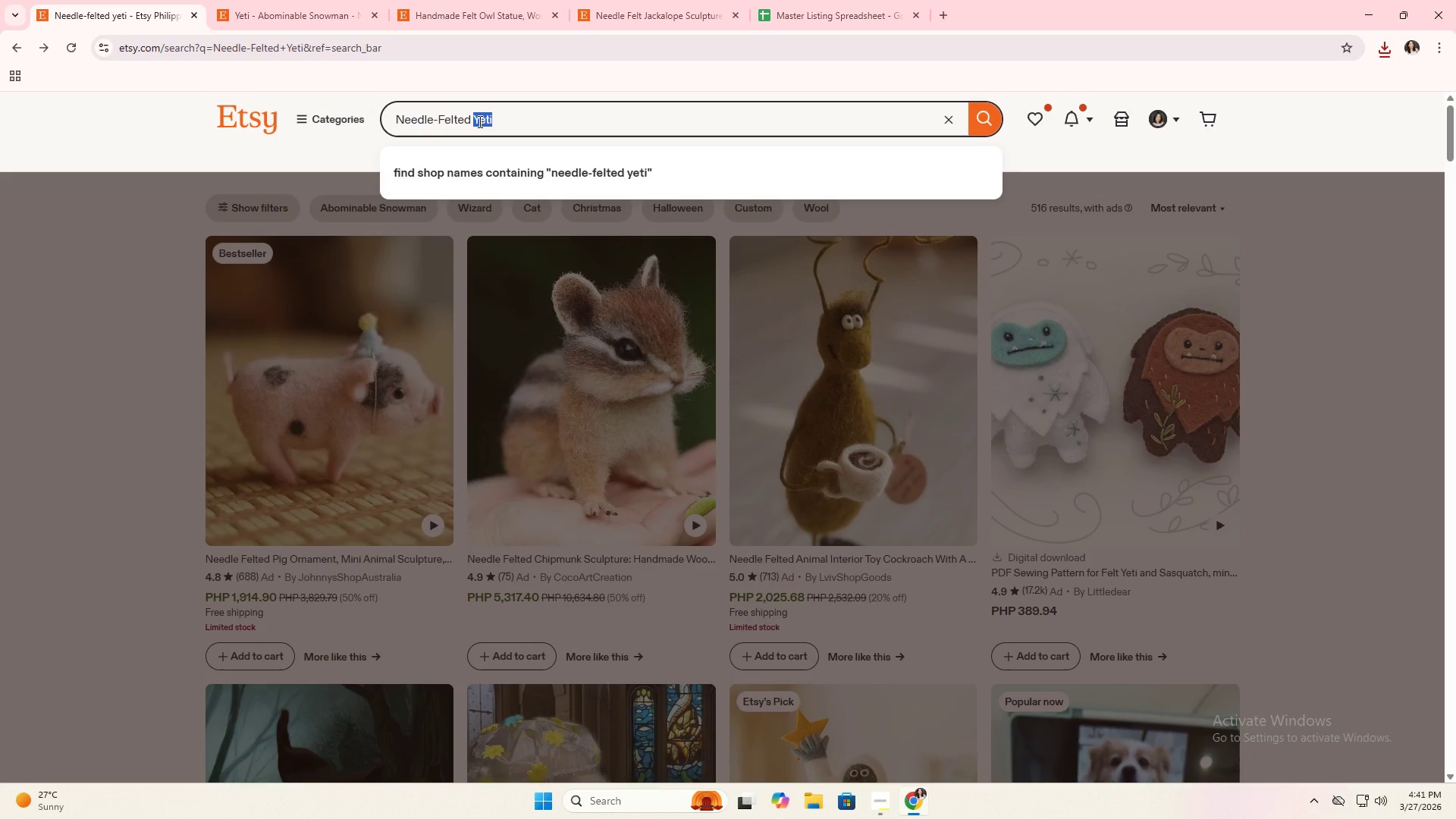 
type(foe)
key(Backspace)
type(rest sprite trio)
 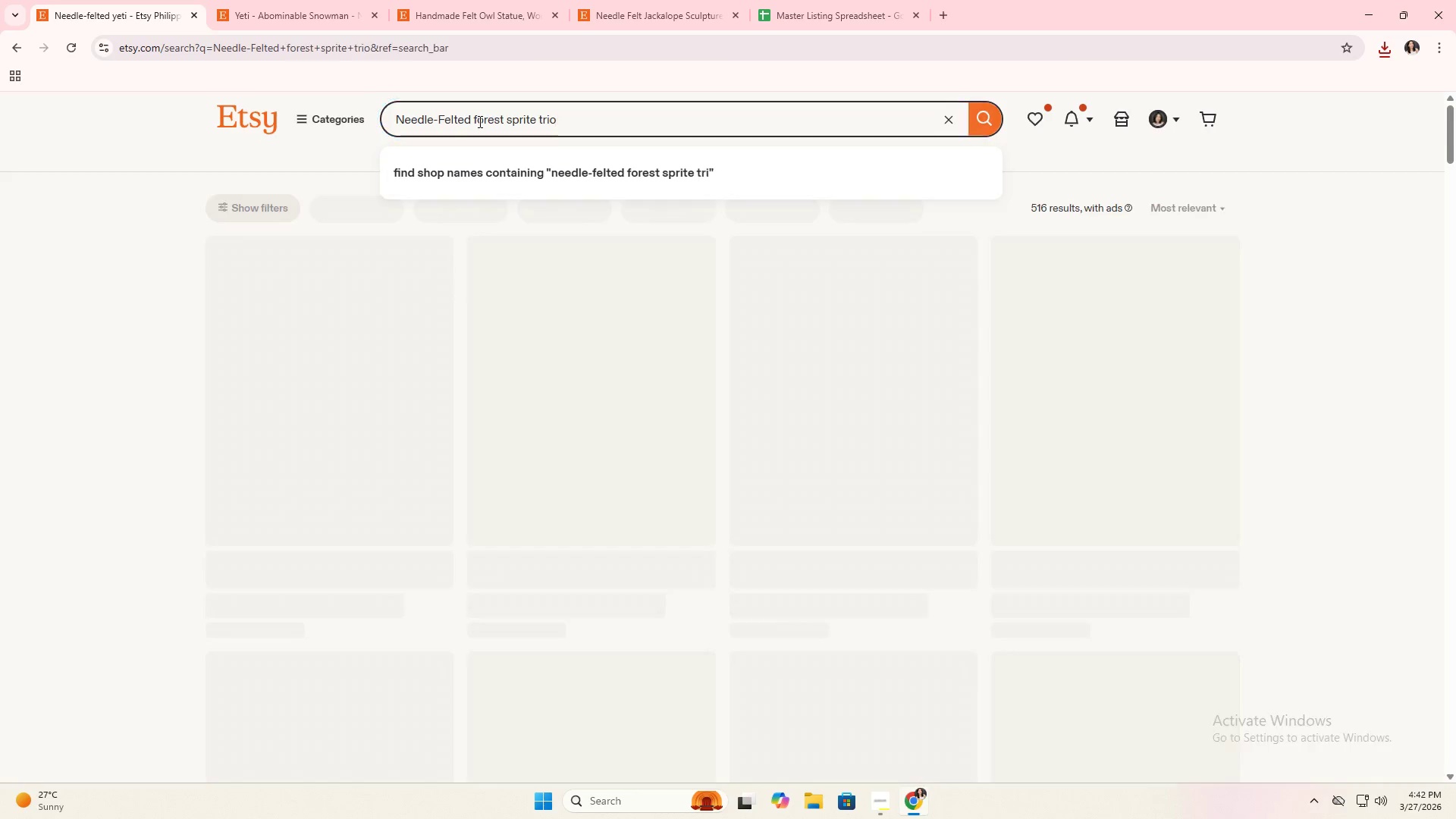 
key(Enter)
 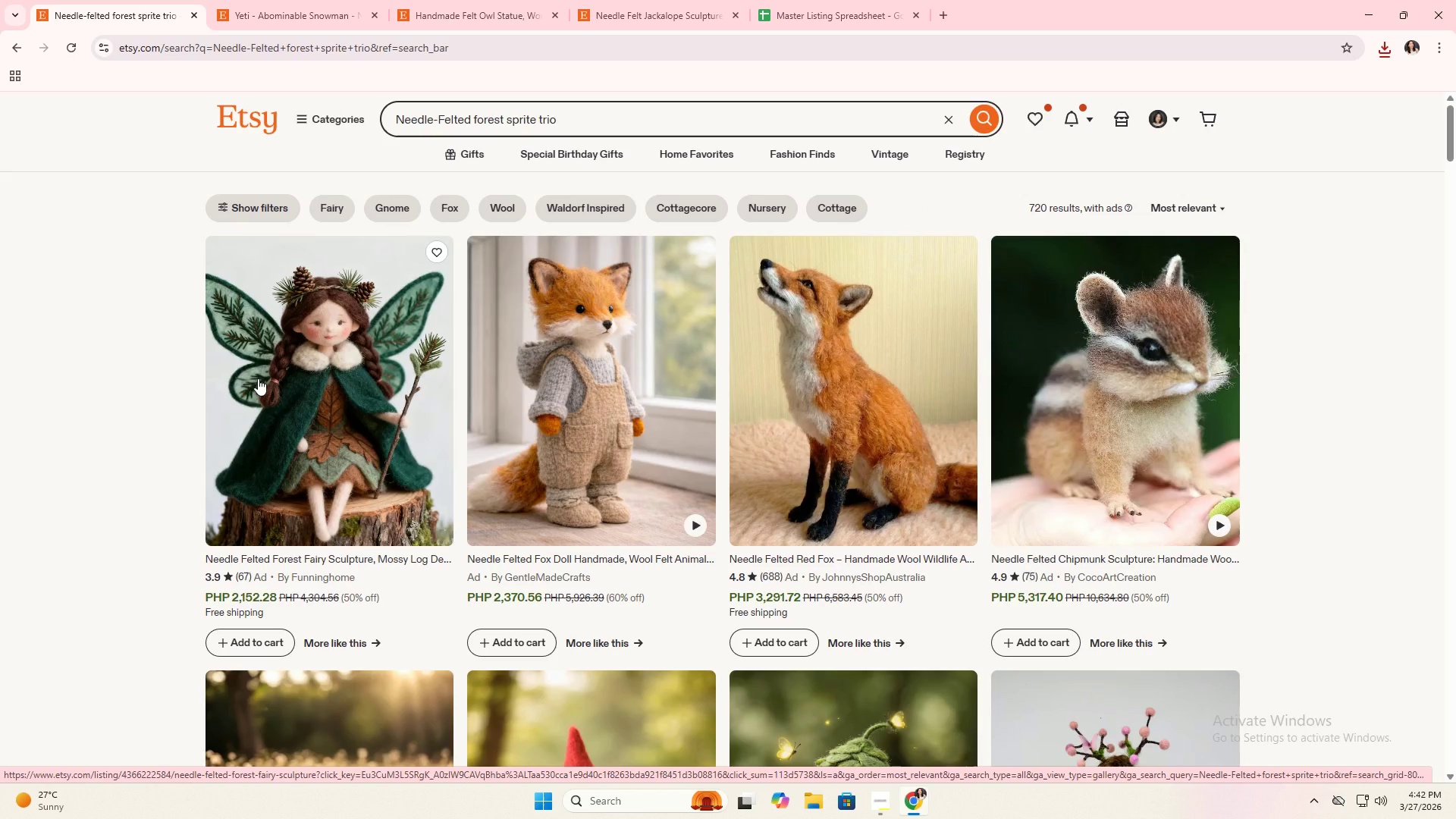 
wait(17.03)
 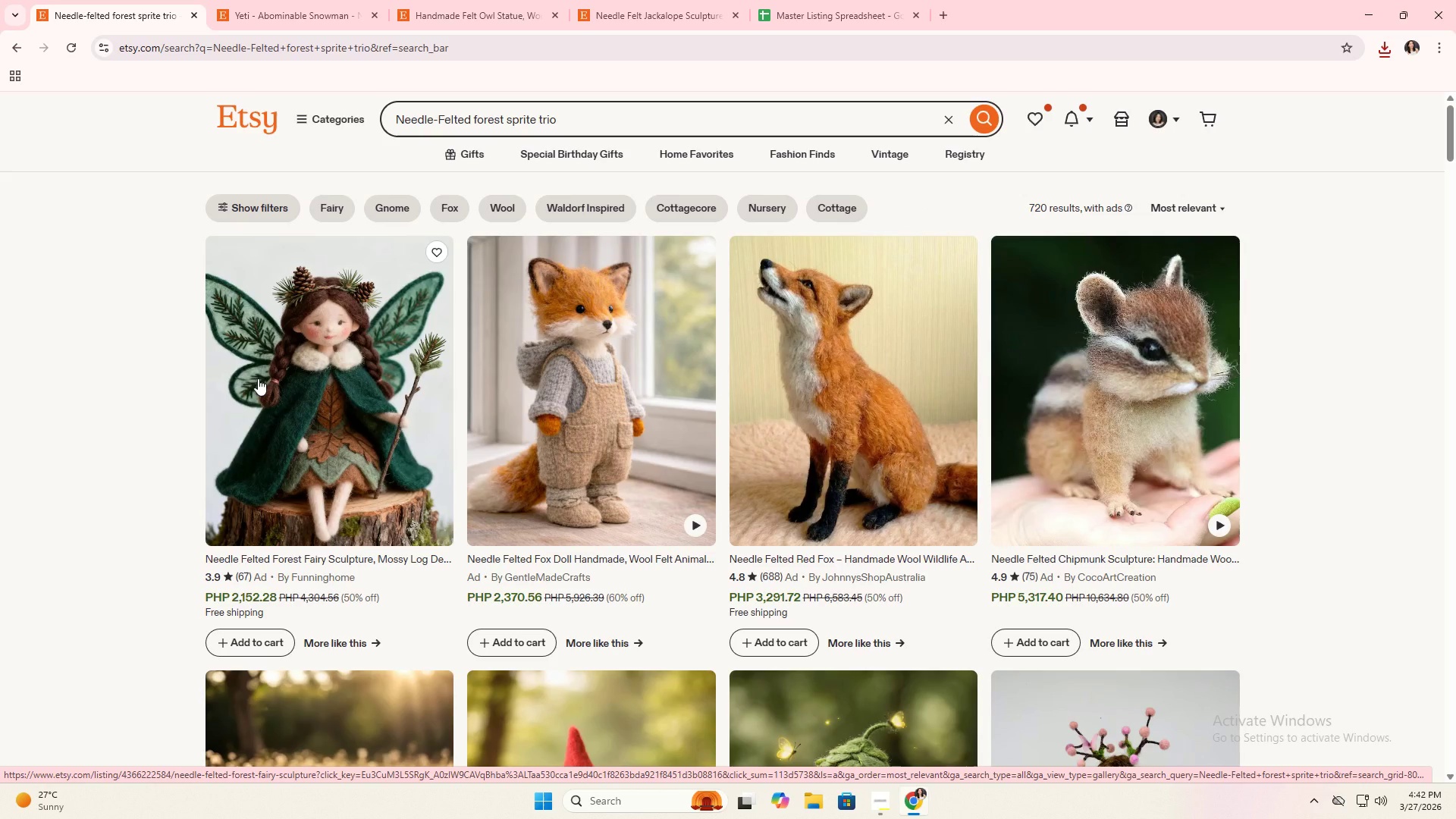 
left_click([940, 15])
 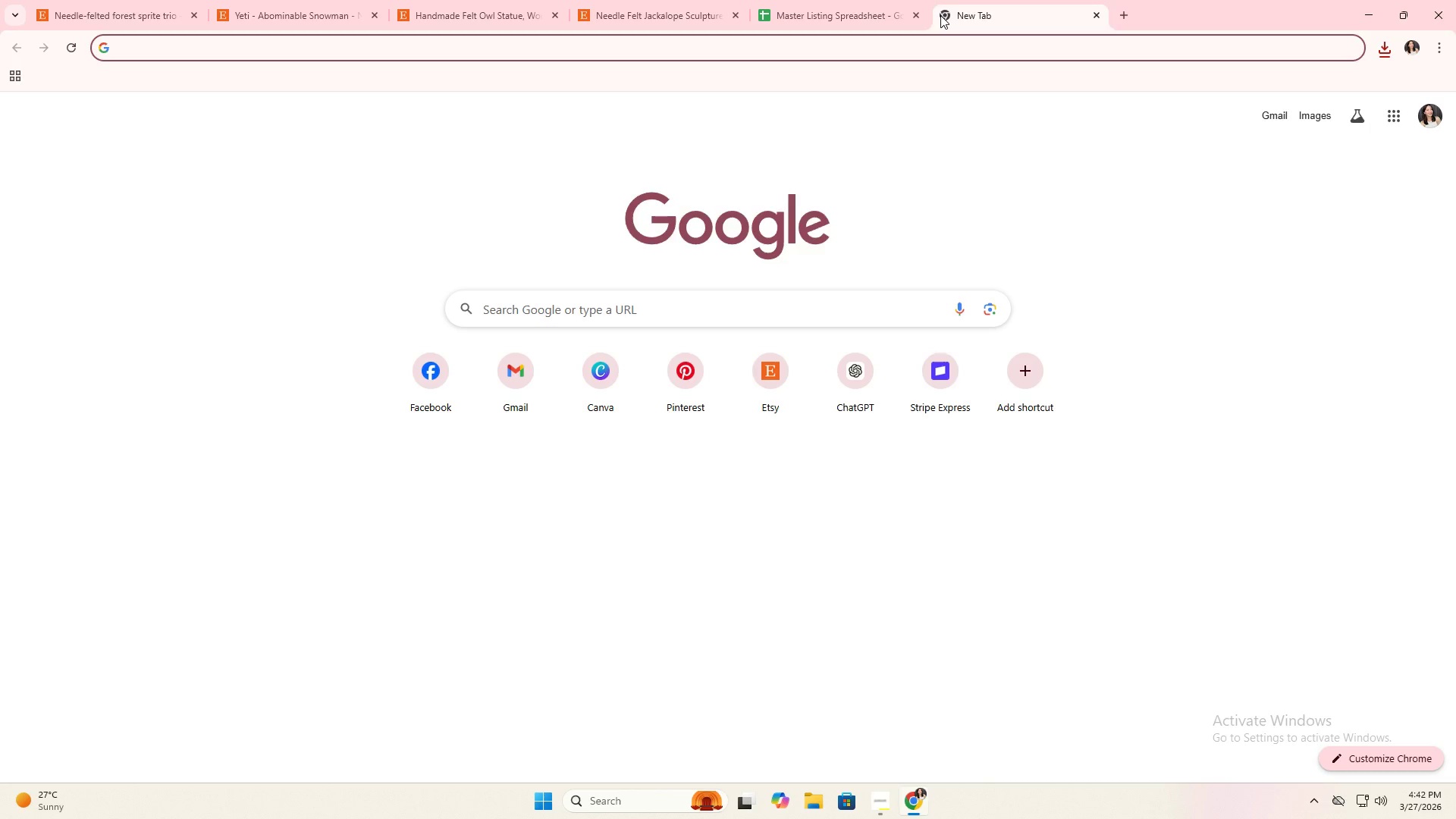 
type(forest sprites)
 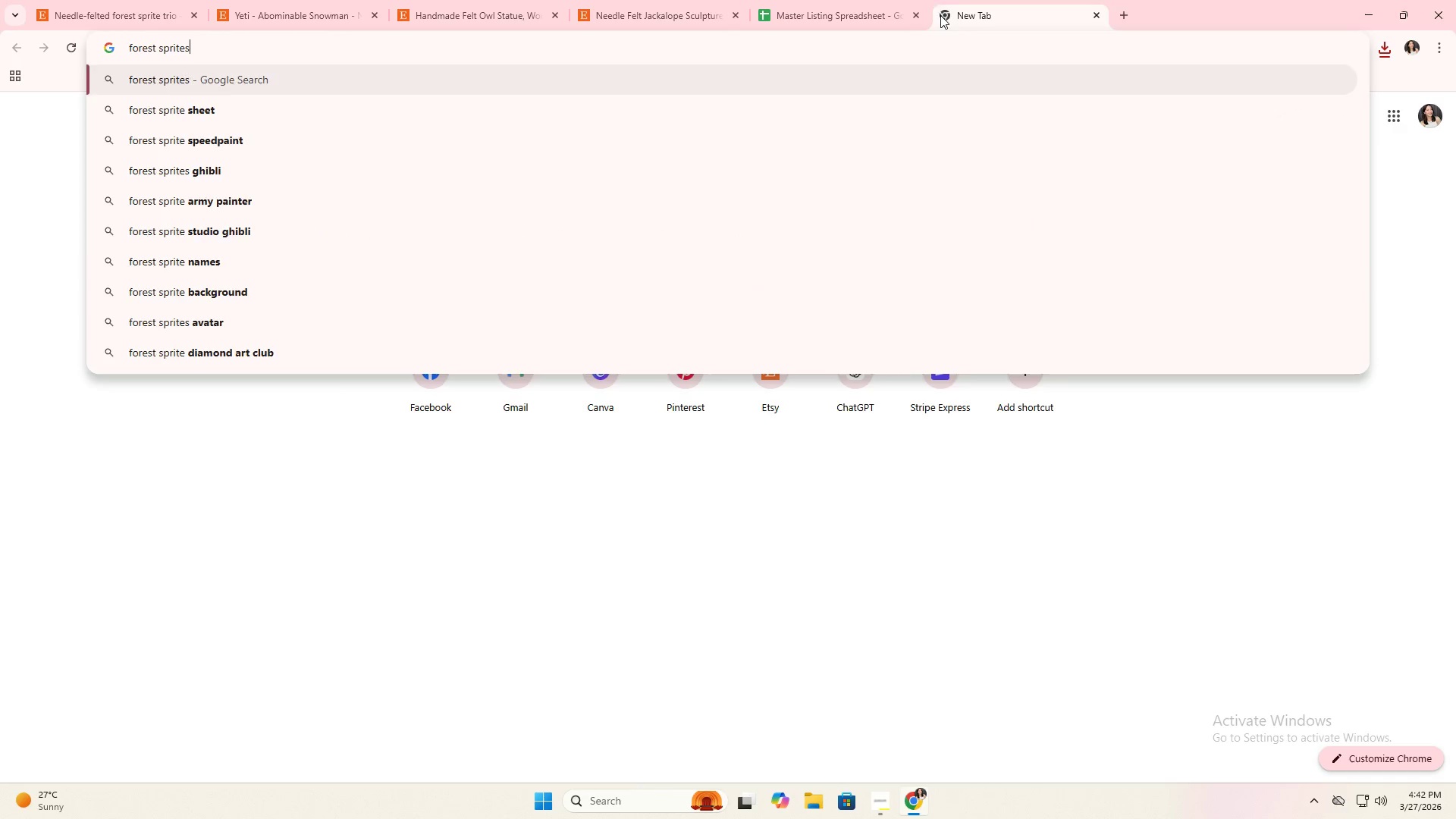 
key(Enter)
 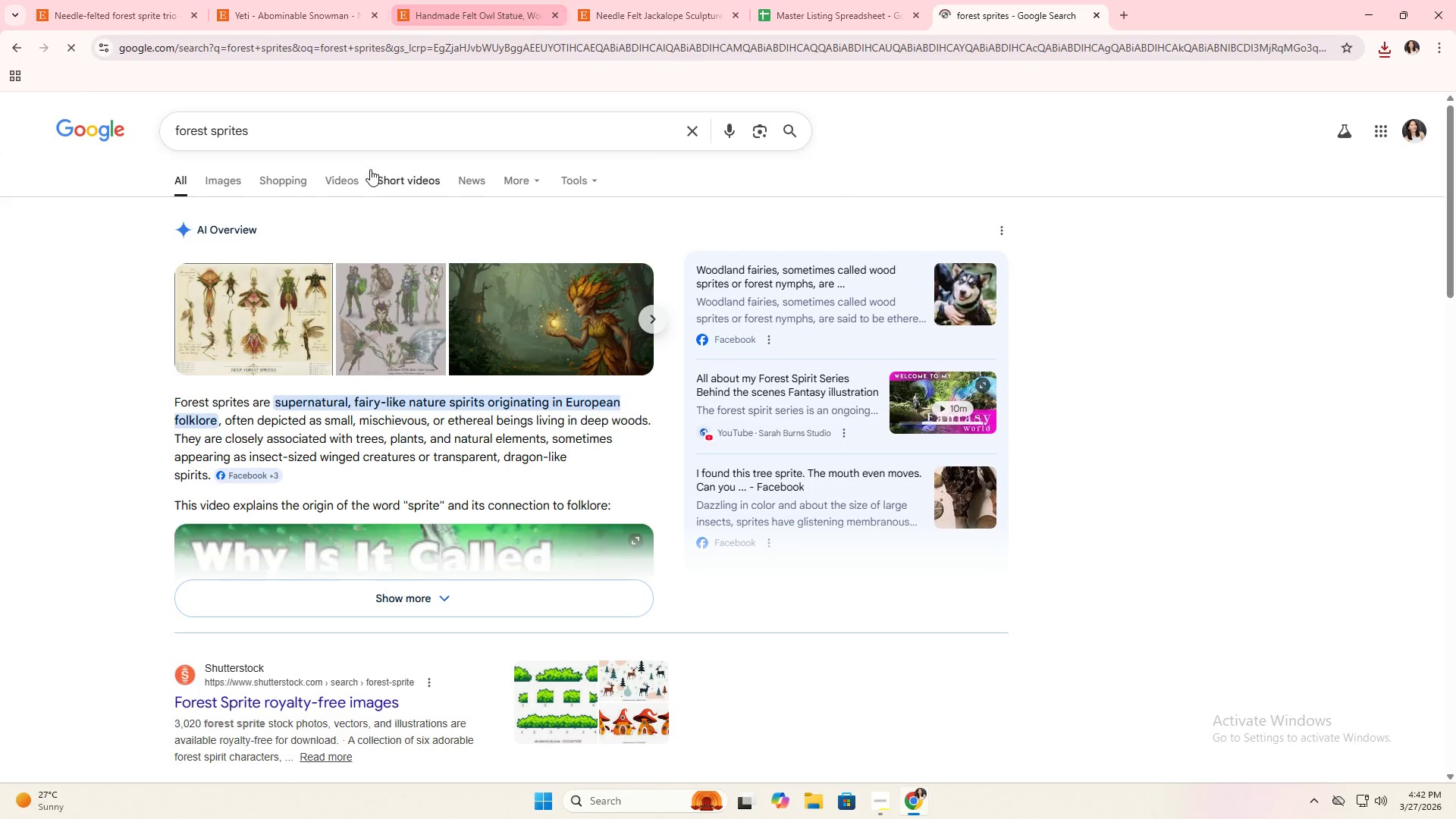 
left_click([229, 184])
 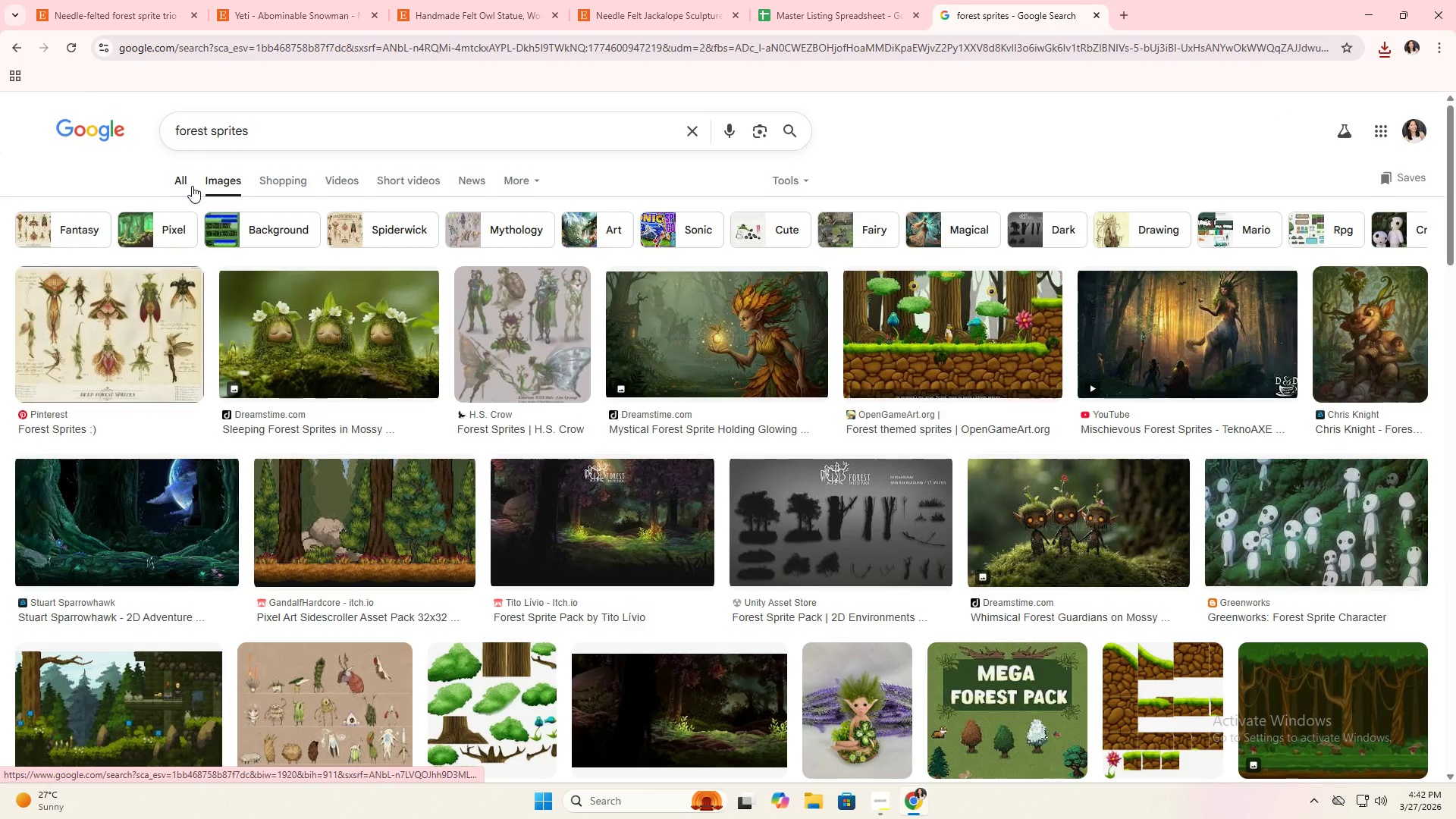 
left_click([193, 185])
 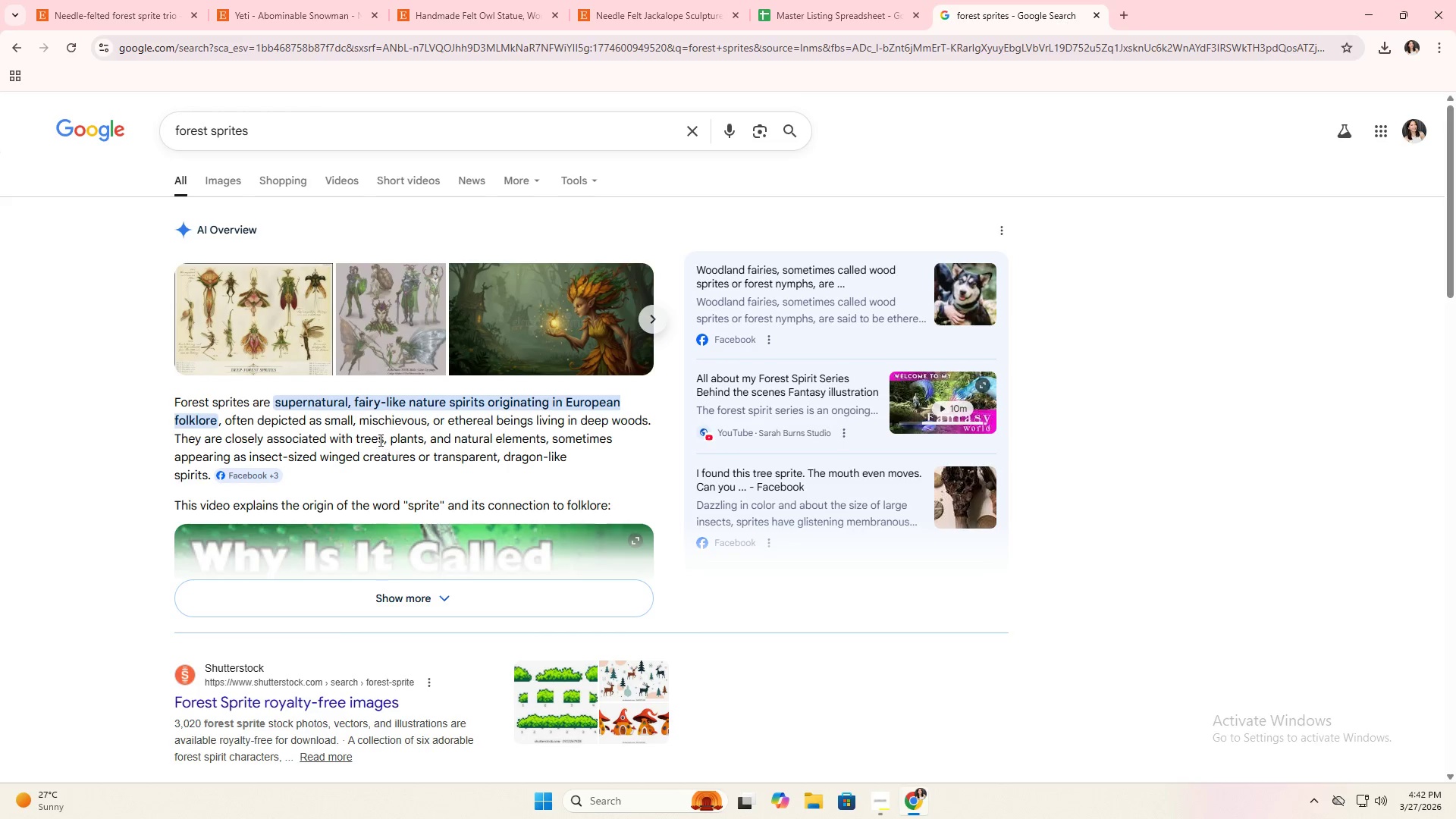 
left_click_drag(start_coordinate=[401, 402], to_coordinate=[451, 412])
 